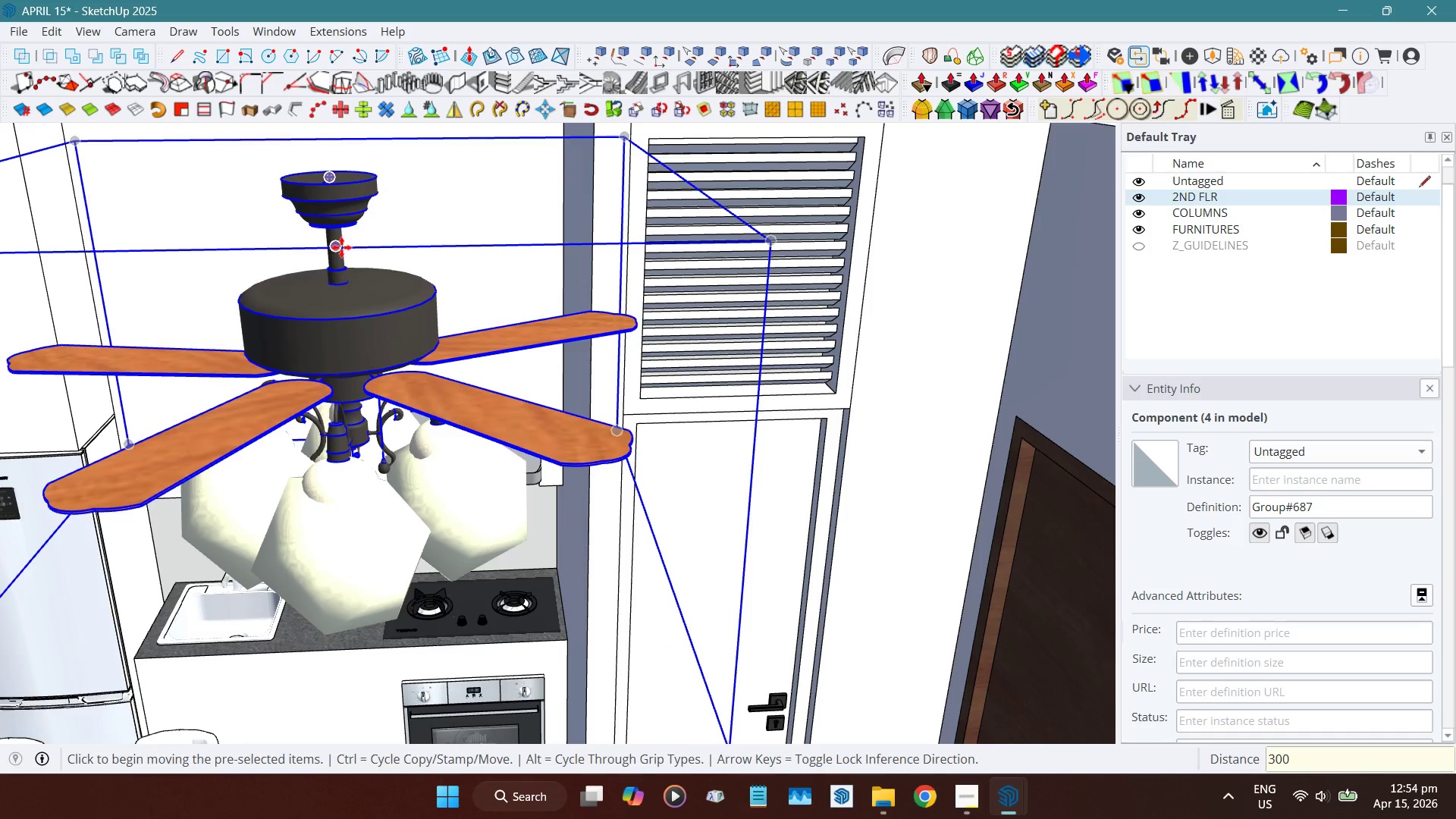 
key(Space)
 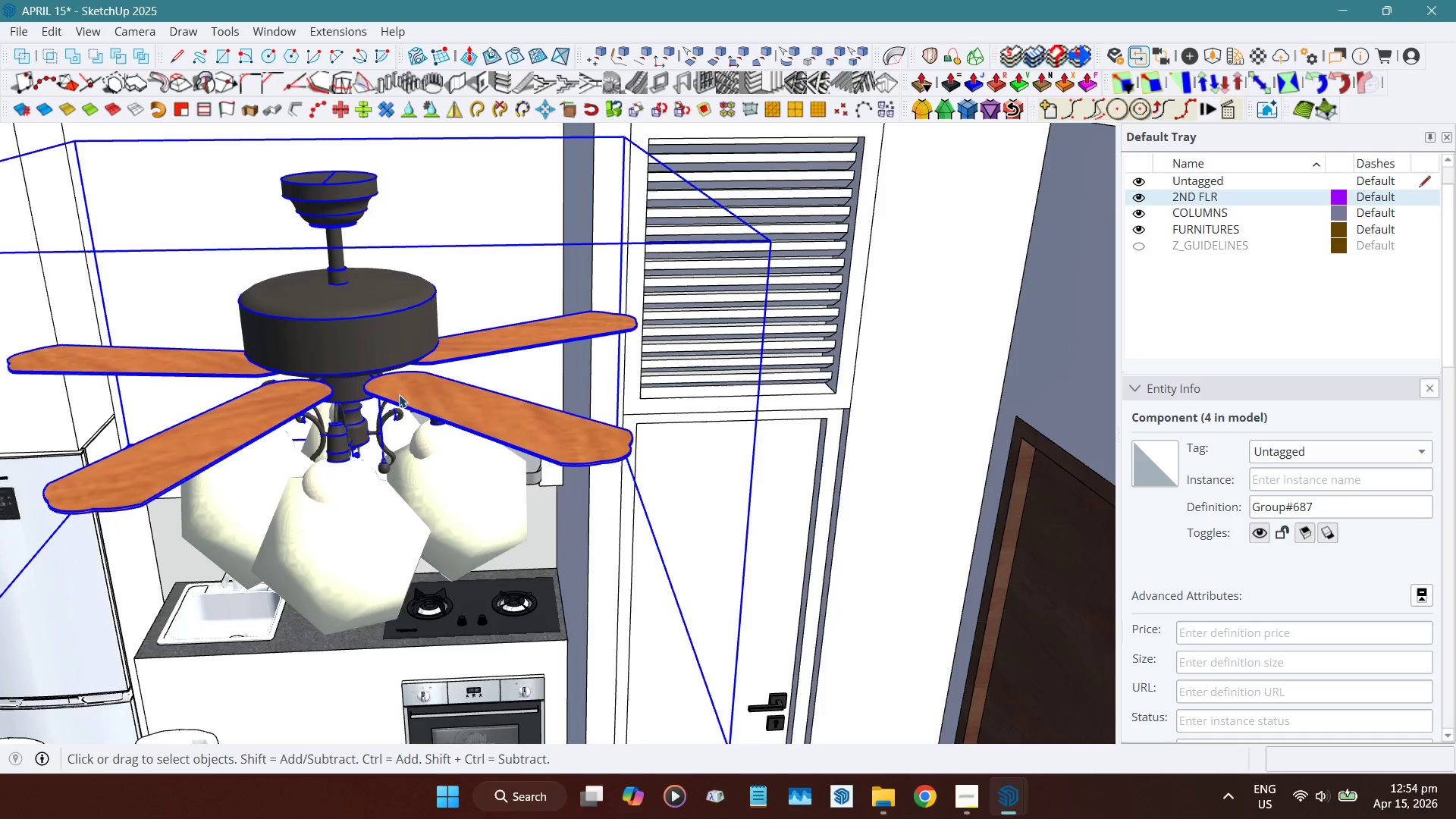 
scroll: coordinate [447, 400], scroll_direction: down, amount: 28.0
 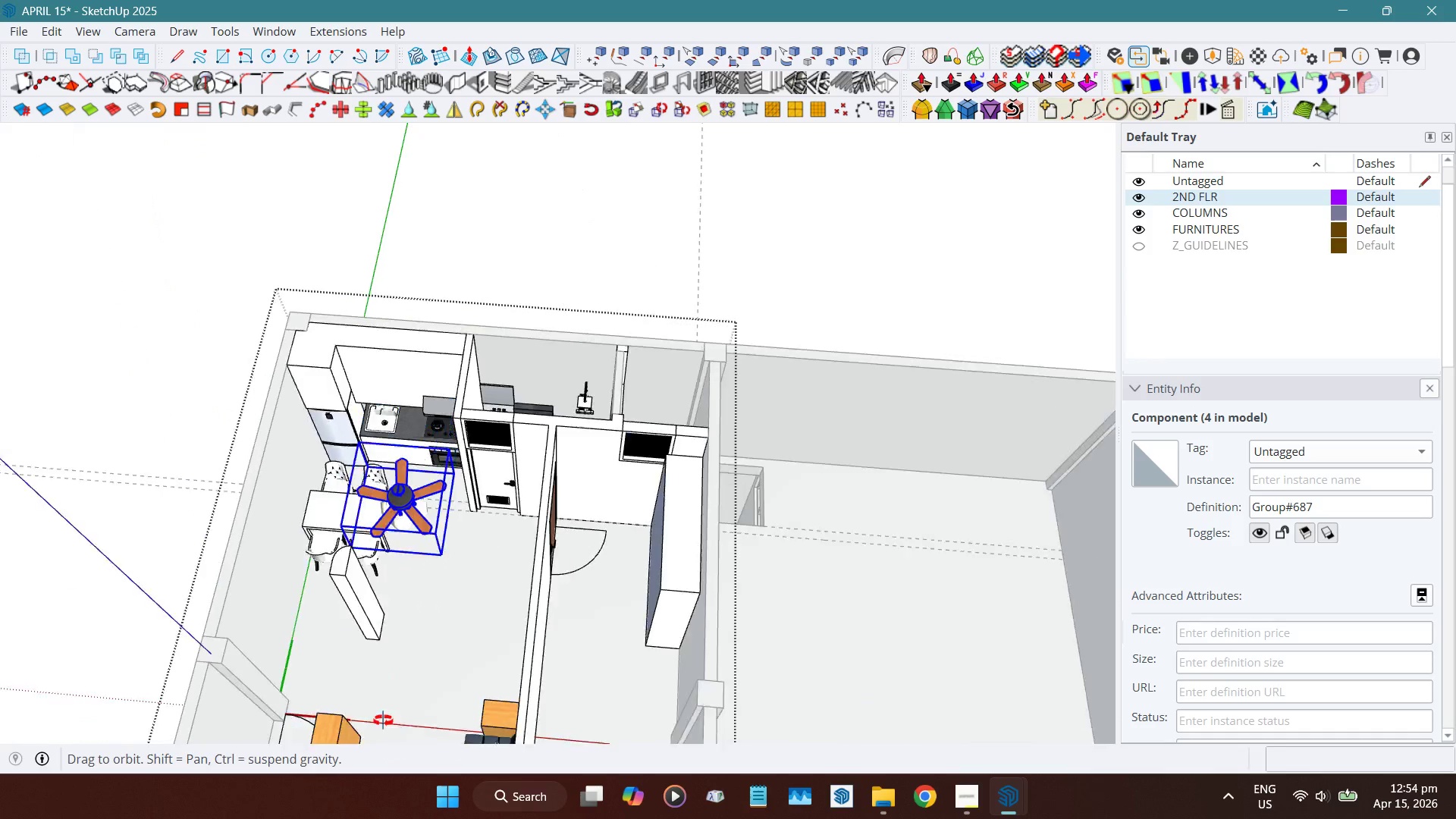 
hold_key(key=ShiftLeft, duration=0.48)
 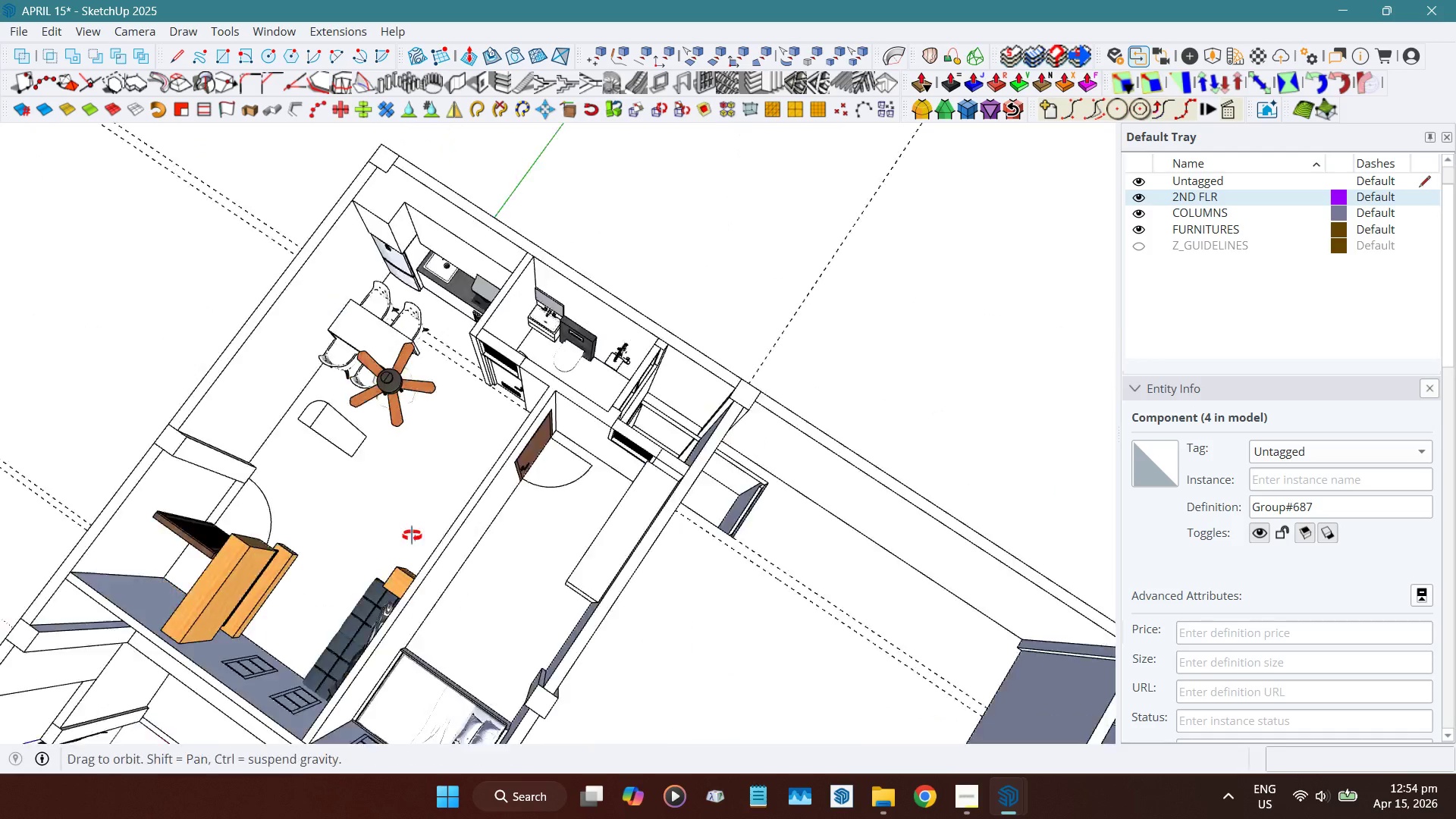 
hold_key(key=ShiftLeft, duration=0.67)
 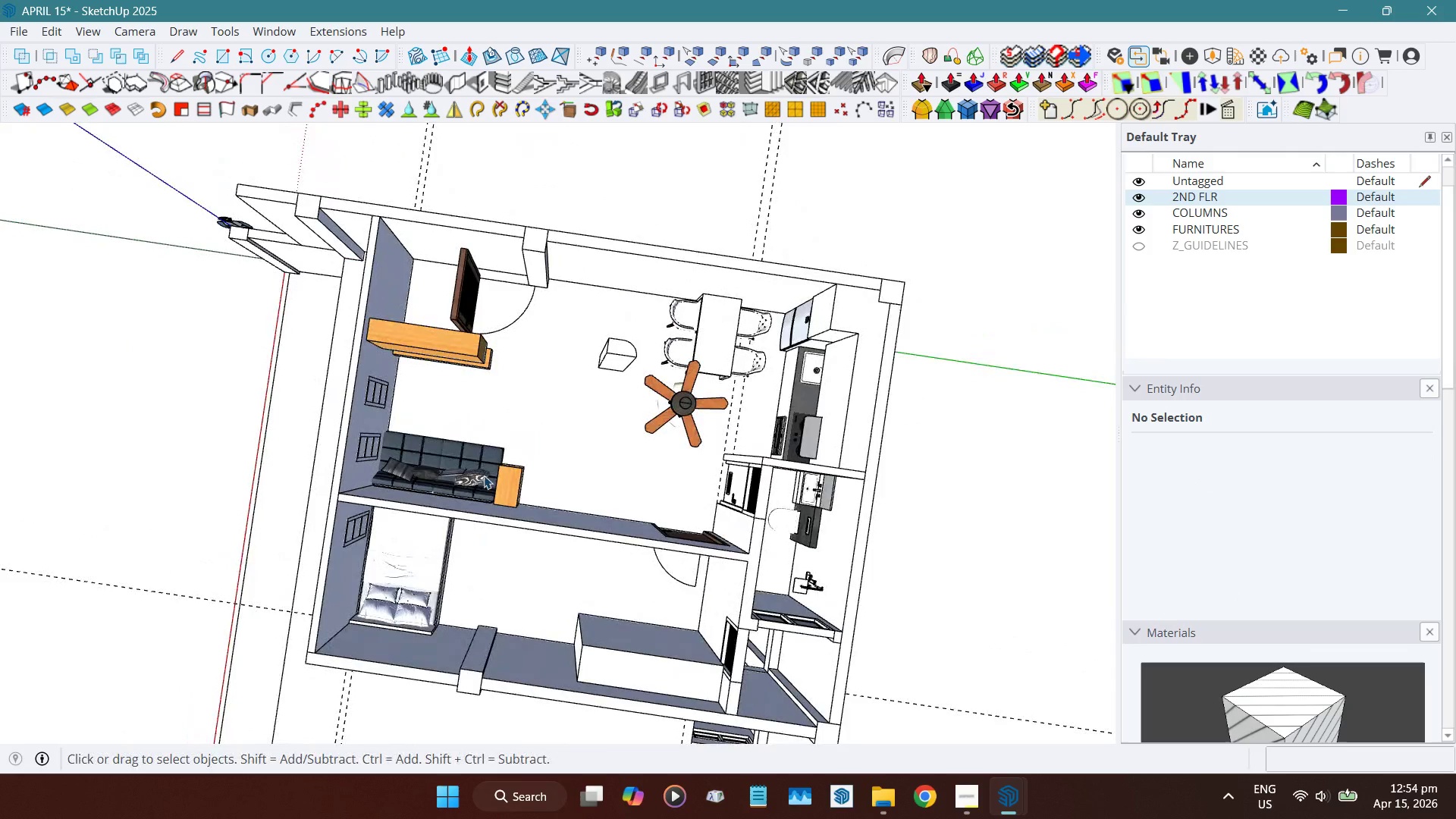 
scroll: coordinate [485, 461], scroll_direction: none, amount: 0.0
 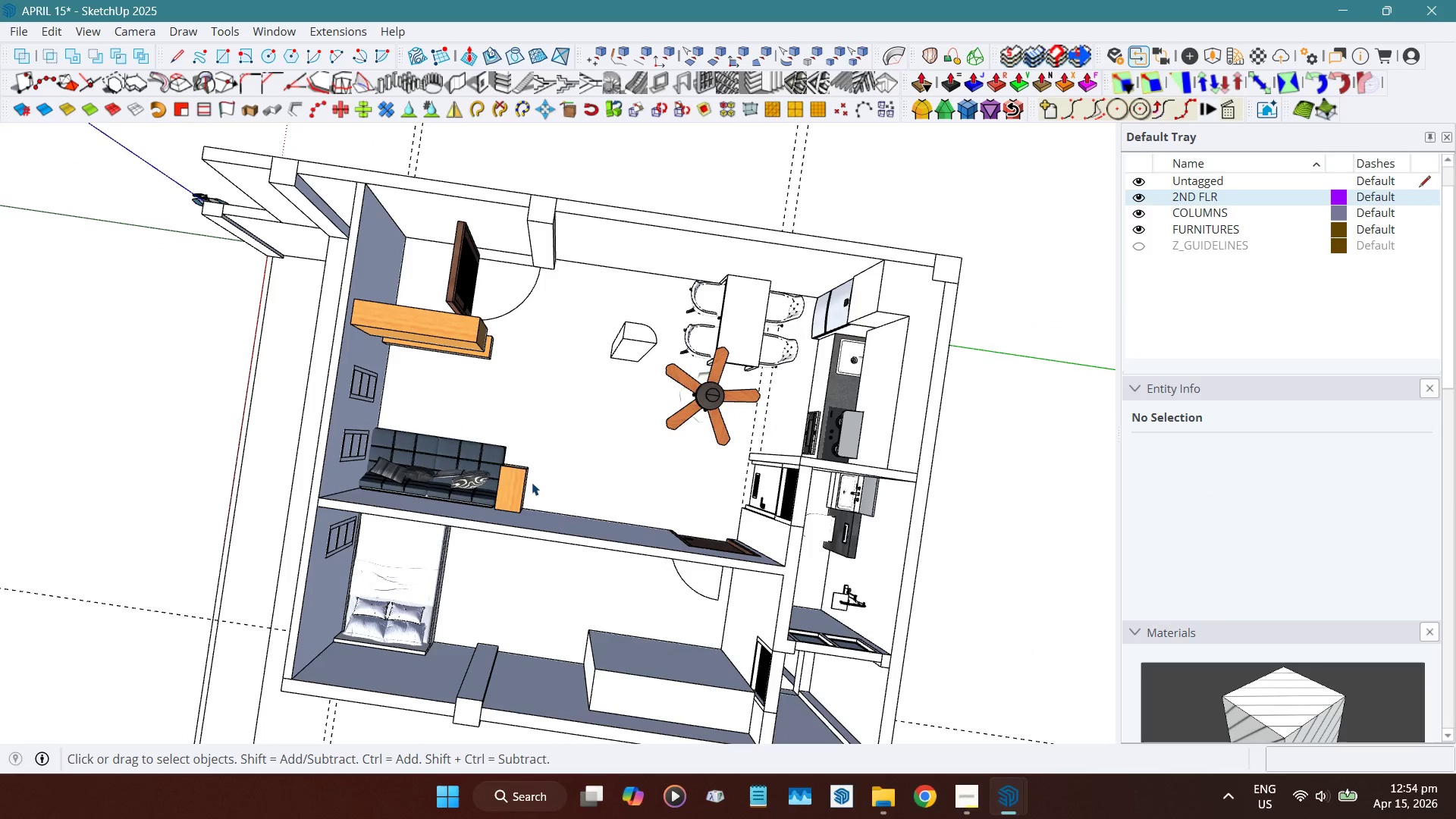 
left_click([472, 475])
 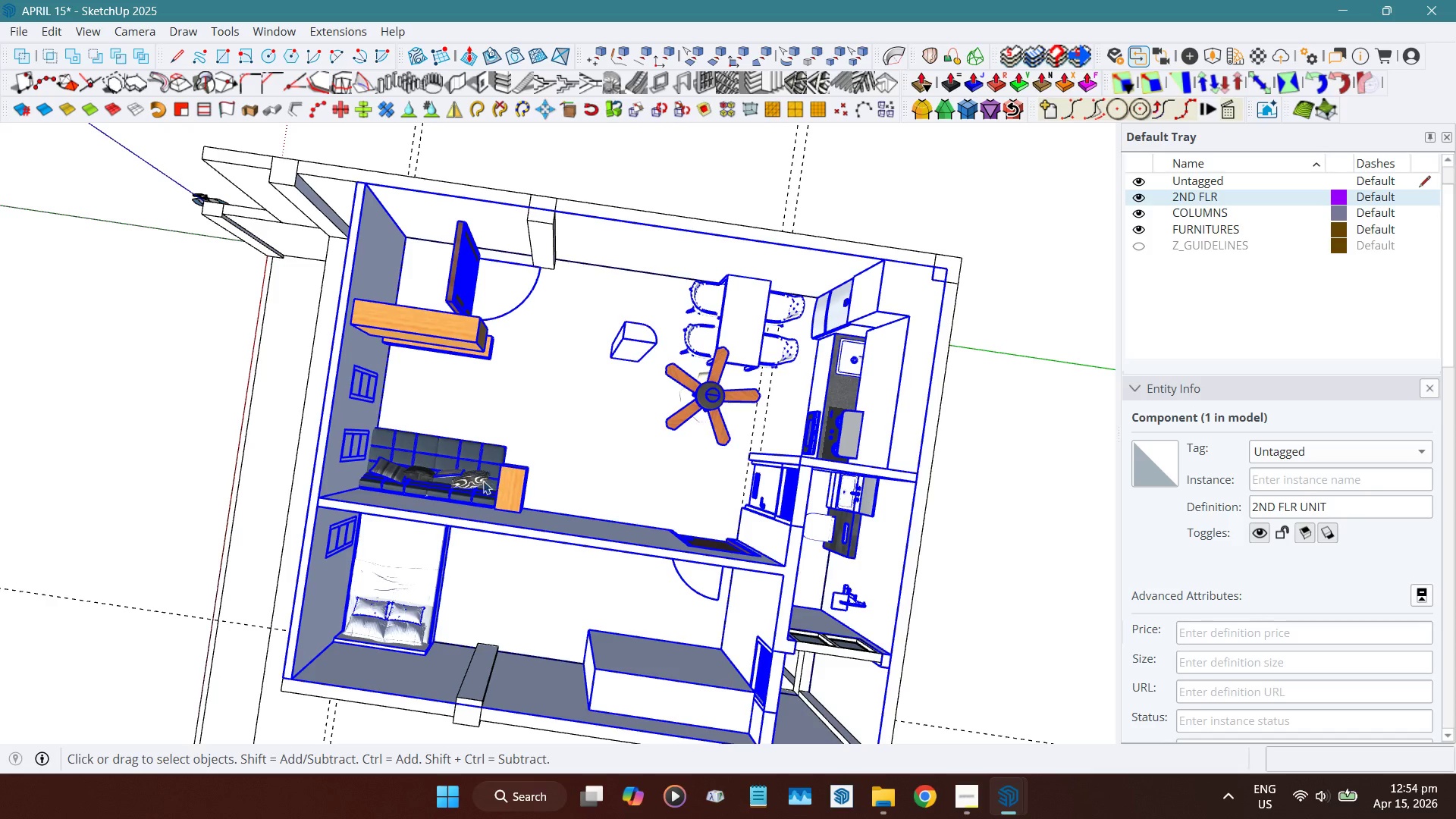 
double_click([483, 480])
 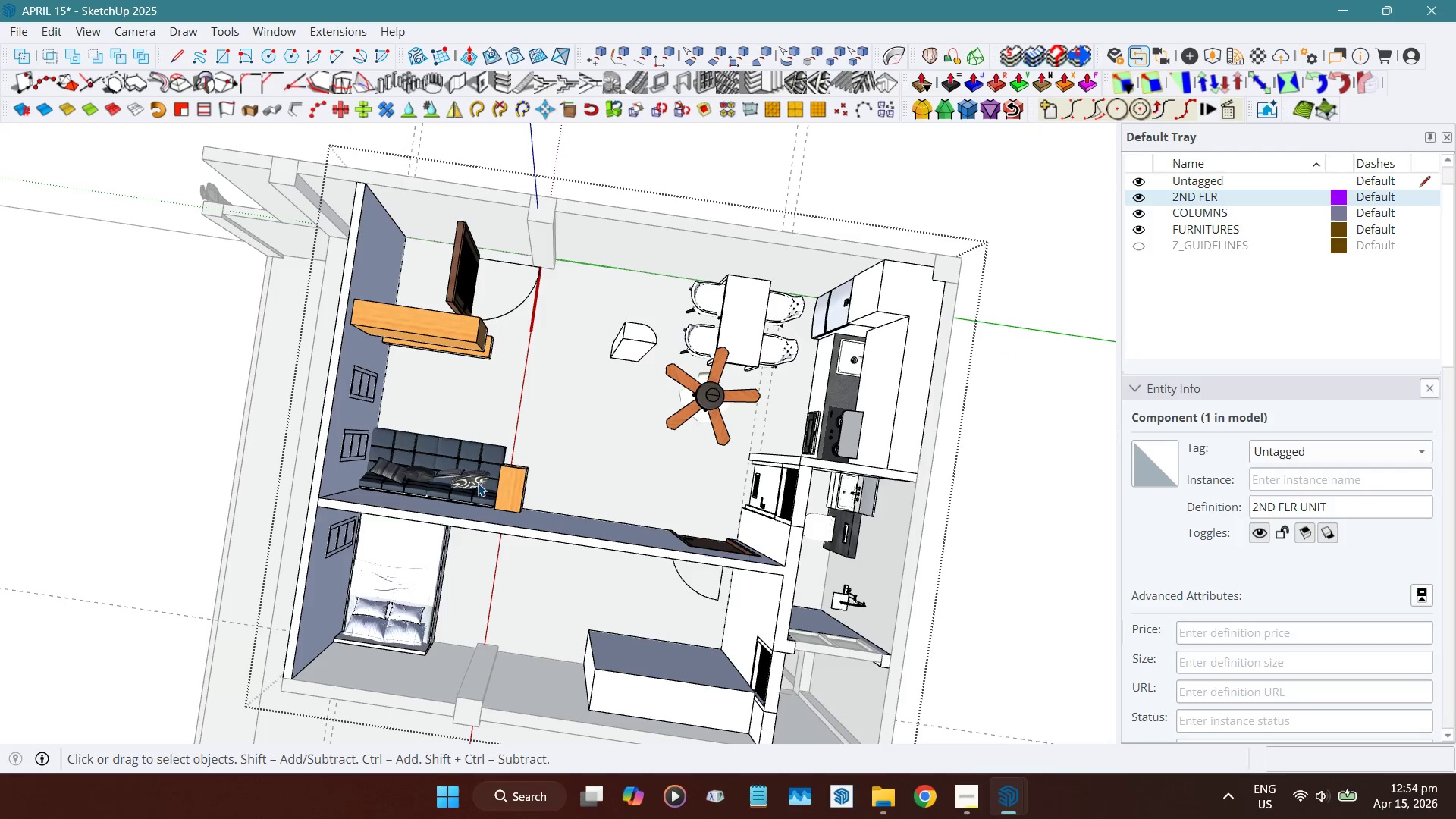 
left_click([478, 482])
 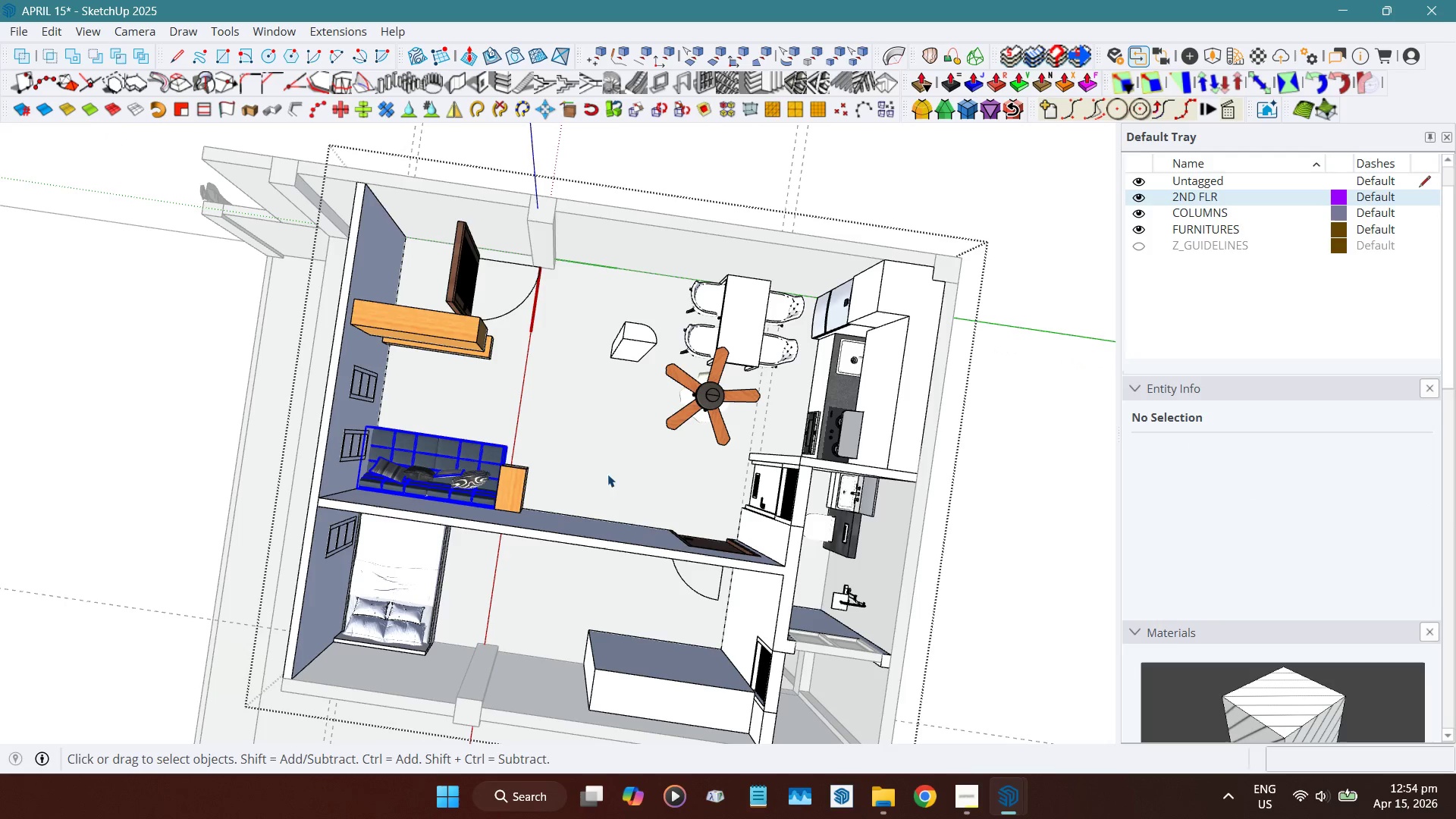 
key(Shift+W)
 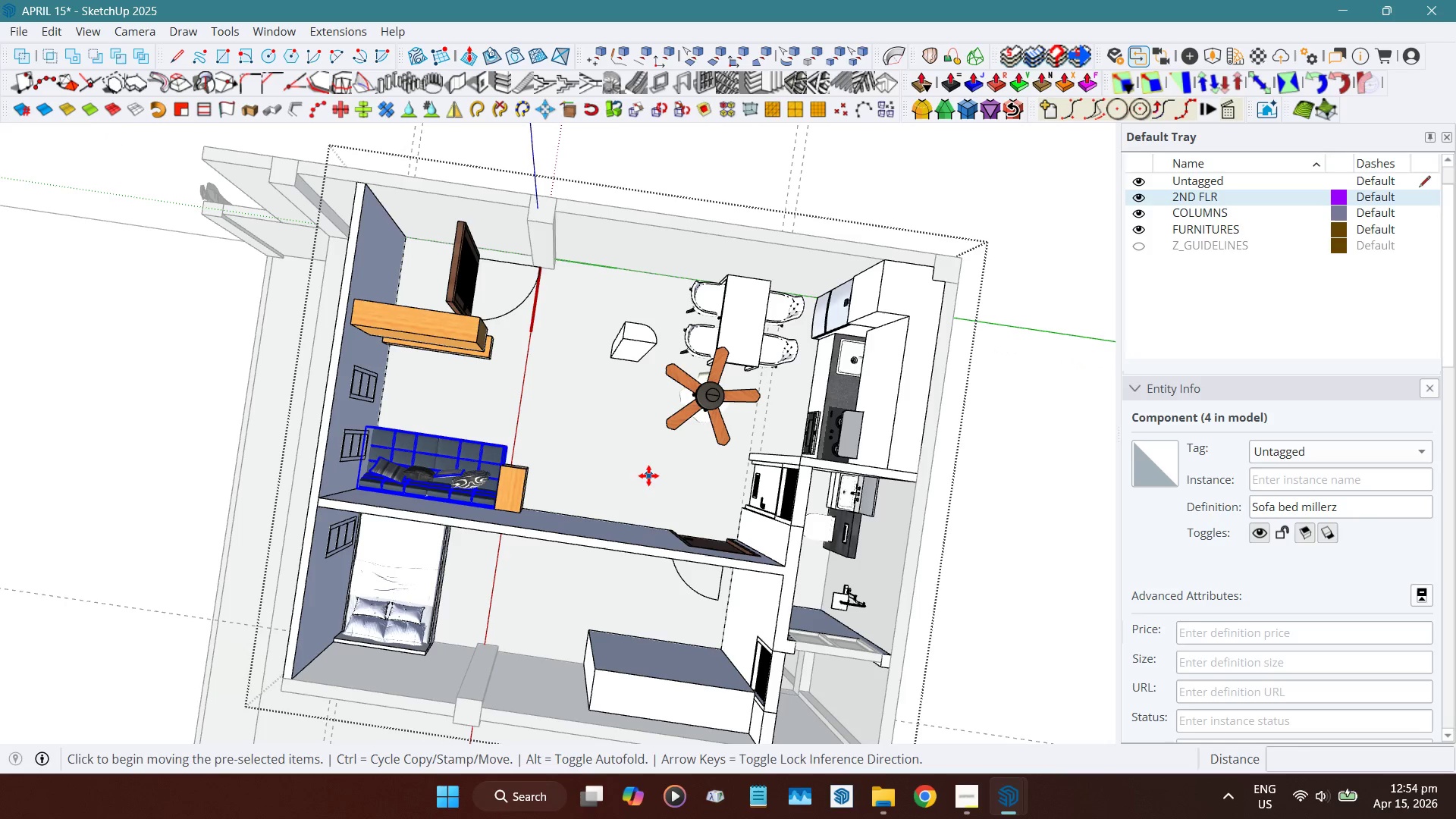 
left_click([648, 475])
 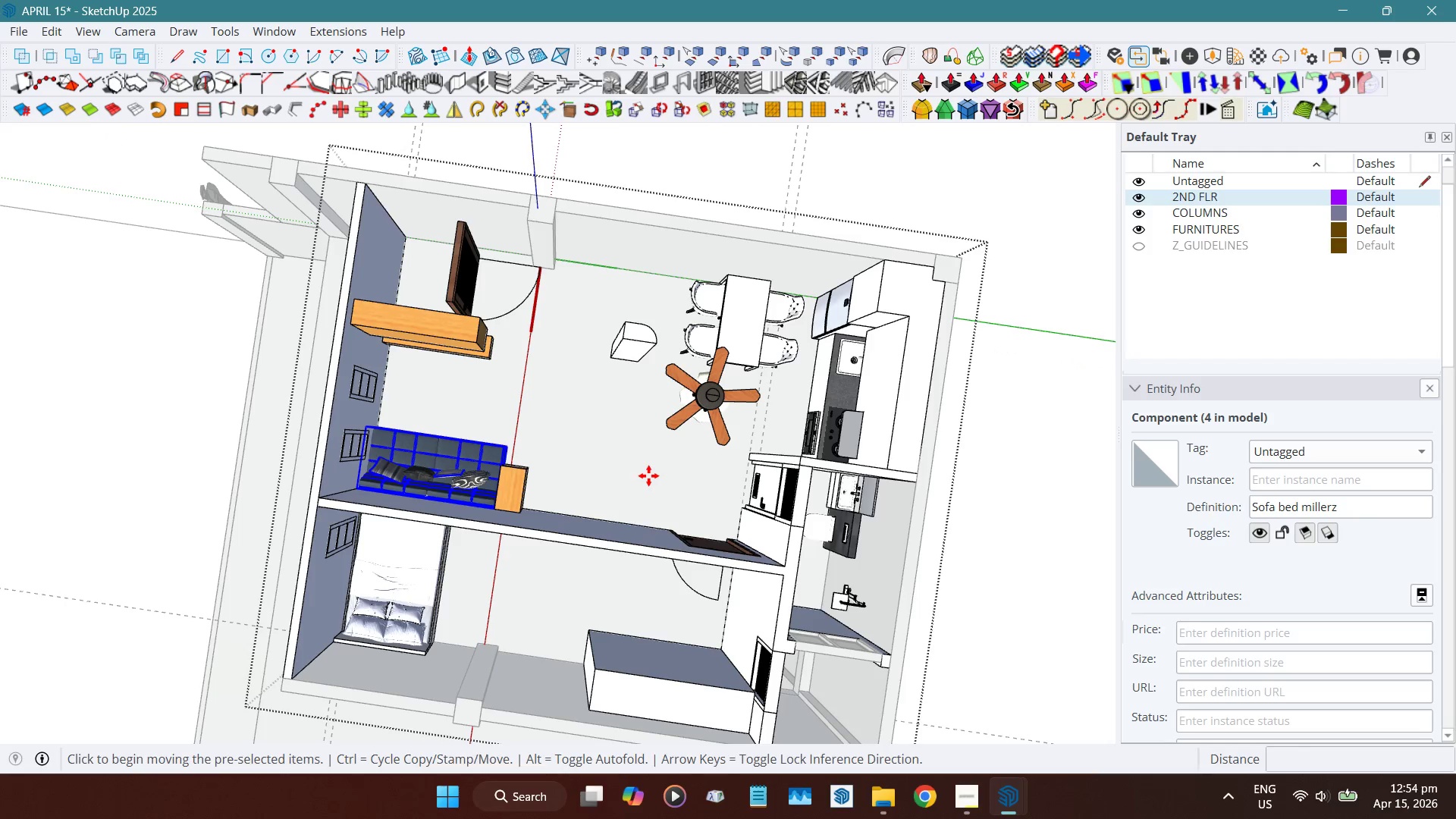 
scroll: coordinate [648, 475], scroll_direction: down, amount: 9.0
 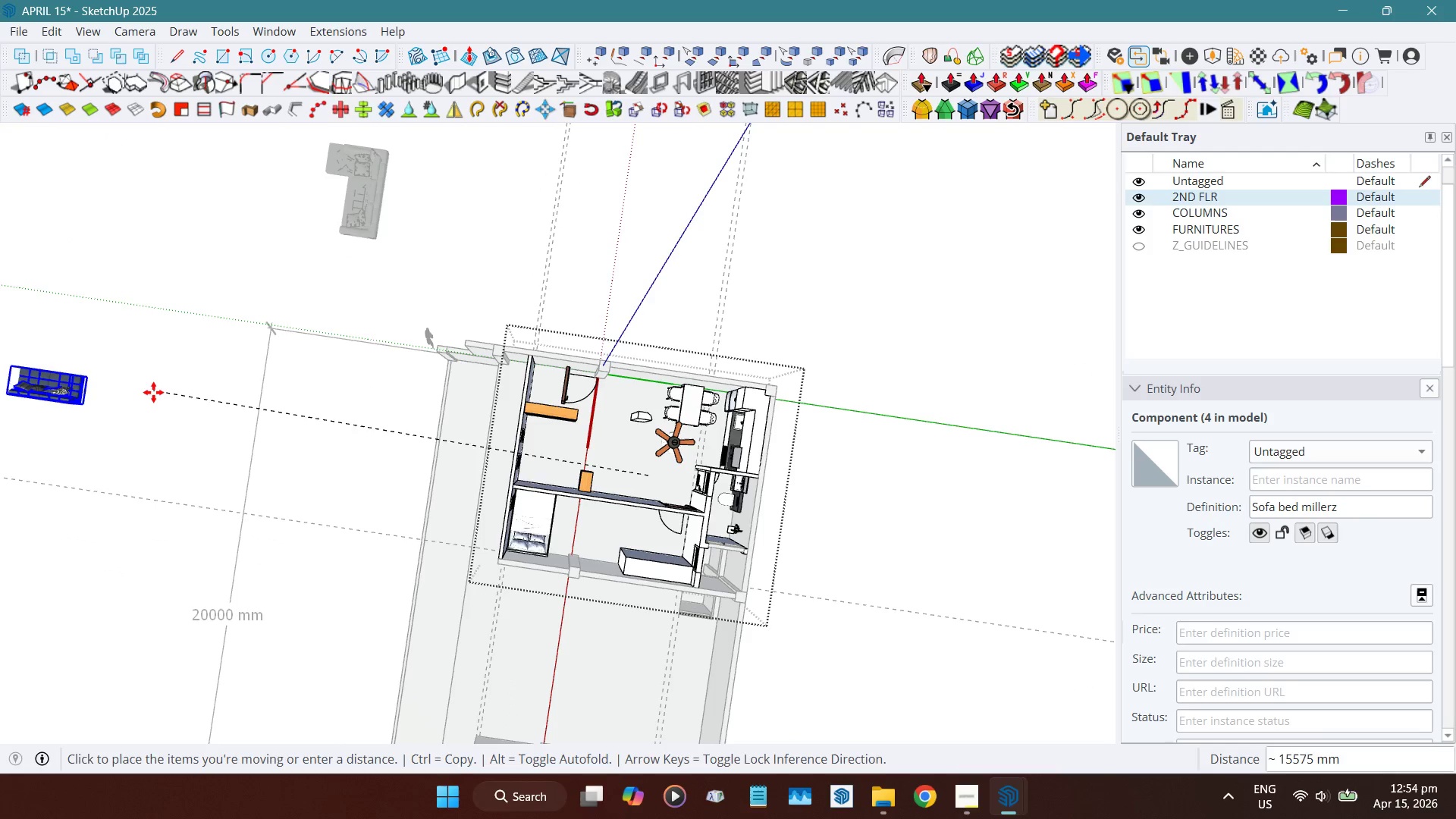 
left_click([150, 398])
 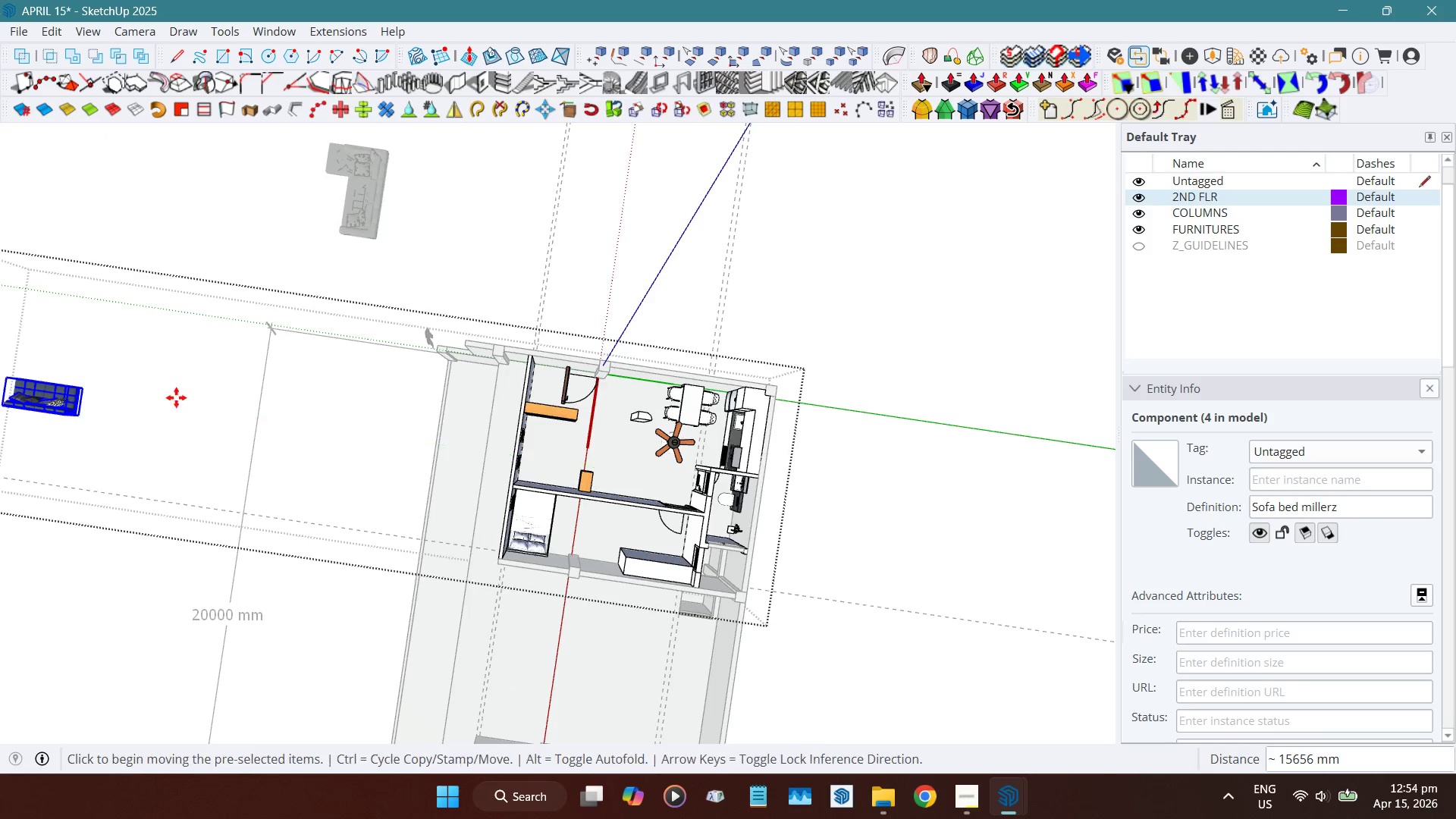 
key(Space)
 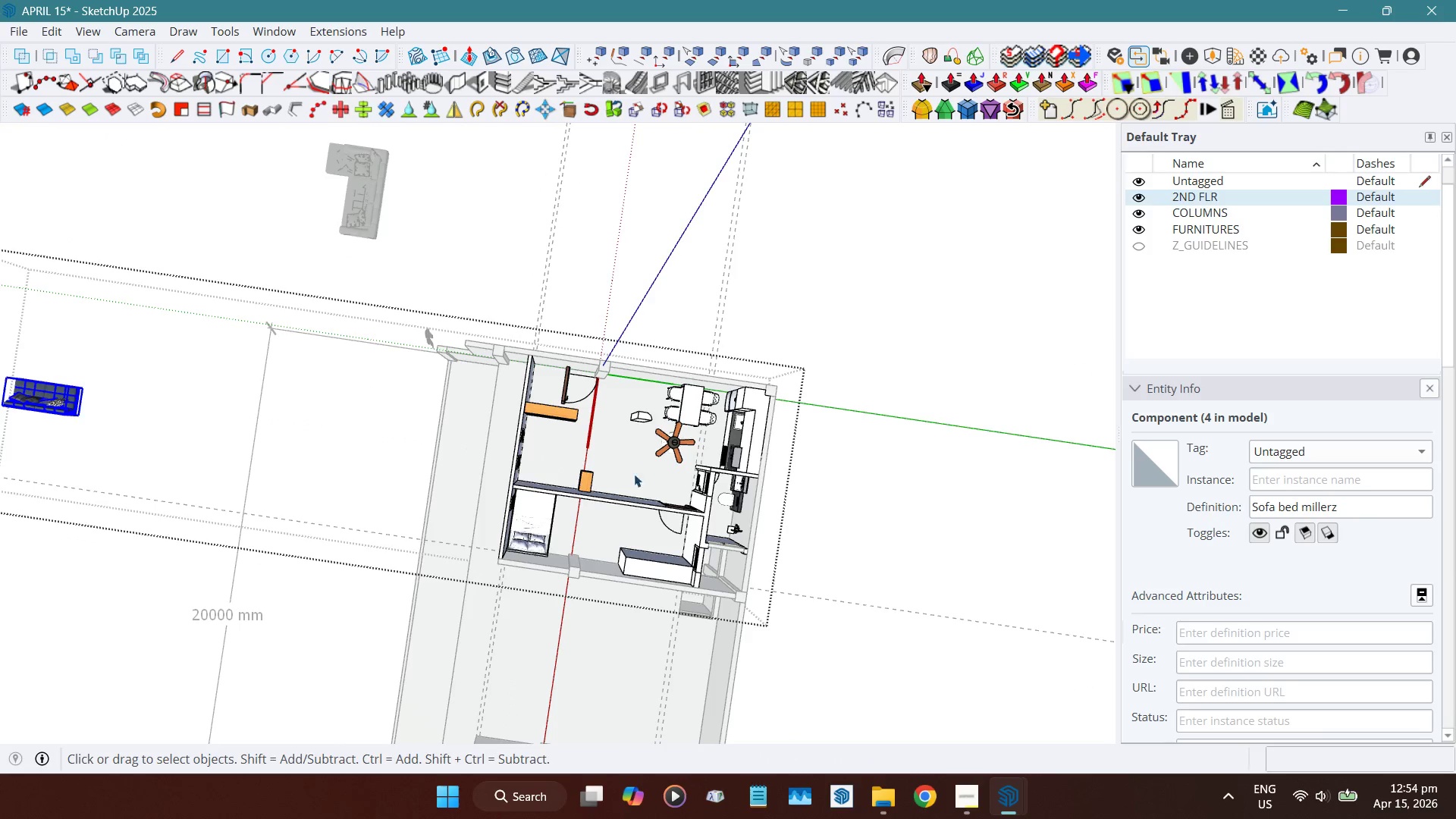 
scroll: coordinate [619, 487], scroll_direction: up, amount: 3.0
 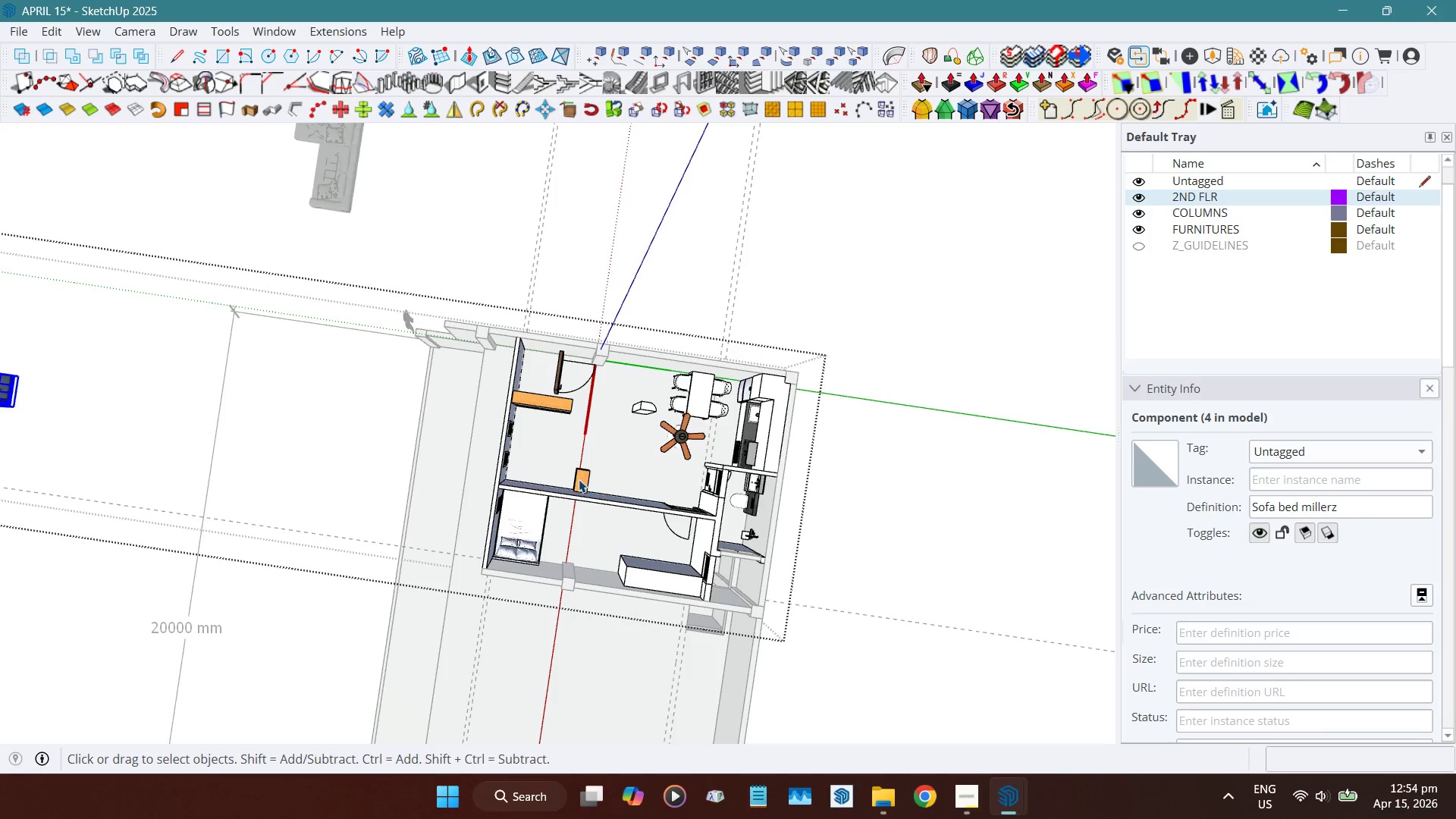 
left_click([579, 480])
 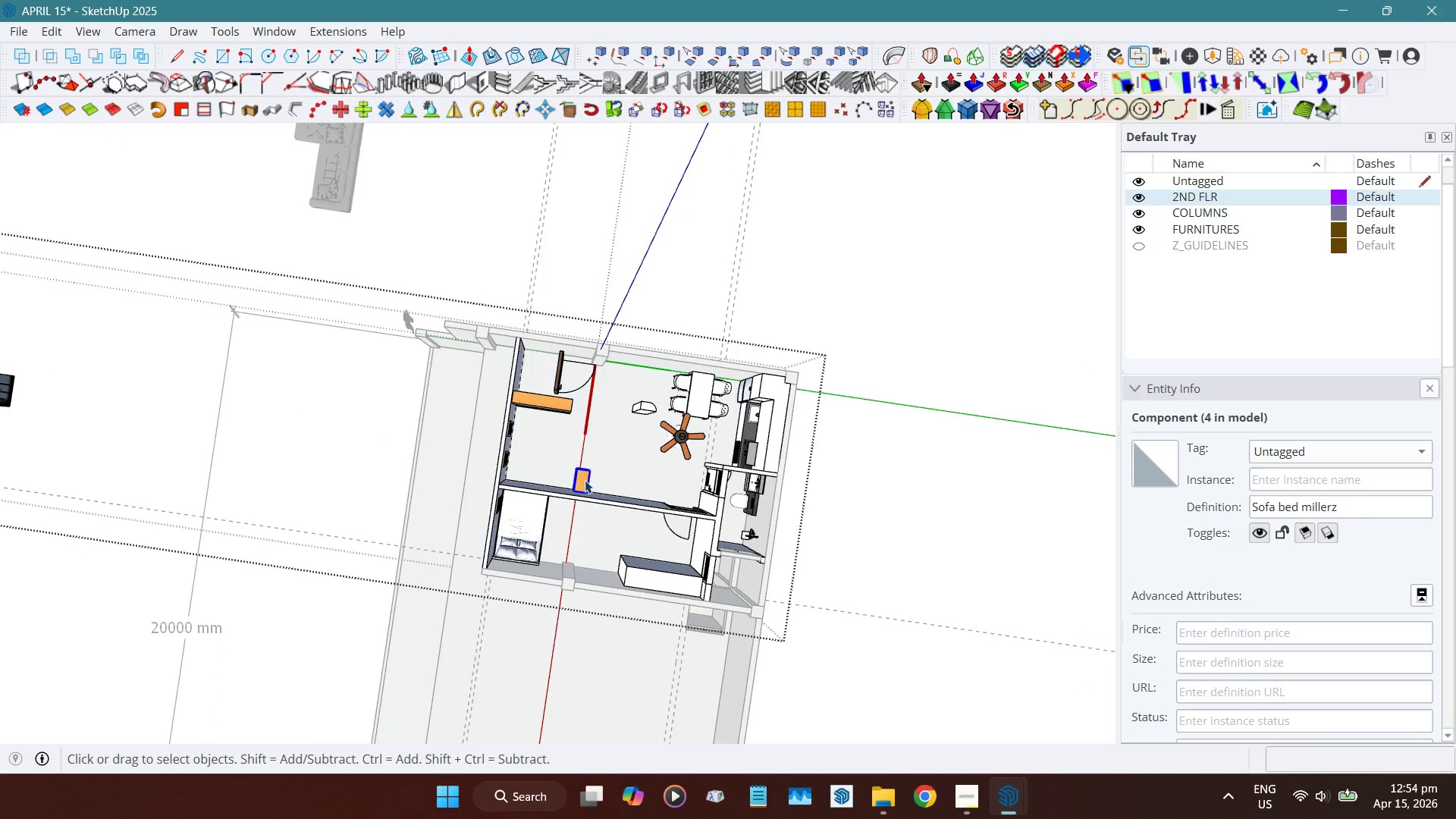 
key(Delete)
 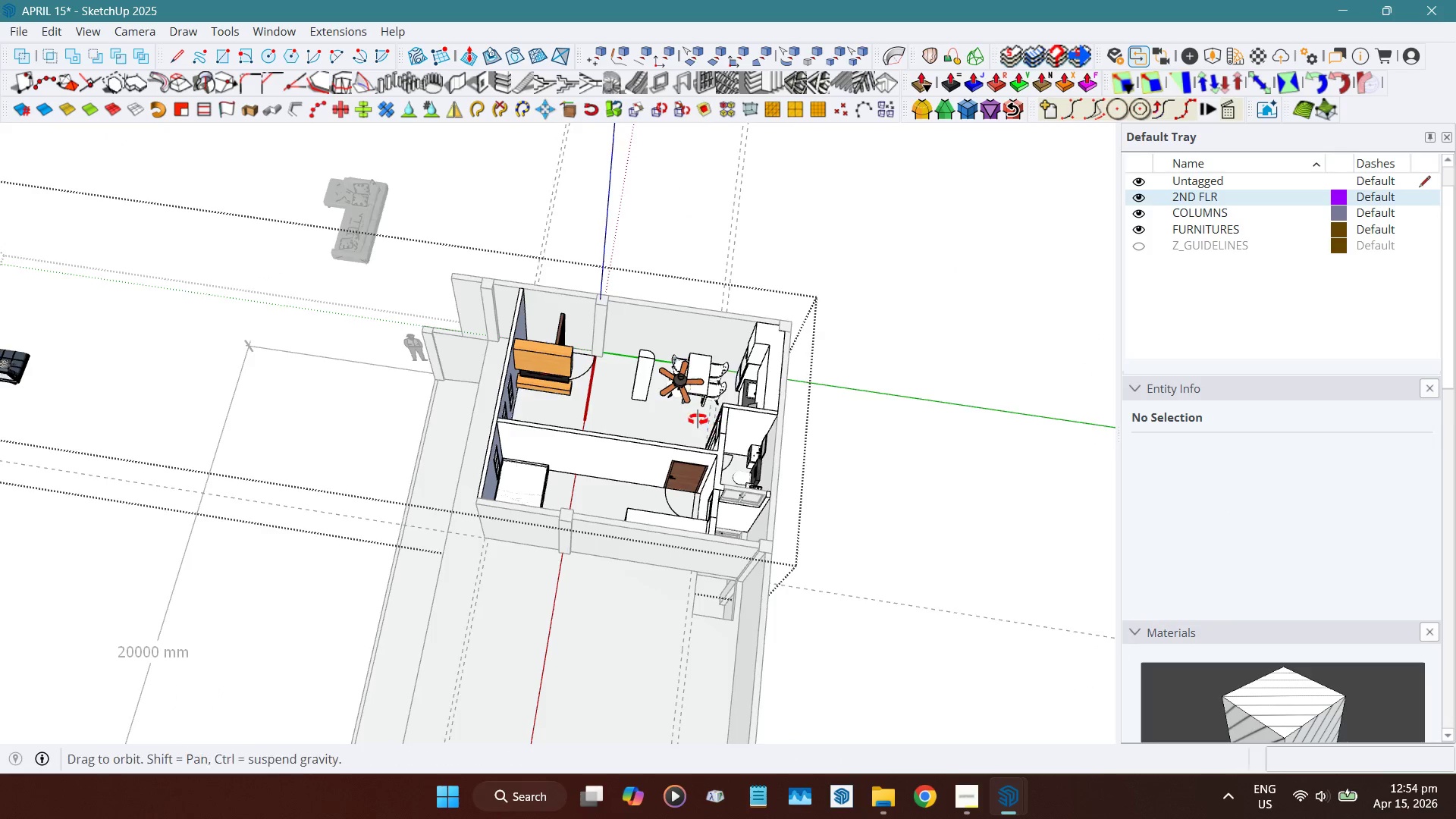 
scroll: coordinate [642, 312], scroll_direction: up, amount: 8.0
 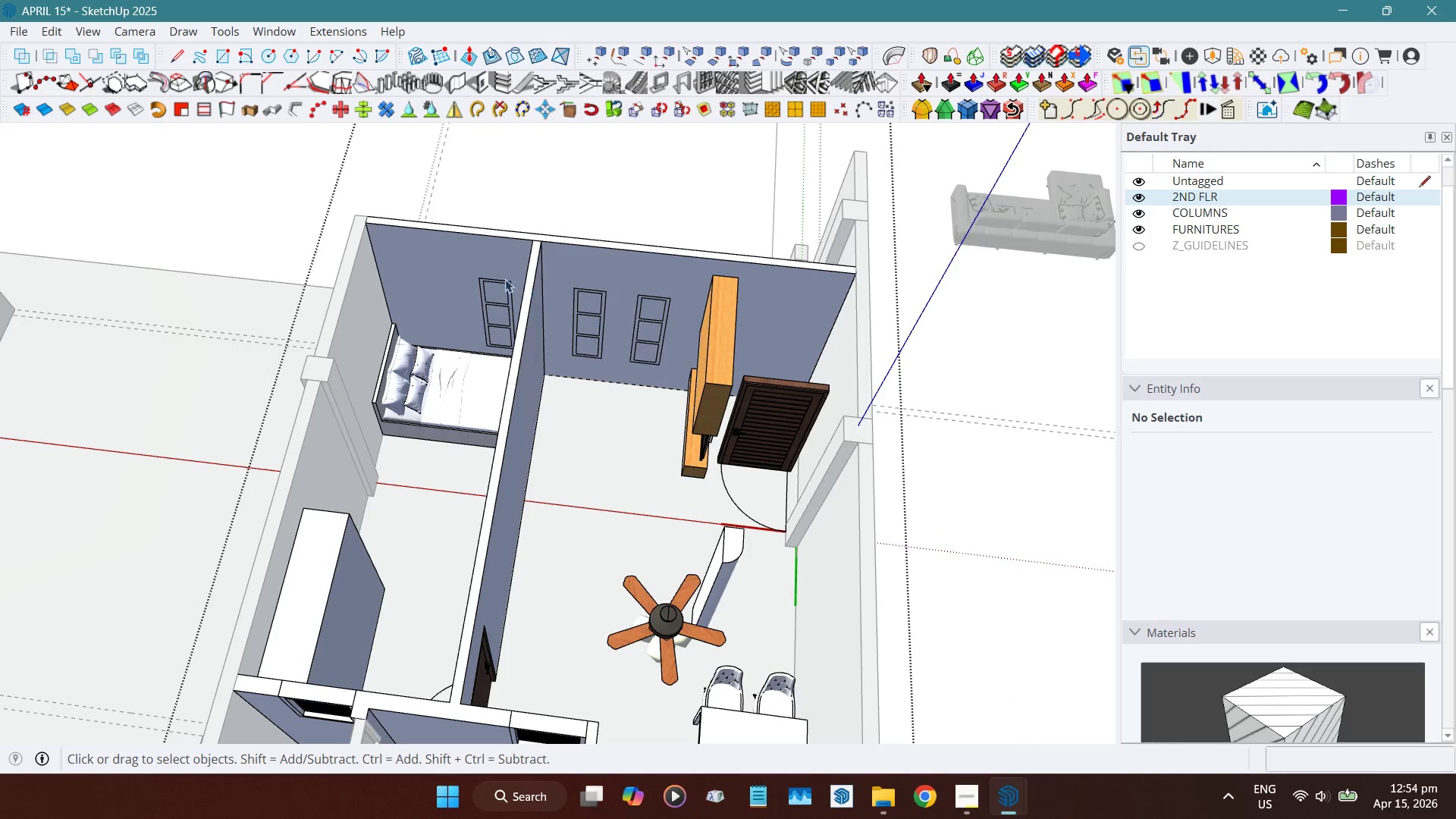 
left_click_drag(start_coordinate=[438, 250], to_coordinate=[682, 399])
 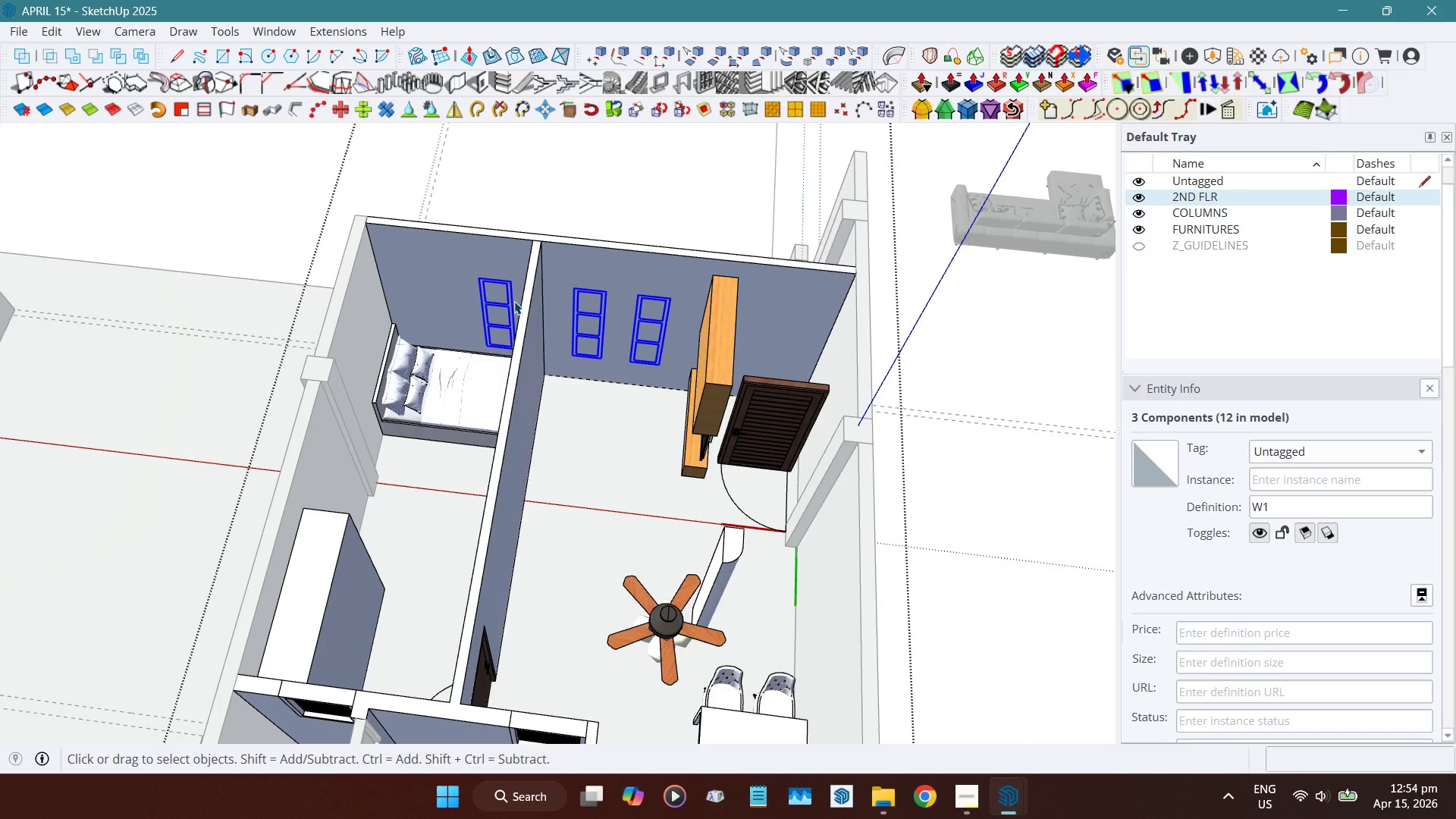 
hold_key(key=ShiftLeft, duration=0.77)
left_click([510, 295])
 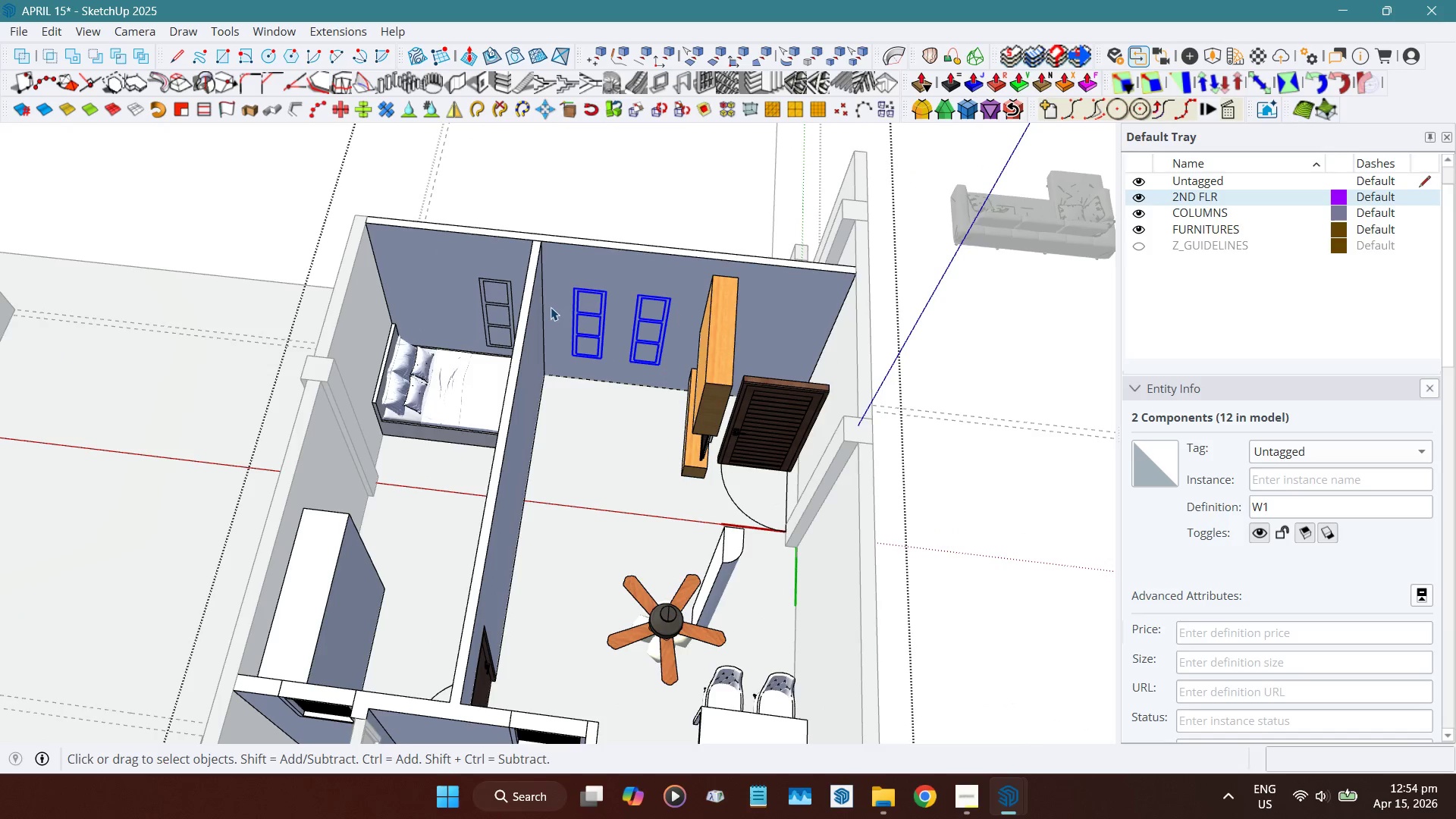 
key(Delete)
 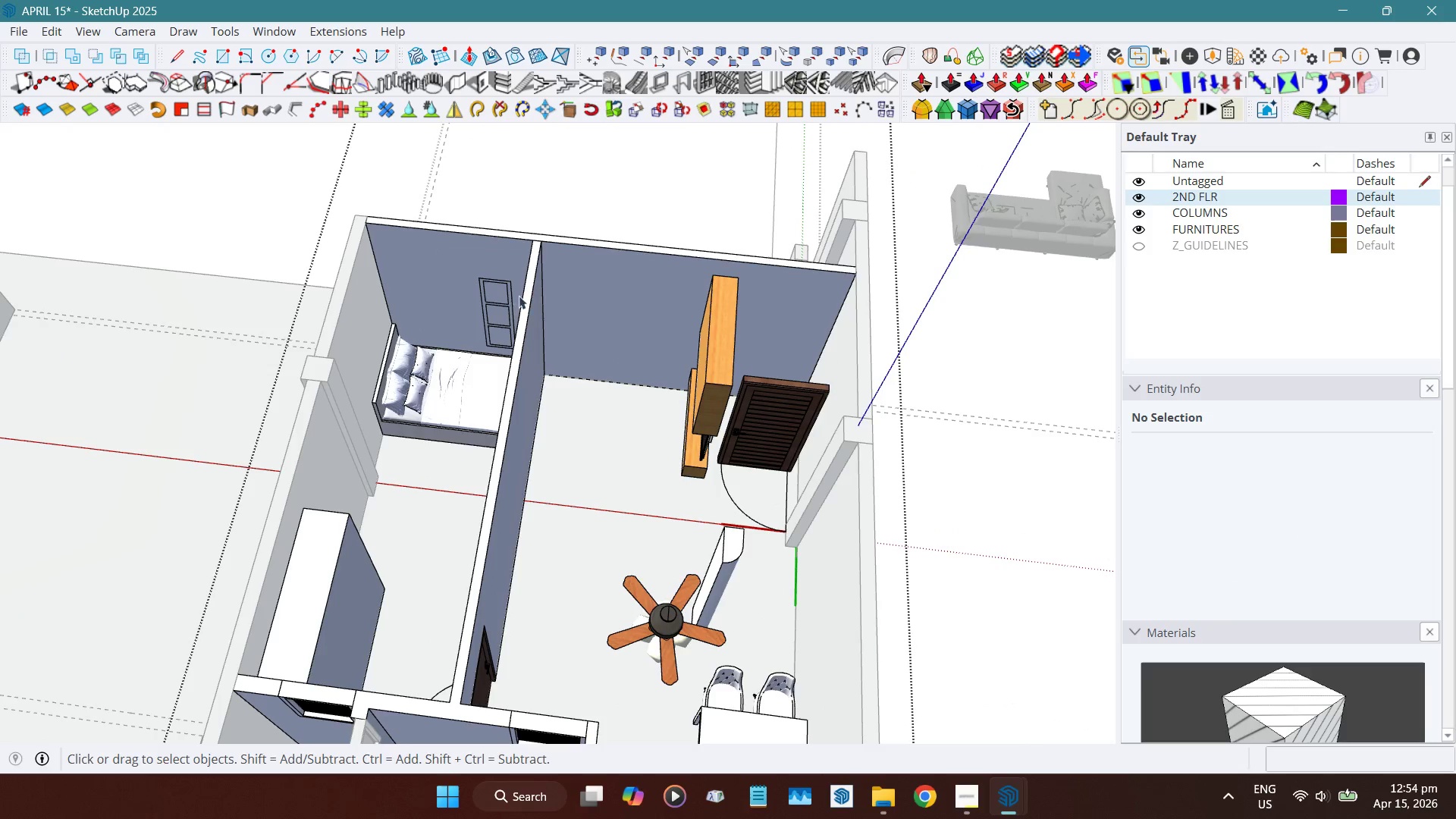 
hold_key(key=ShiftLeft, duration=0.55)
 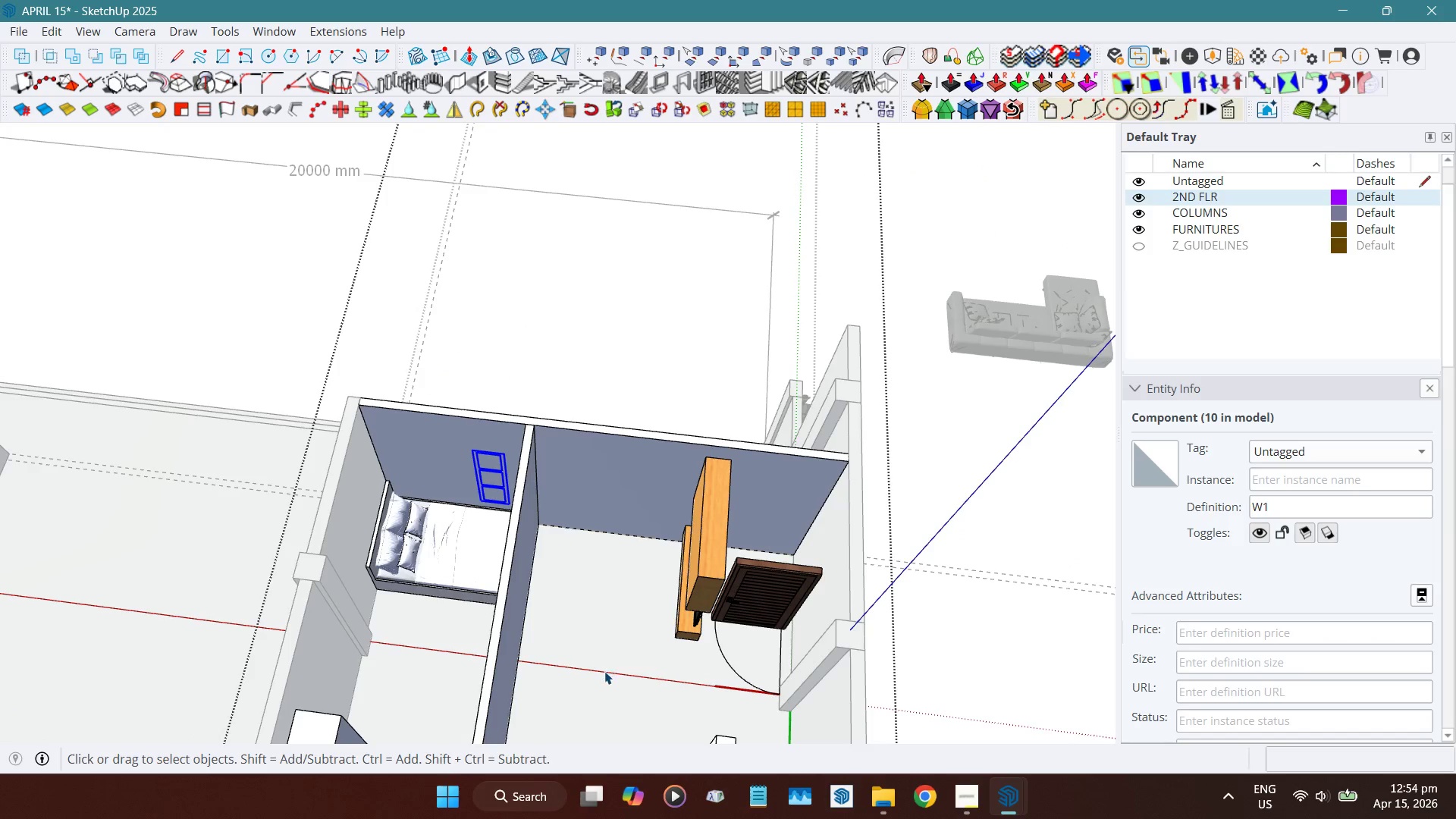 
key(Shift+ShiftLeft)
 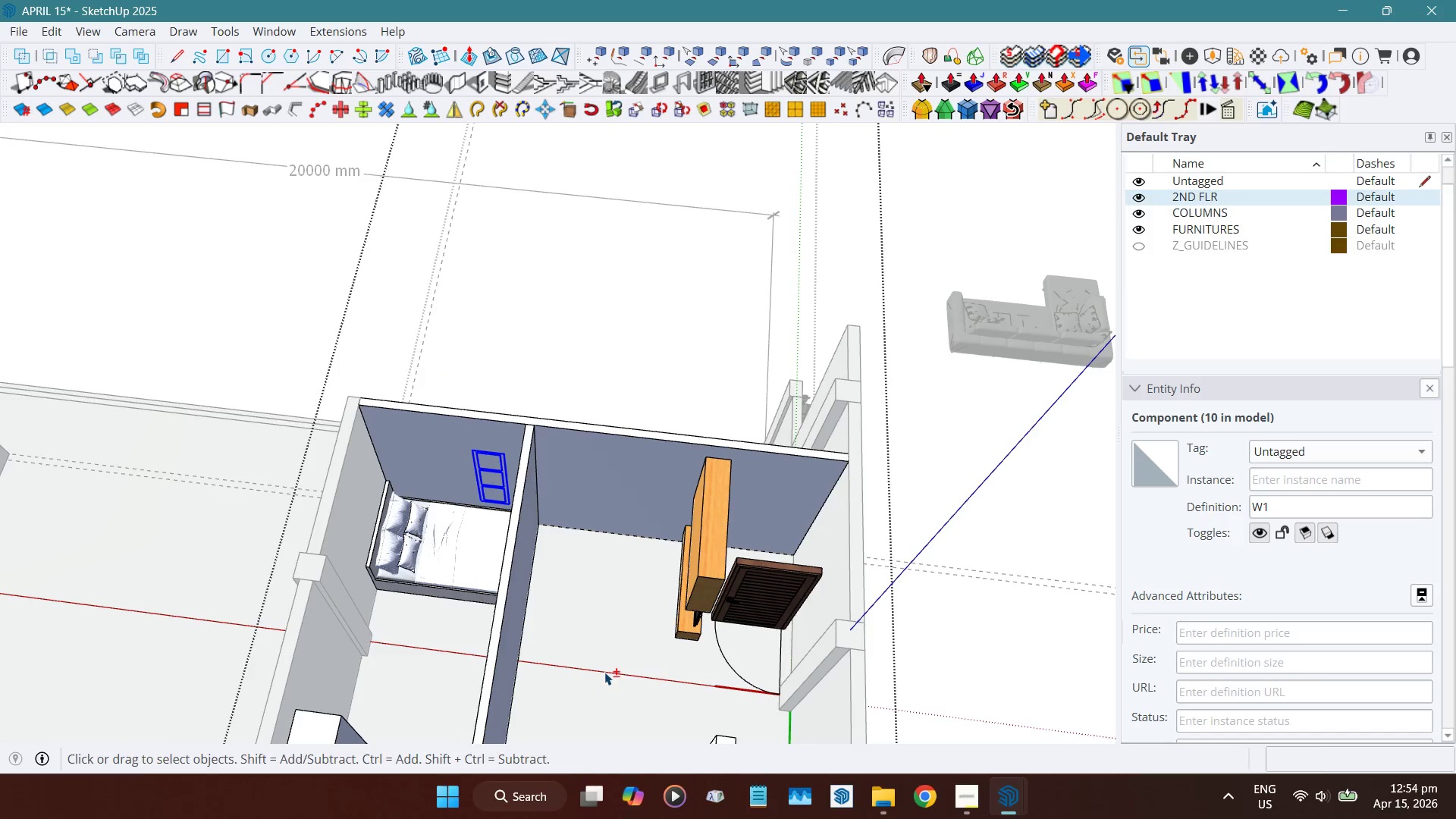 
key(Shift+W)
 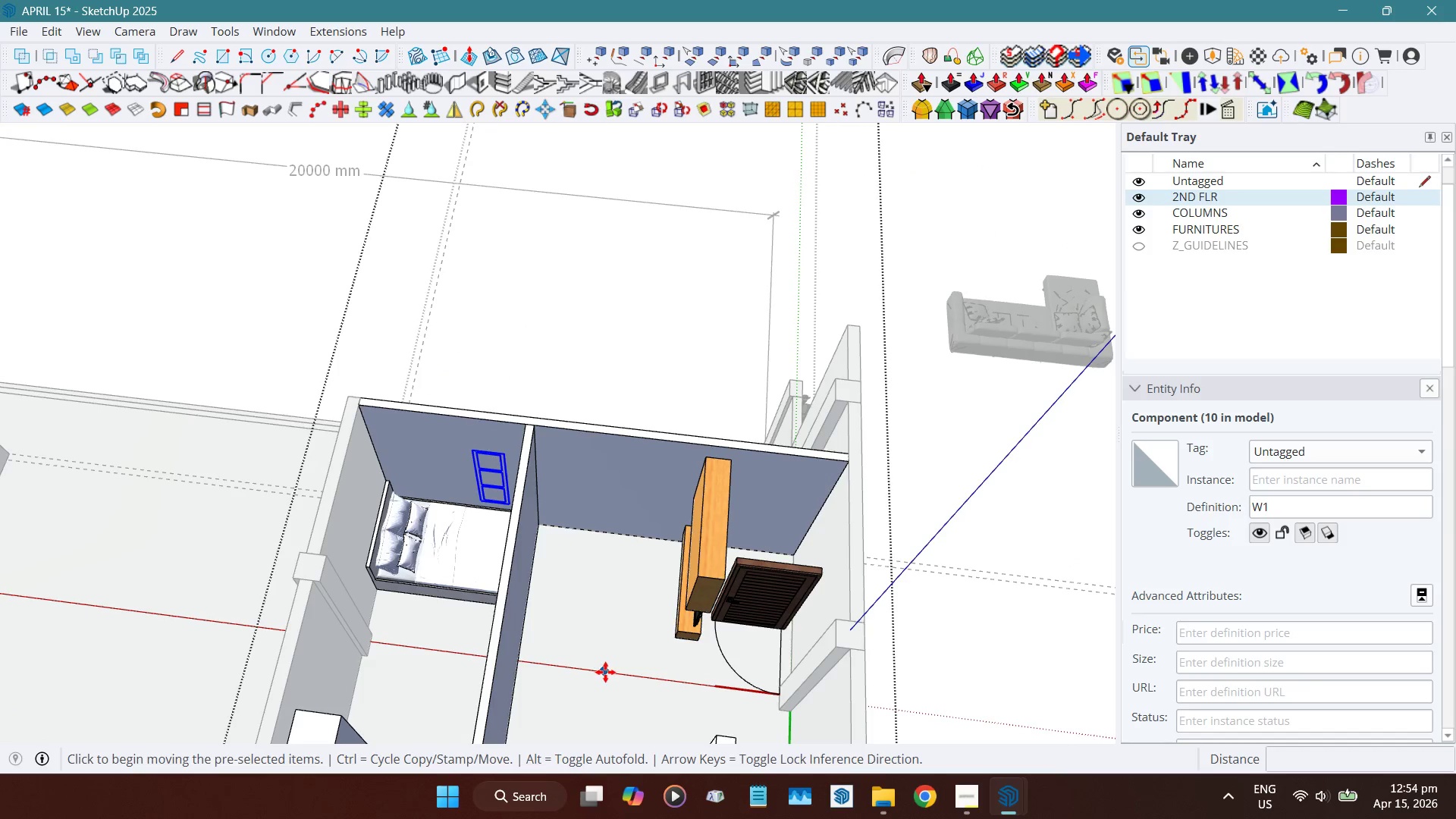 
left_click_drag(start_coordinate=[605, 672], to_coordinate=[609, 666])
 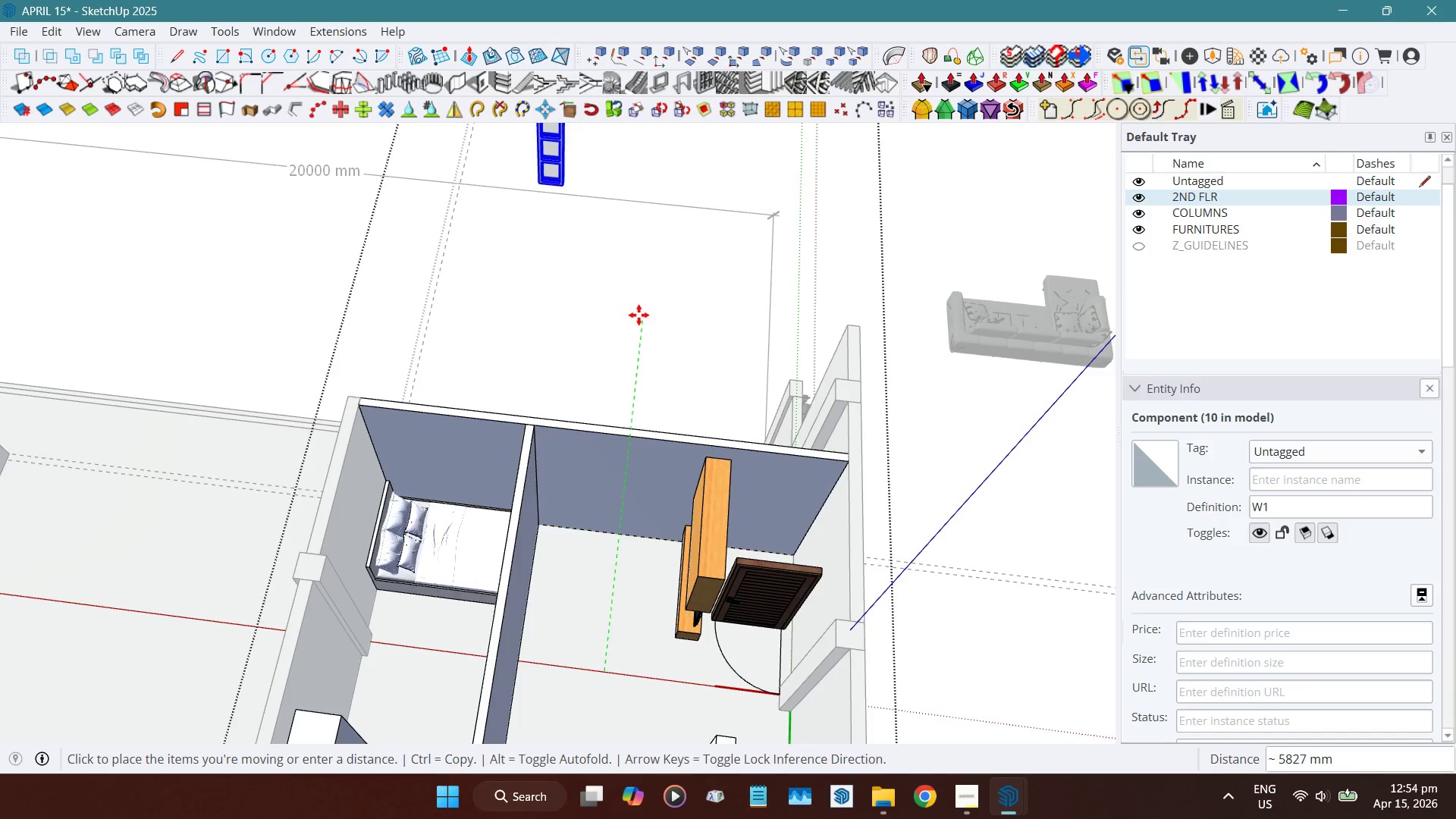 
left_click([639, 315])
 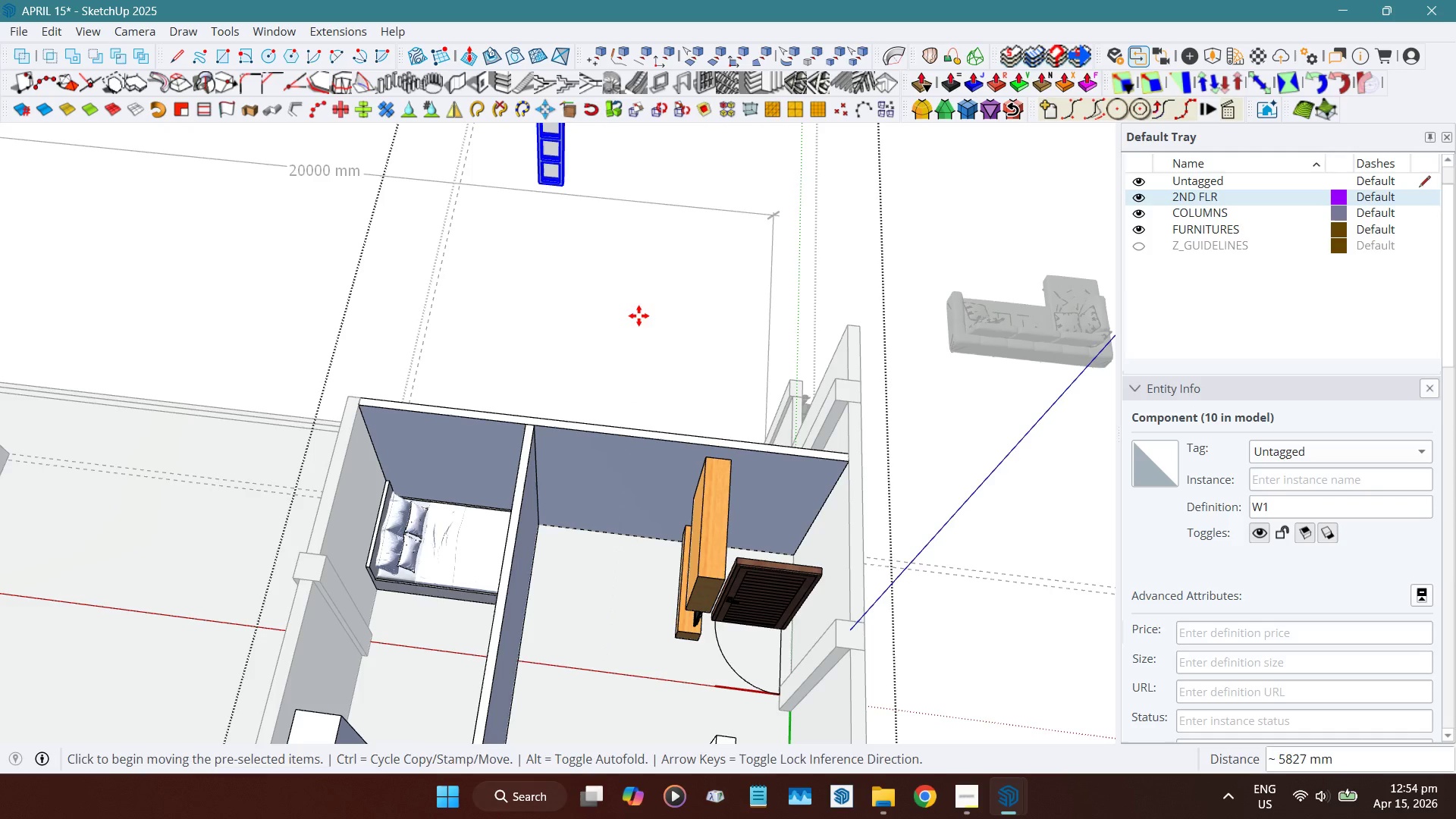 
key(Space)
 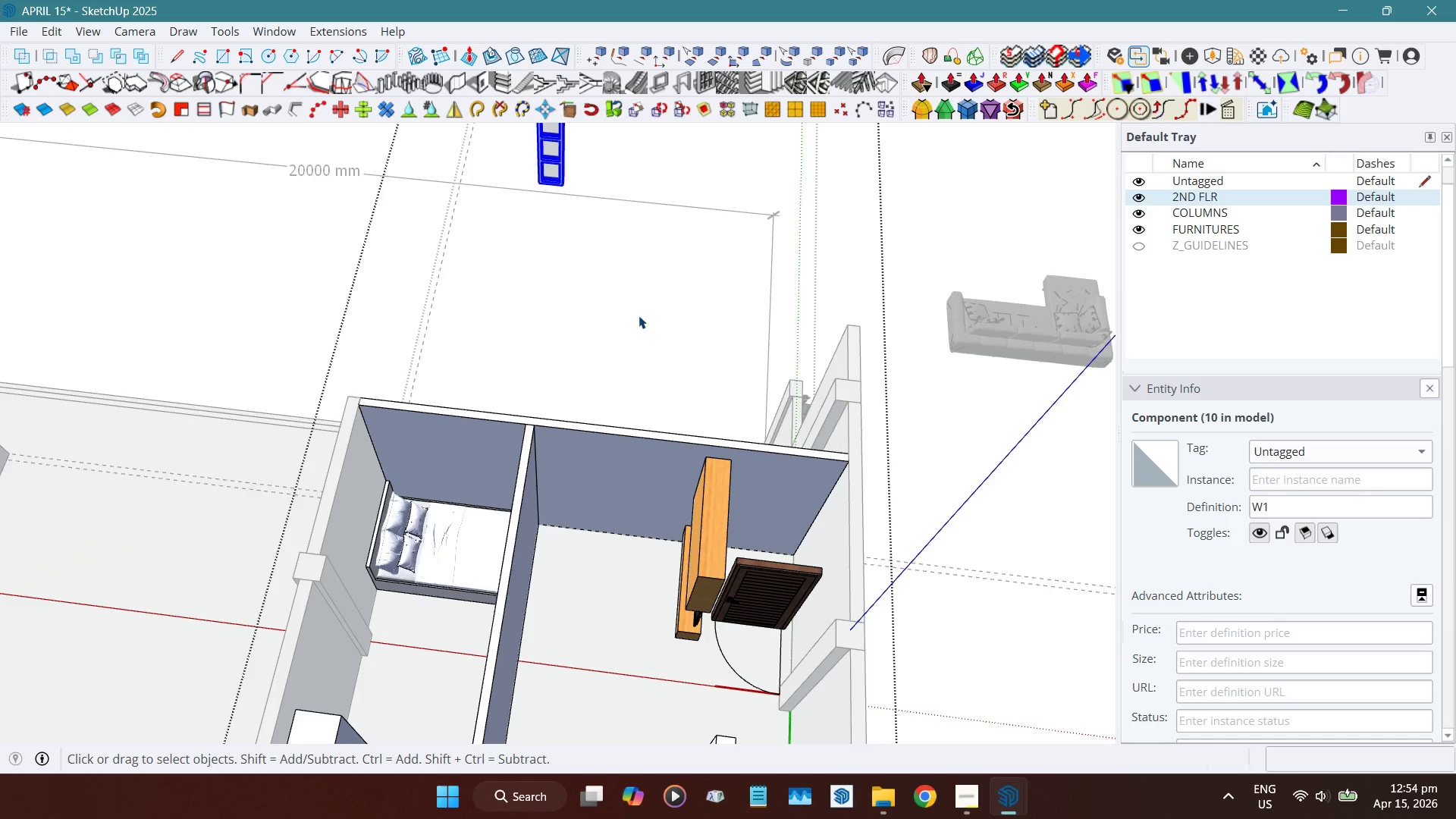 
scroll: coordinate [640, 318], scroll_direction: down, amount: 10.0
 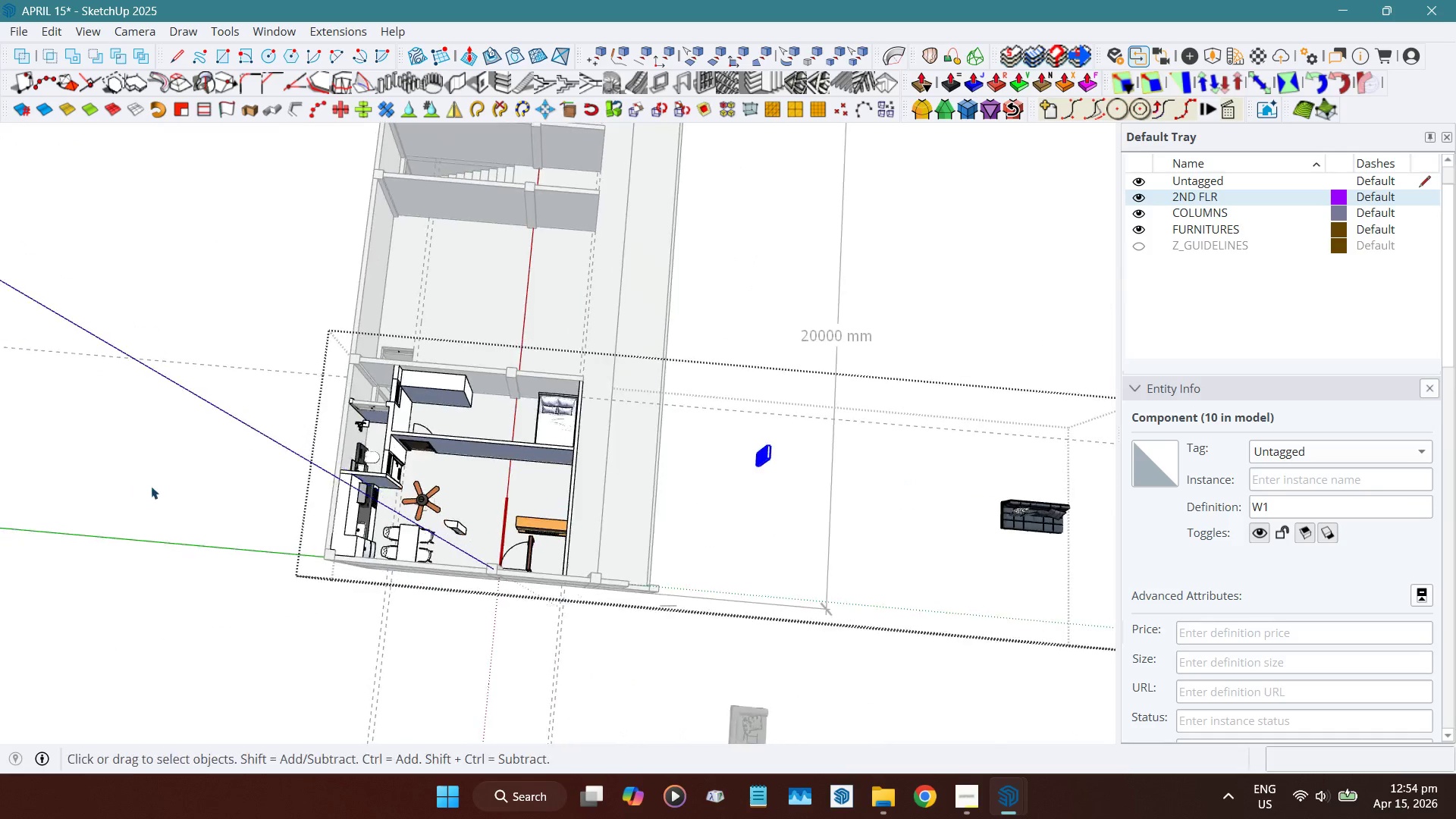 
hold_key(key=ShiftLeft, duration=0.44)
 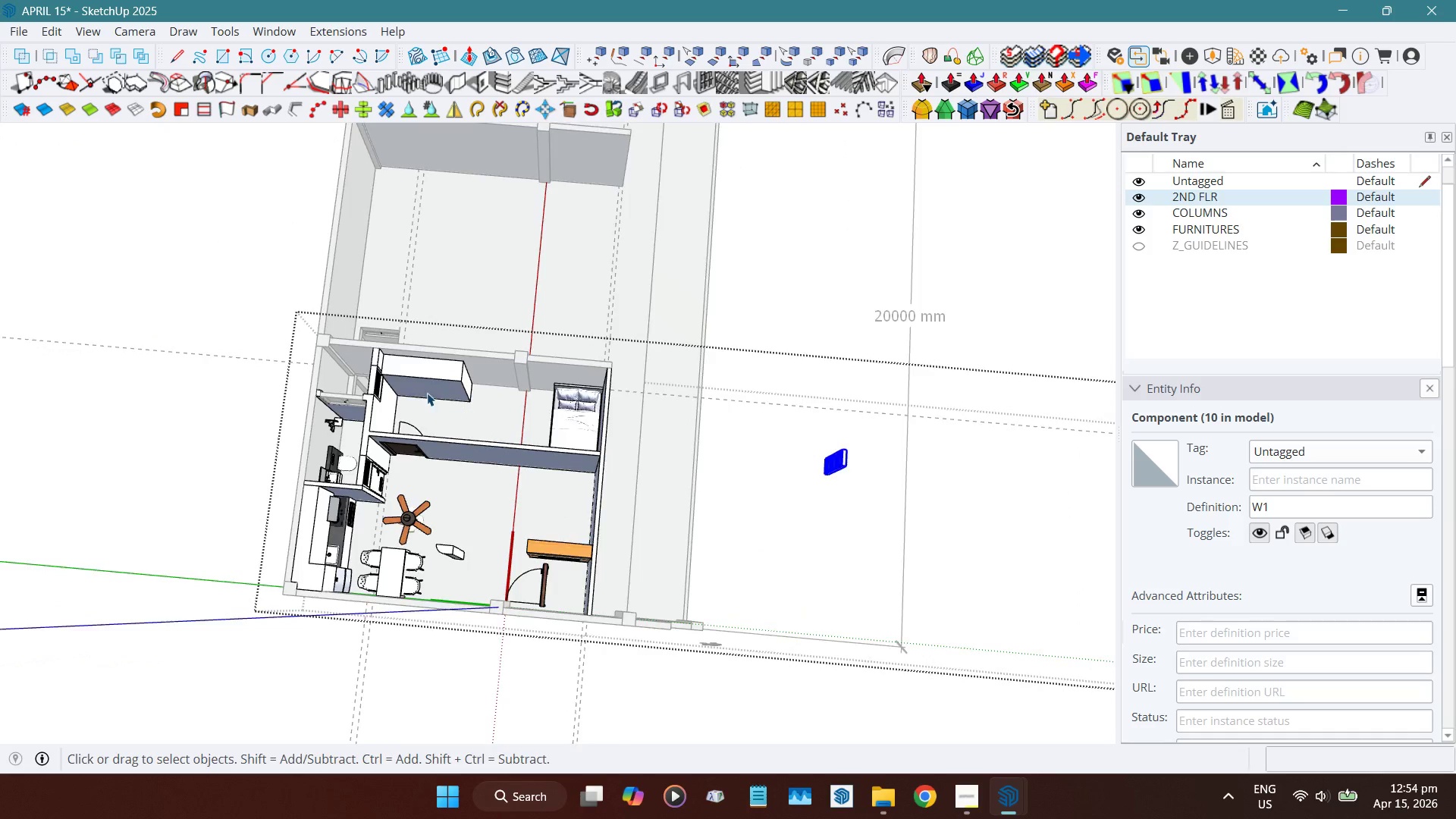 
scroll: coordinate [502, 414], scroll_direction: up, amount: 4.0
 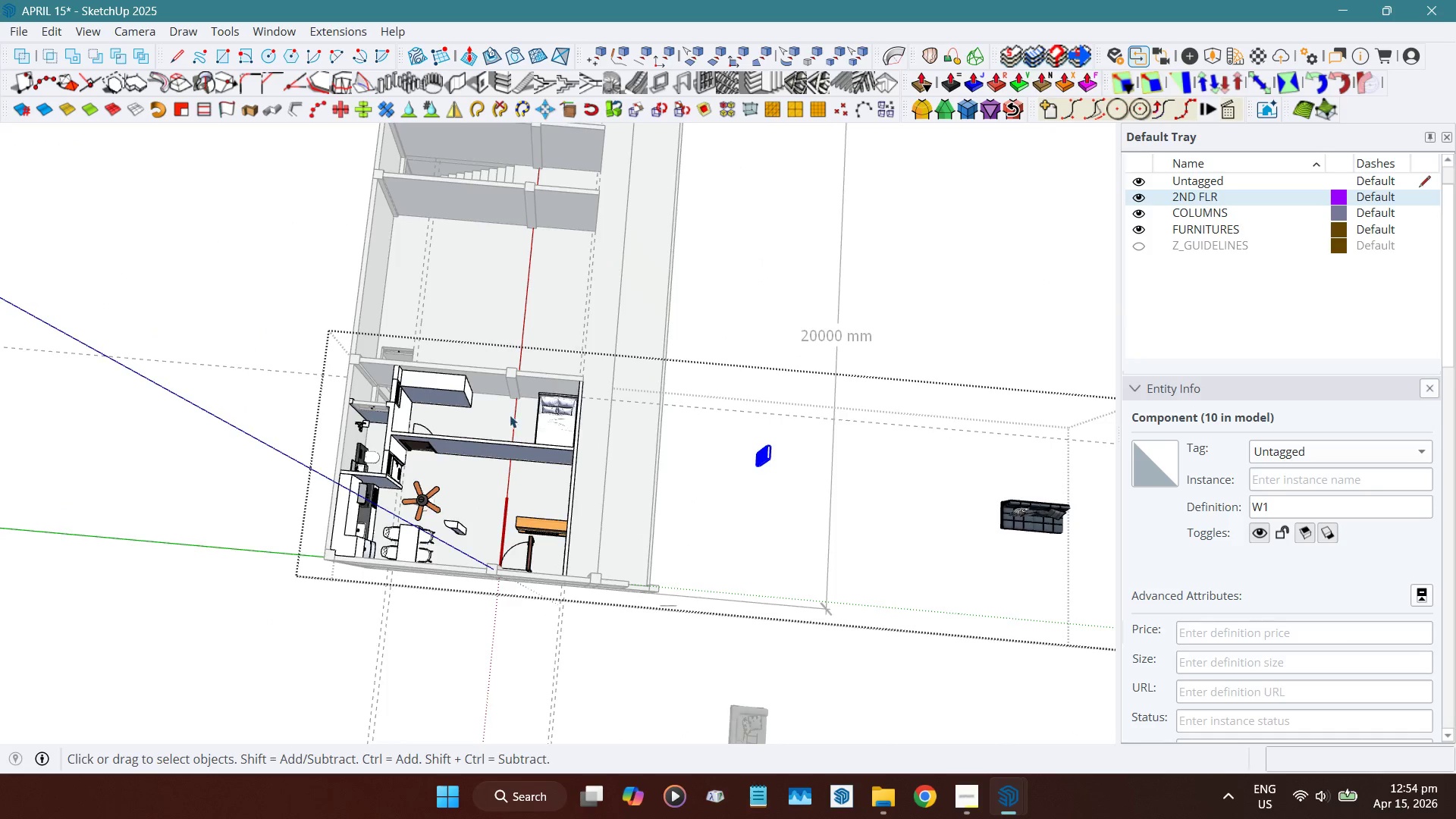 
left_click([425, 390])
 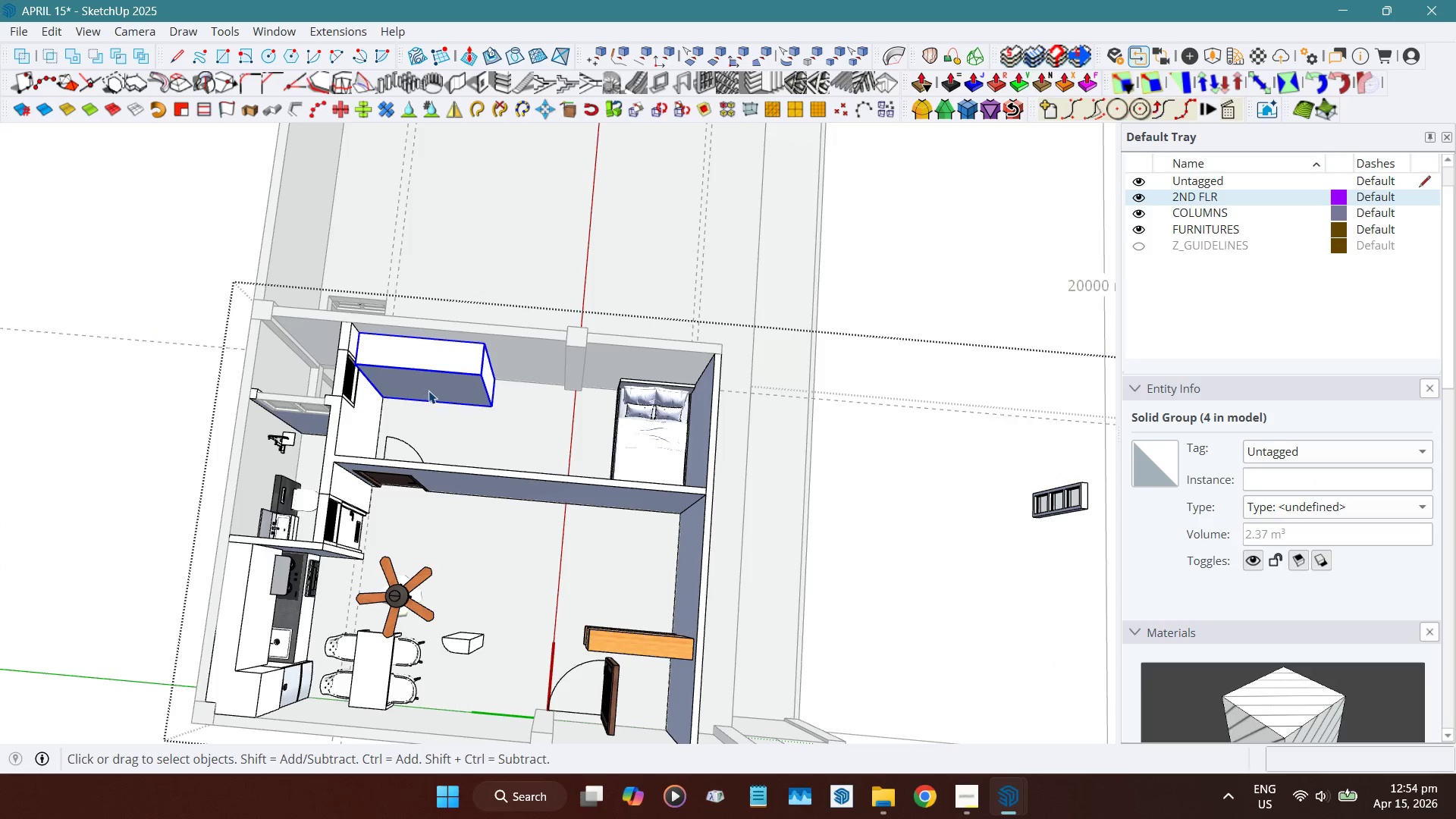 
scroll: coordinate [425, 391], scroll_direction: up, amount: 4.0
 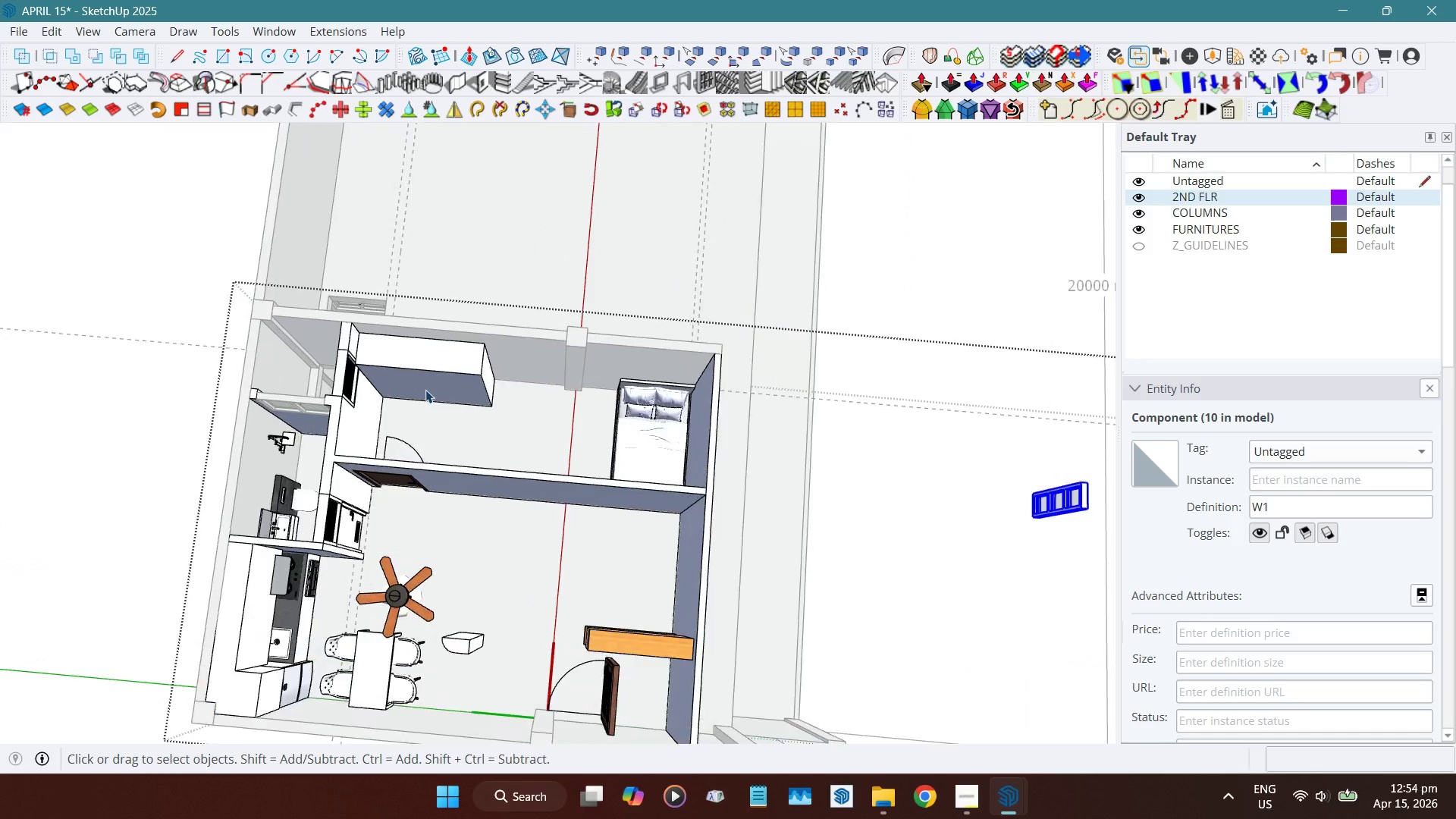 
key(Delete)
 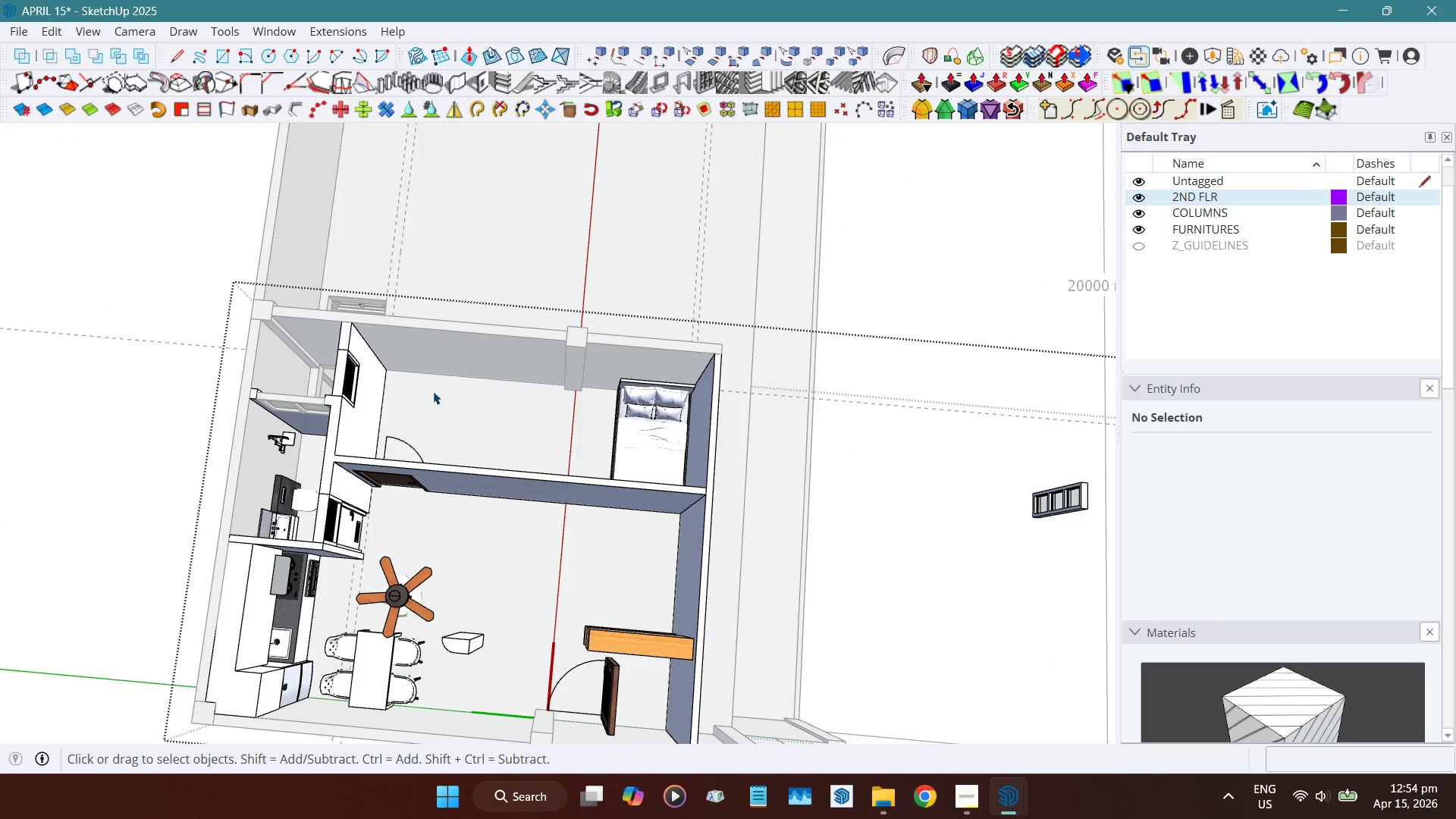 
hold_key(key=ShiftLeft, duration=0.67)
 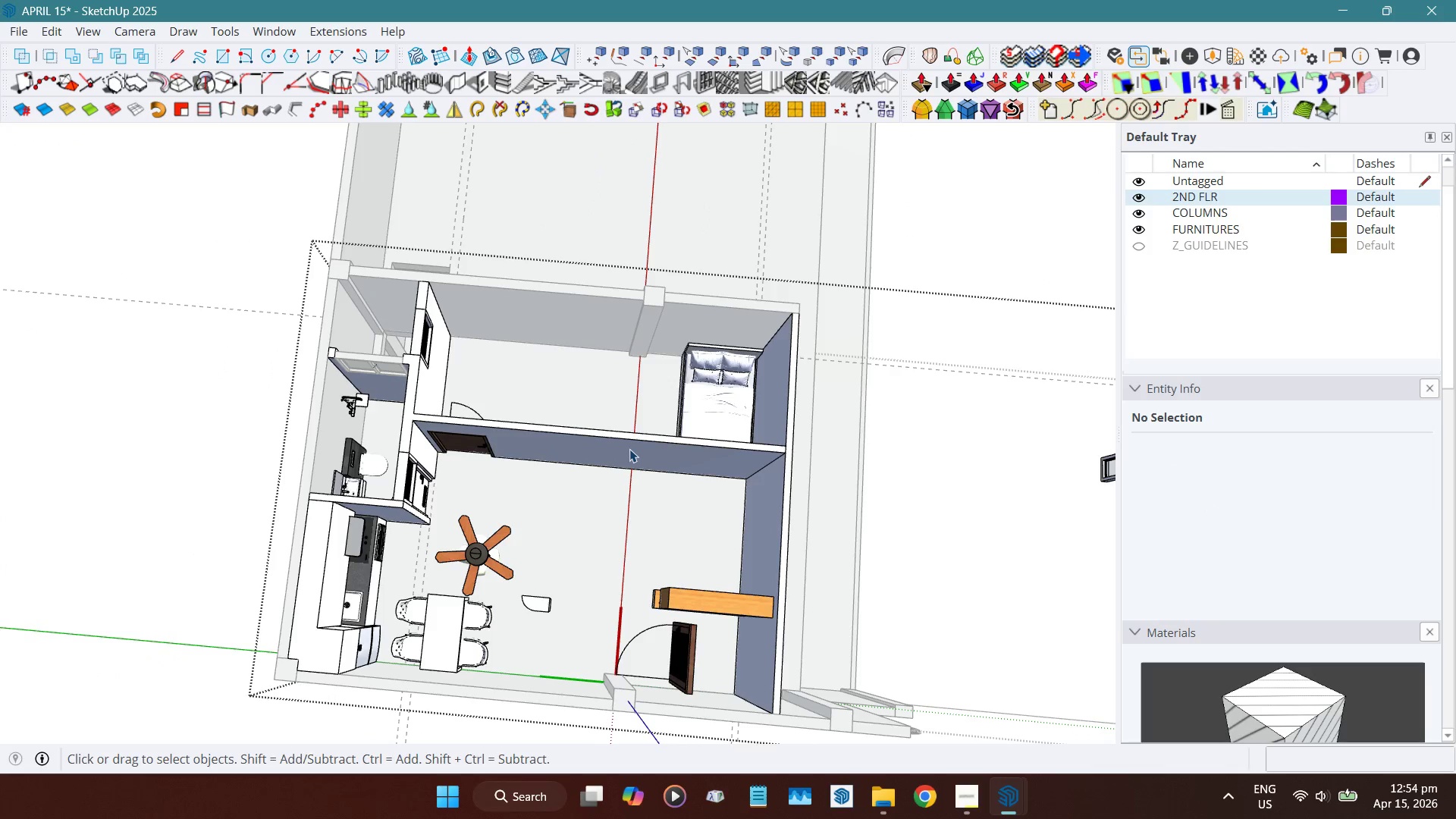 
scroll: coordinate [494, 456], scroll_direction: up, amount: 5.0
 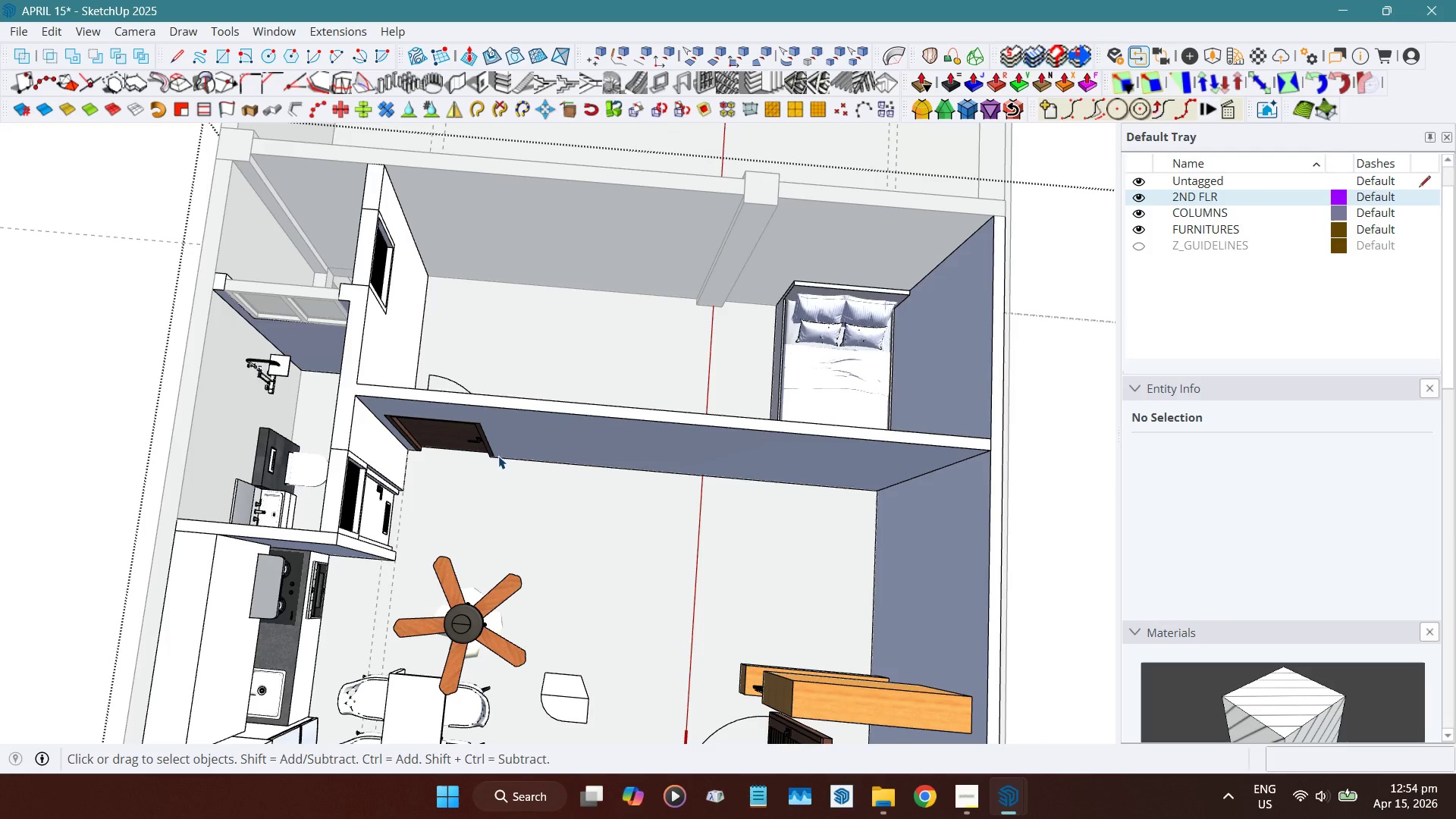 
scroll: coordinate [595, 422], scroll_direction: down, amount: 8.0
 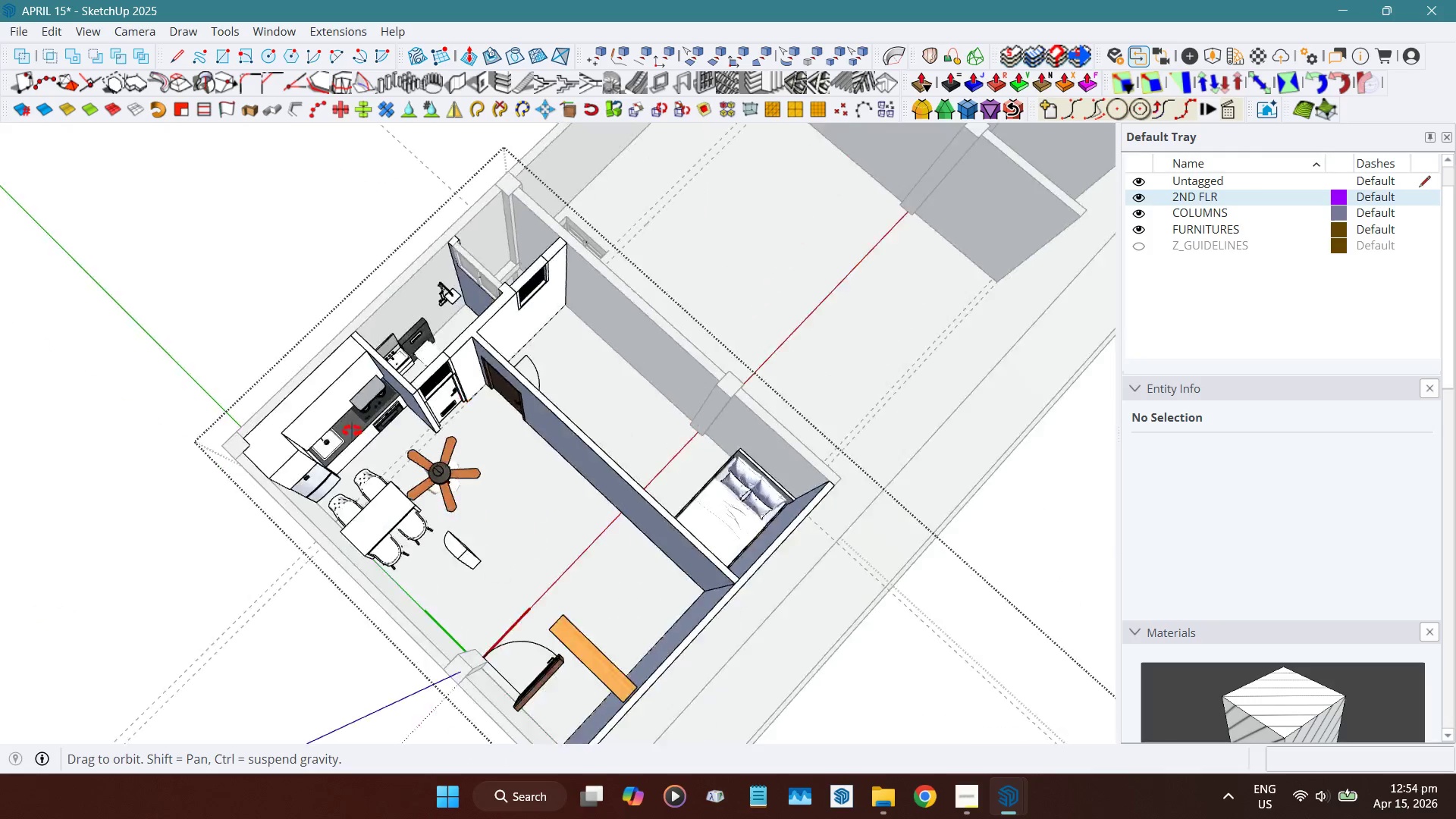 
hold_key(key=ShiftLeft, duration=0.39)
 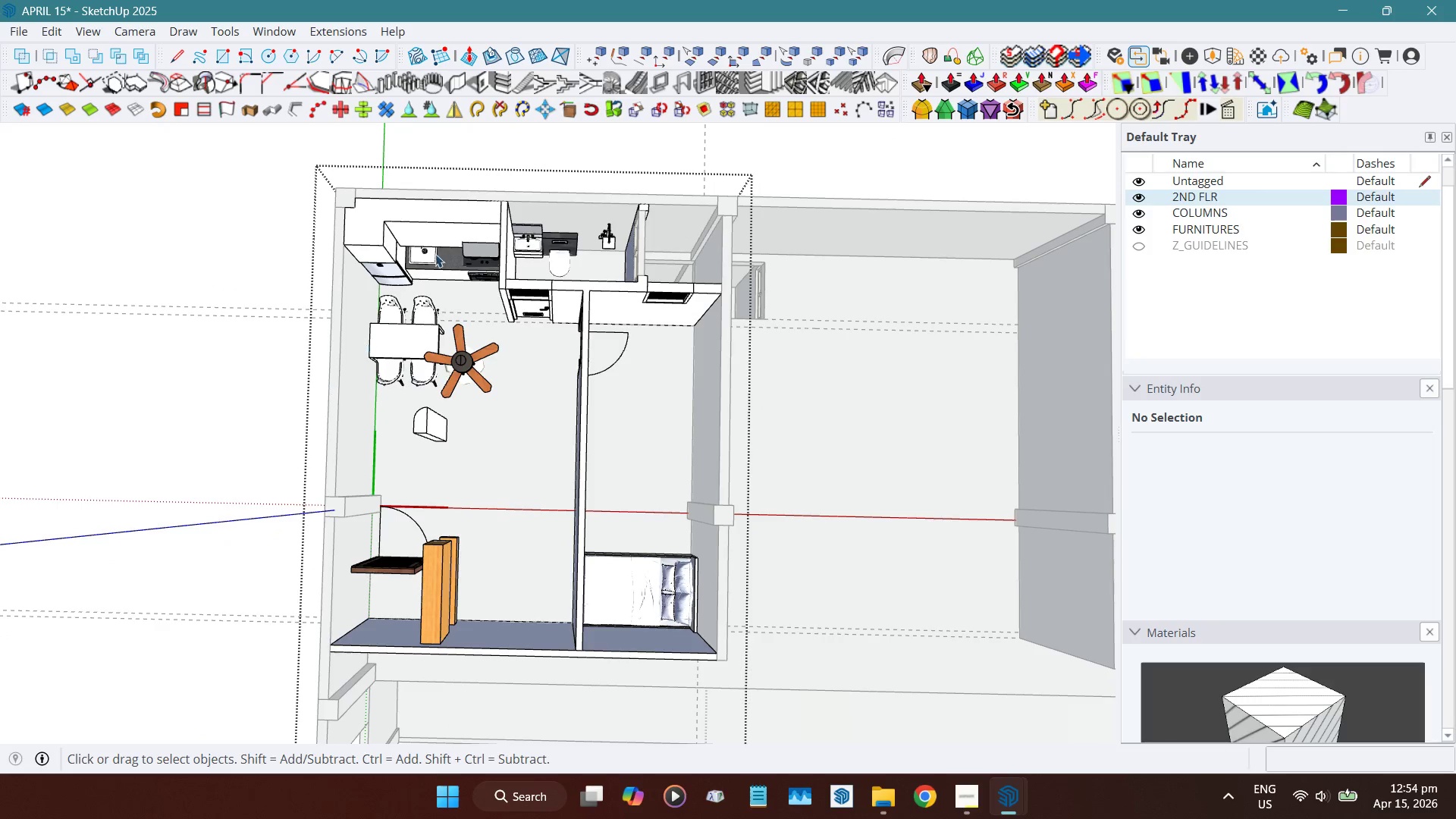 
scroll: coordinate [654, 280], scroll_direction: up, amount: 4.0
 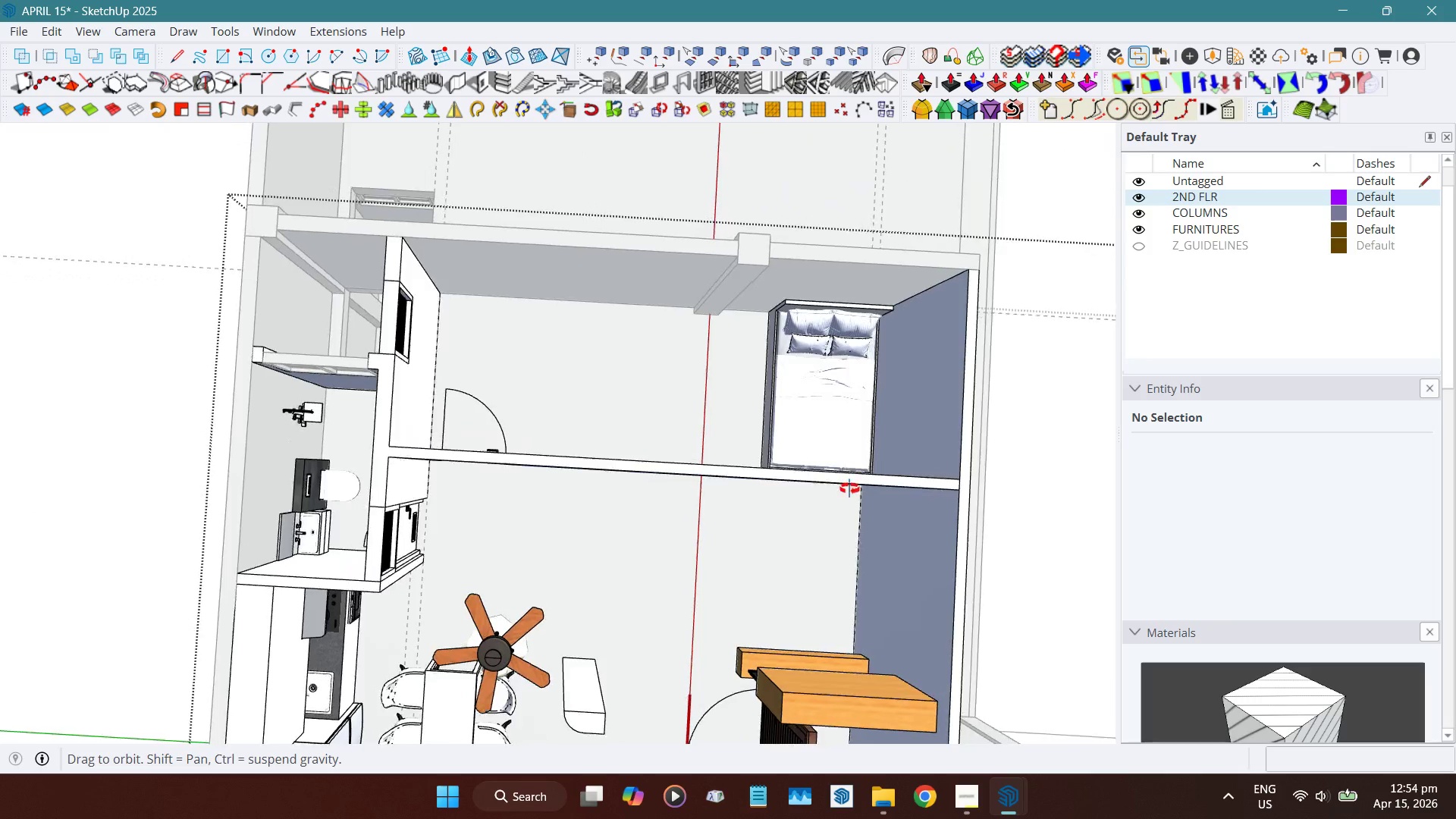 
hold_key(key=ShiftLeft, duration=0.48)
 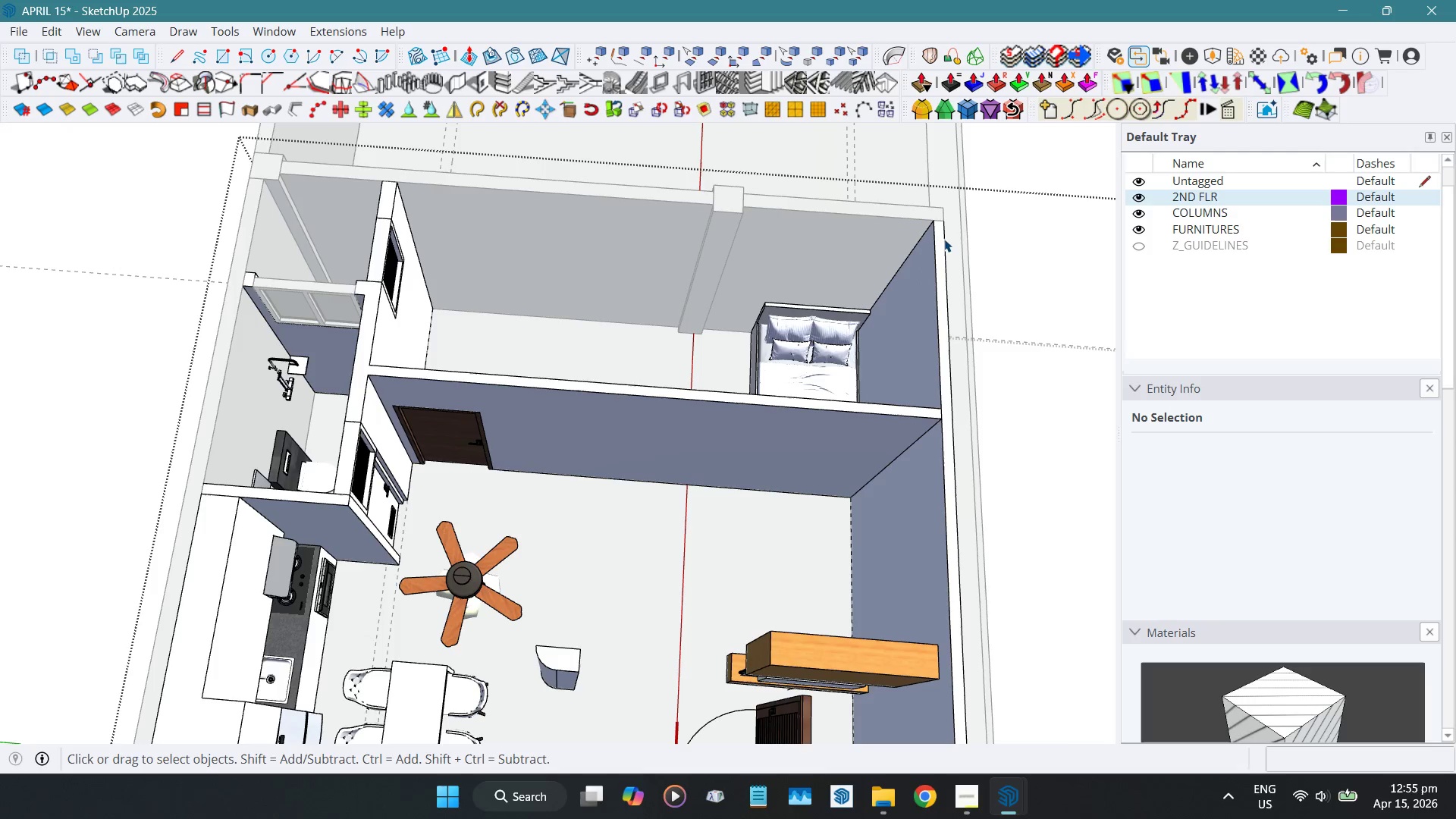 
key(T)
 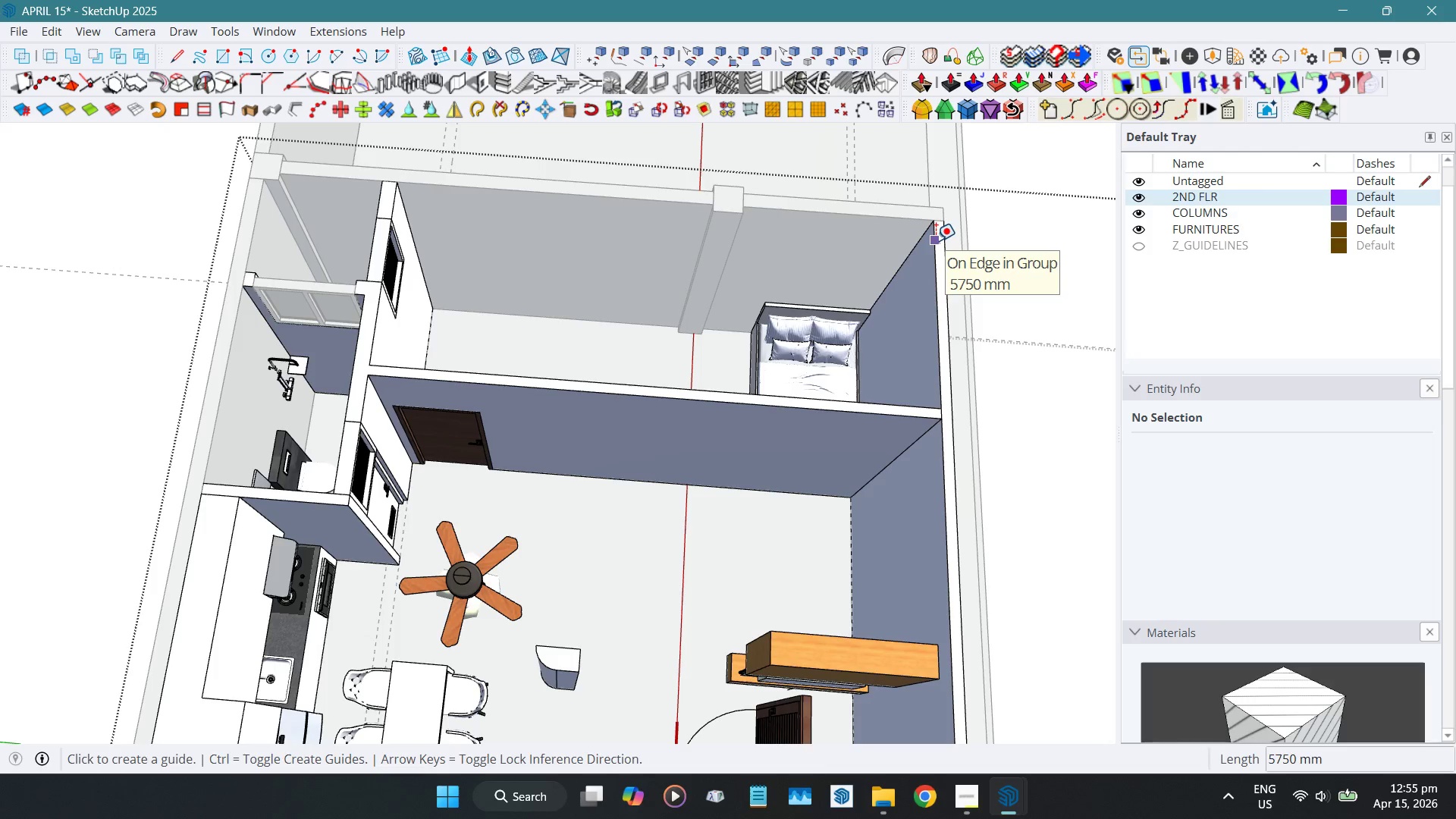 
left_click([936, 240])
 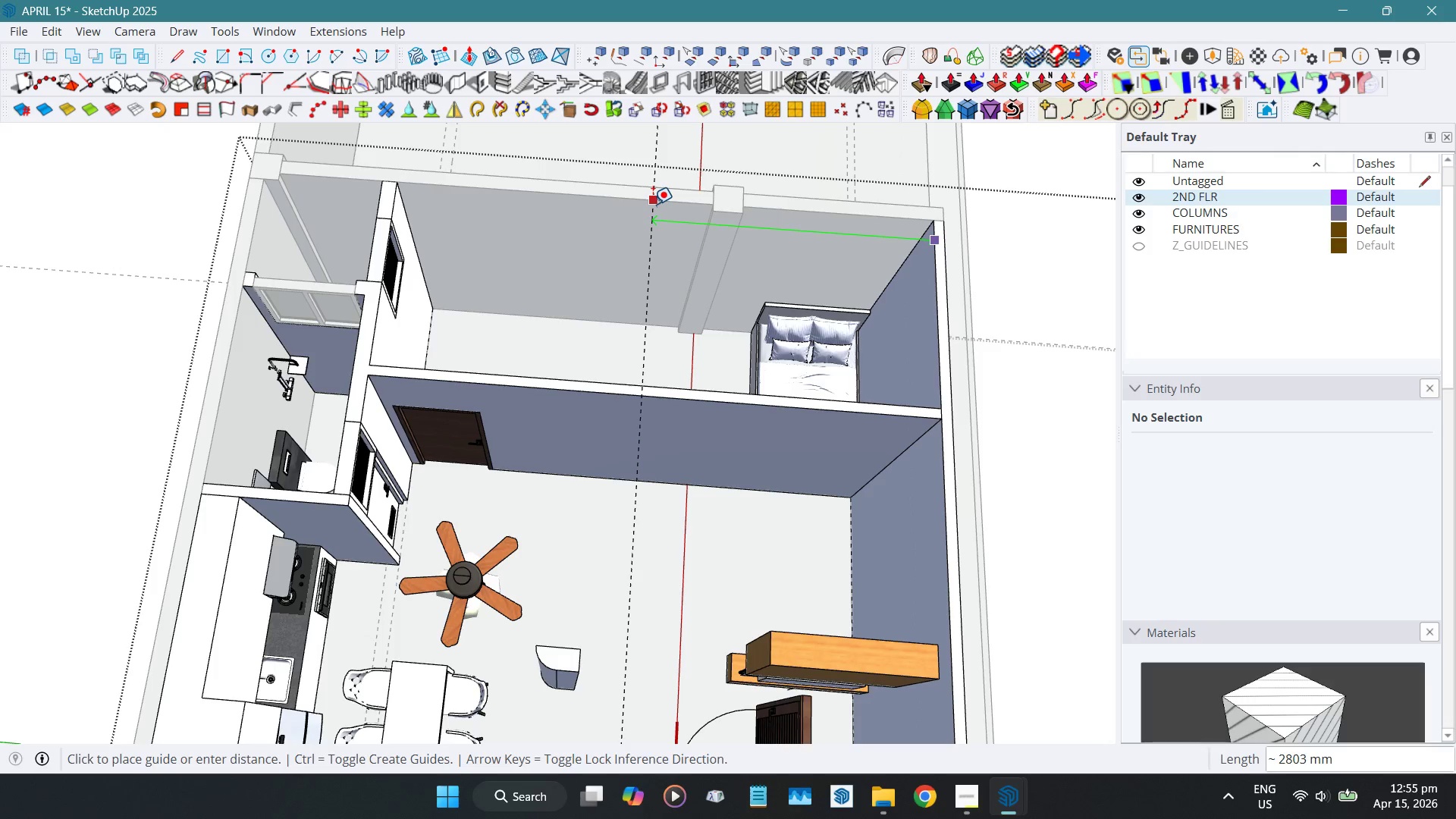 
key(Numpad3)
 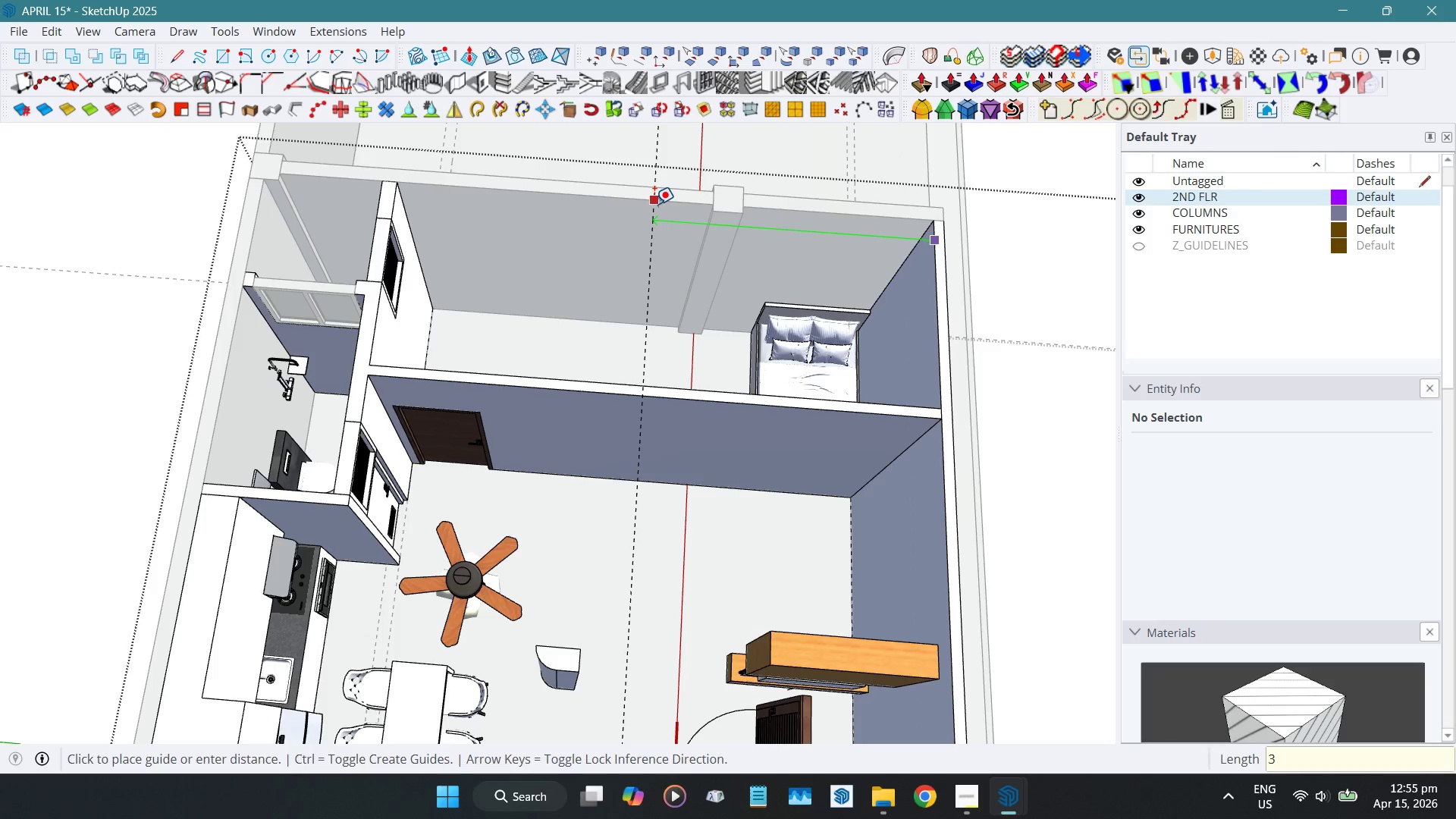 
key(Numpad0)
 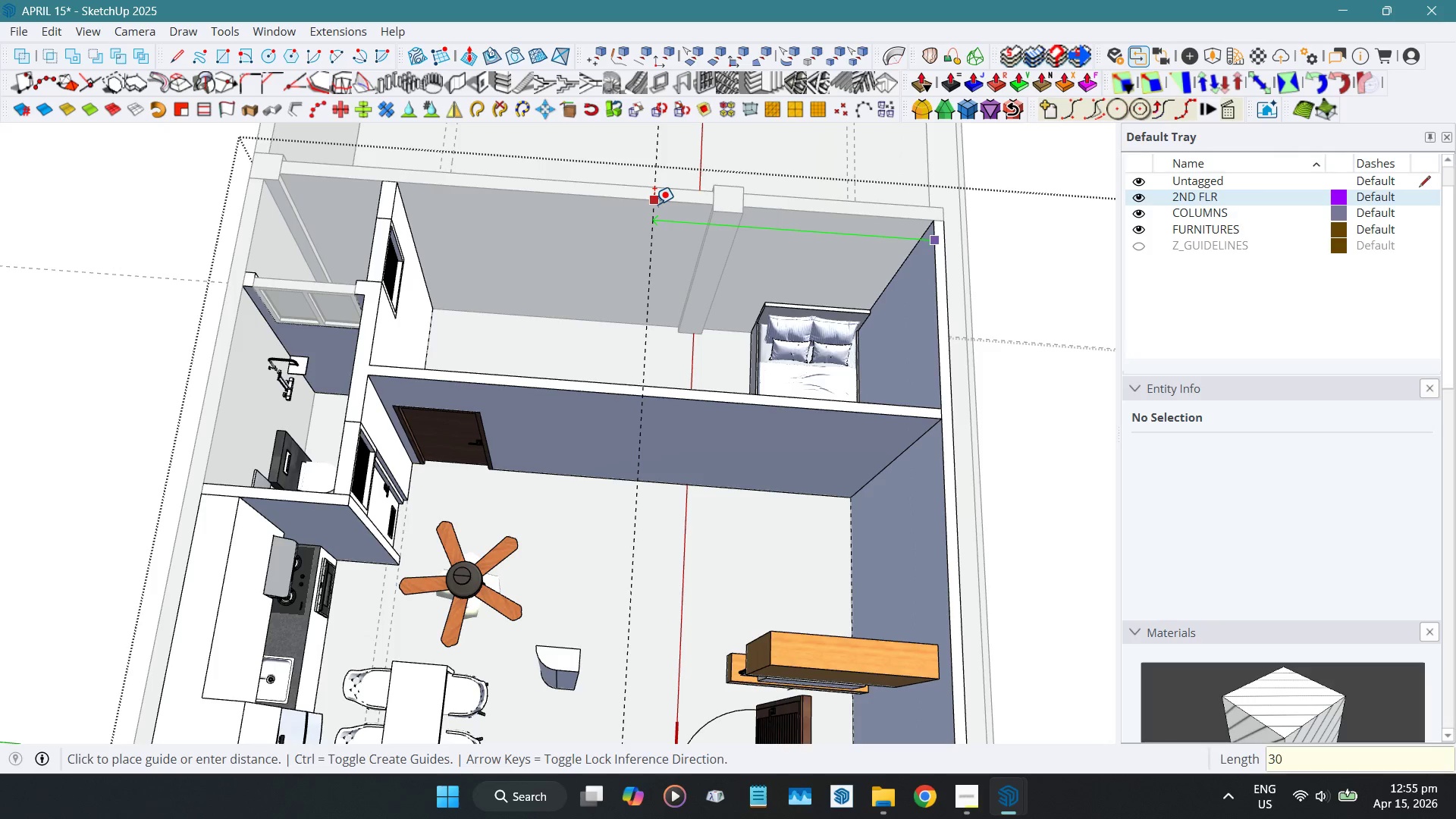 
key(Numpad0)
 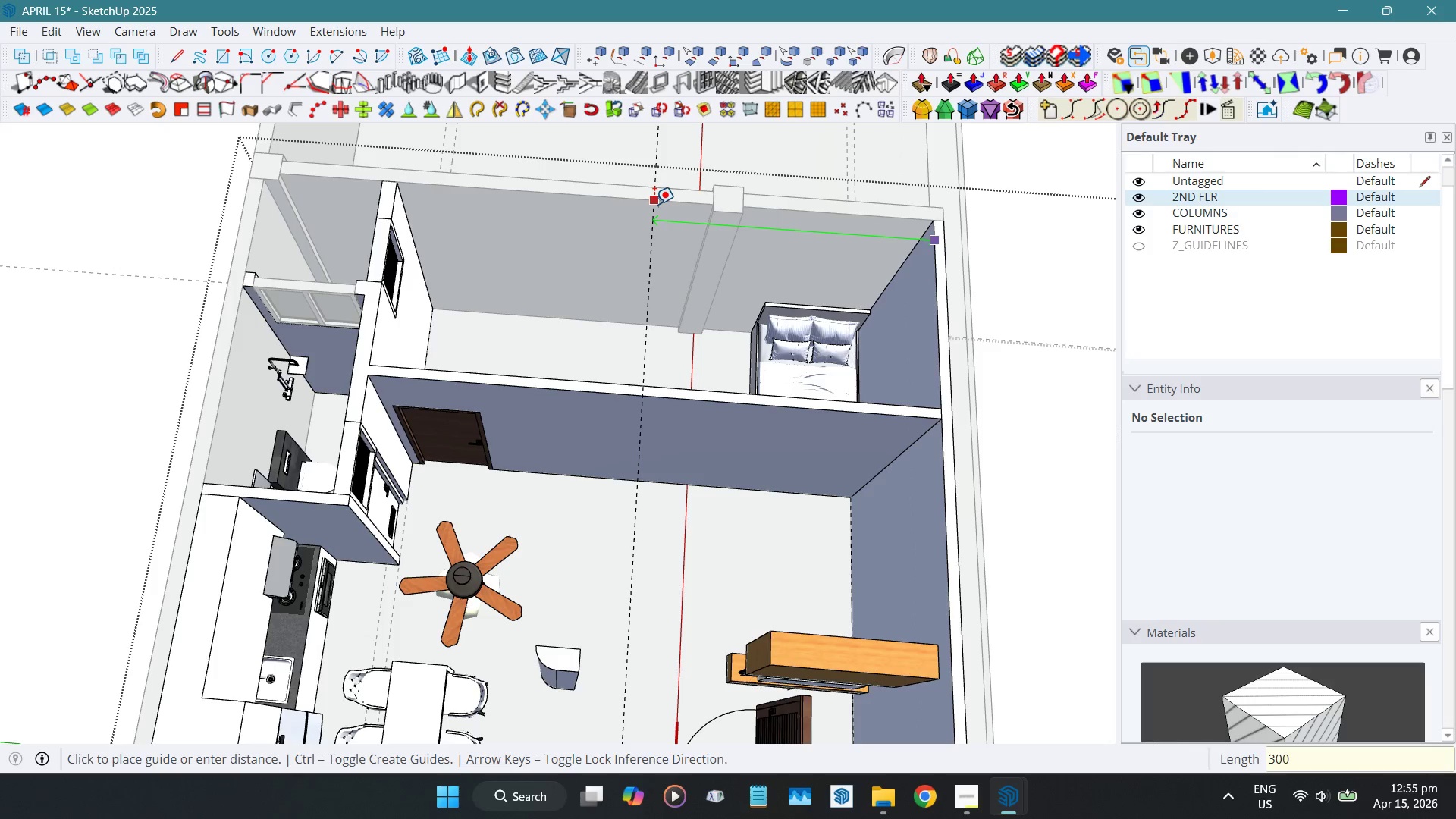 
key(Numpad0)
 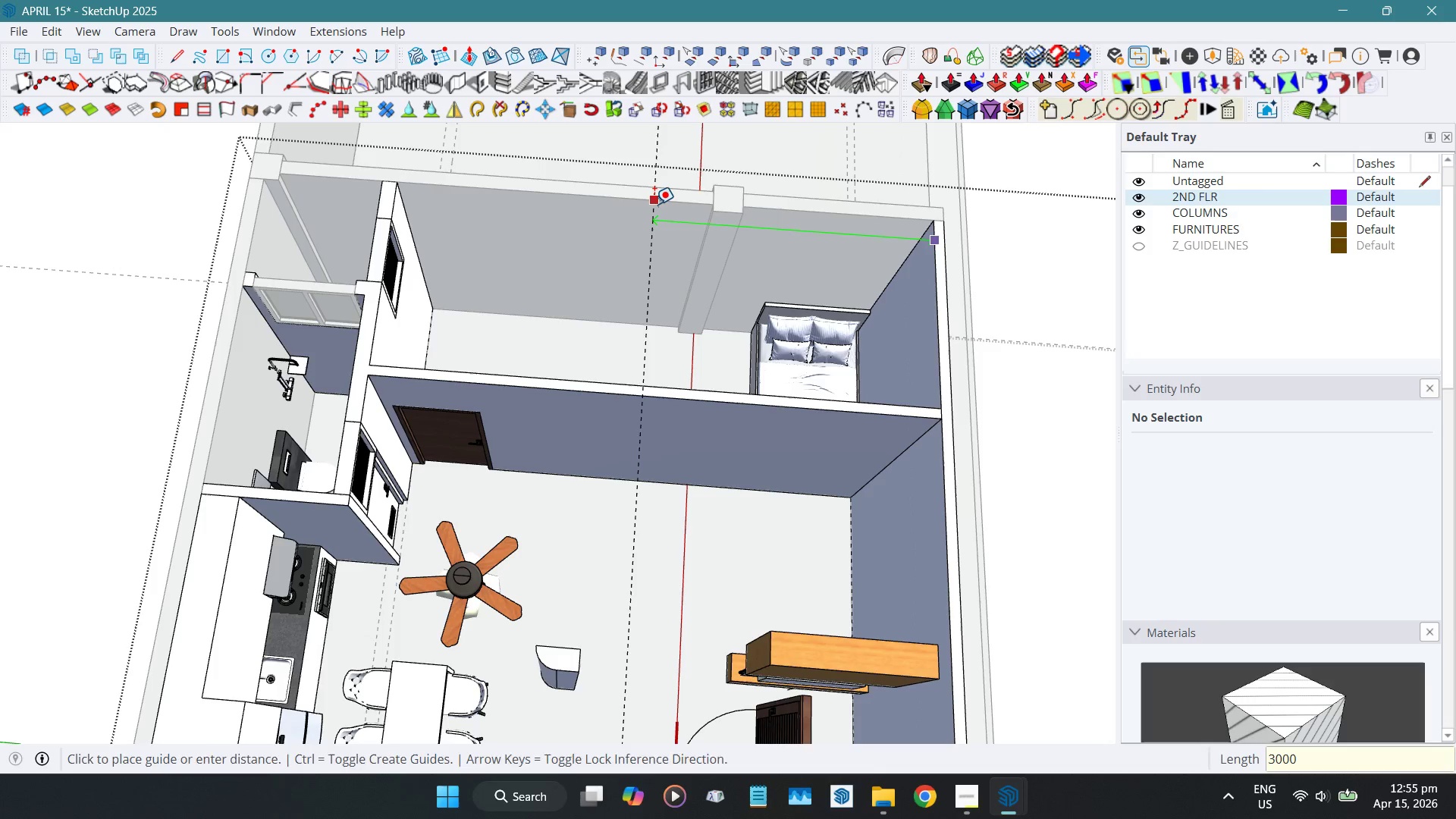 
key(NumpadEnter)
 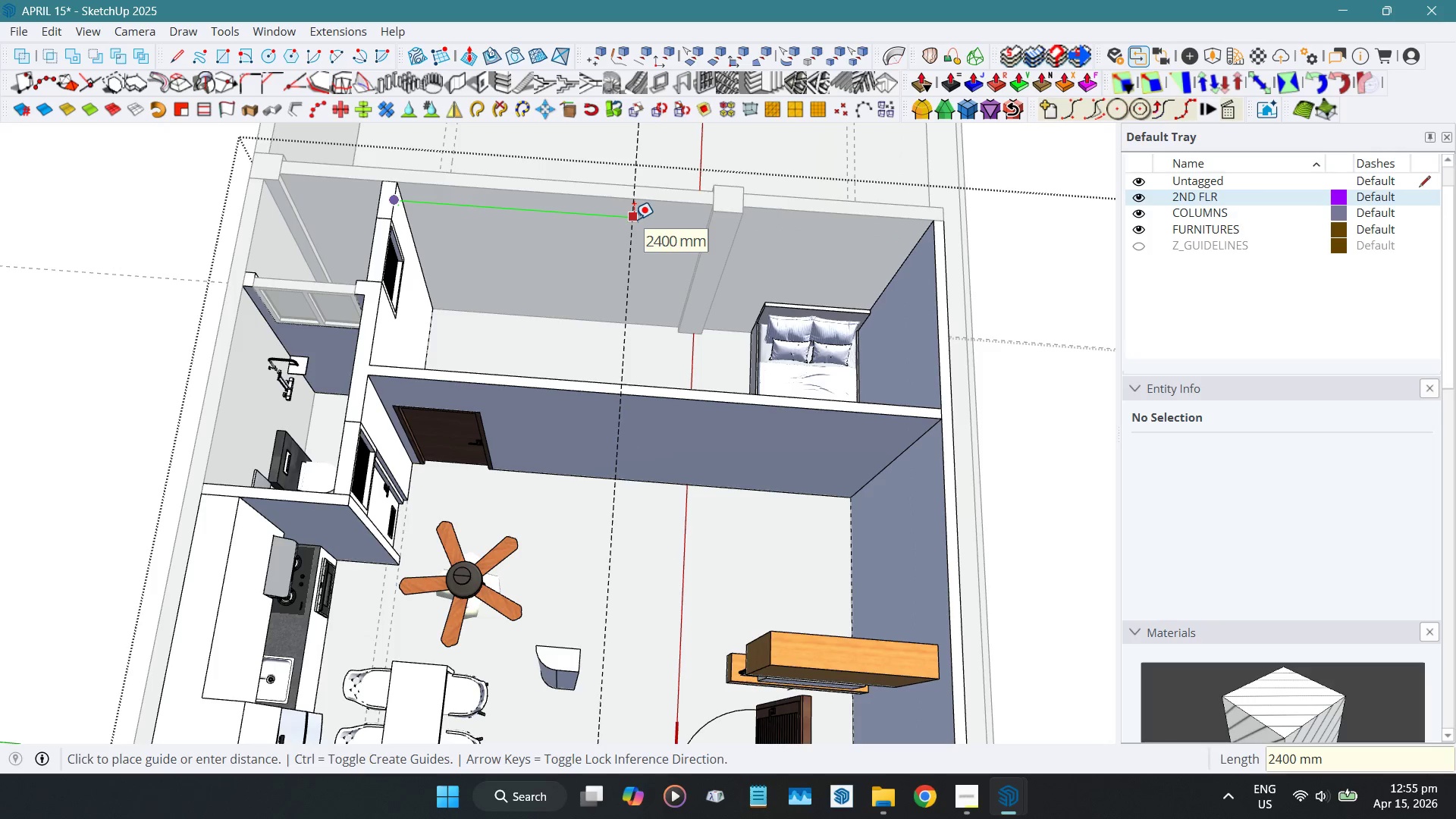 
wait(5.06)
 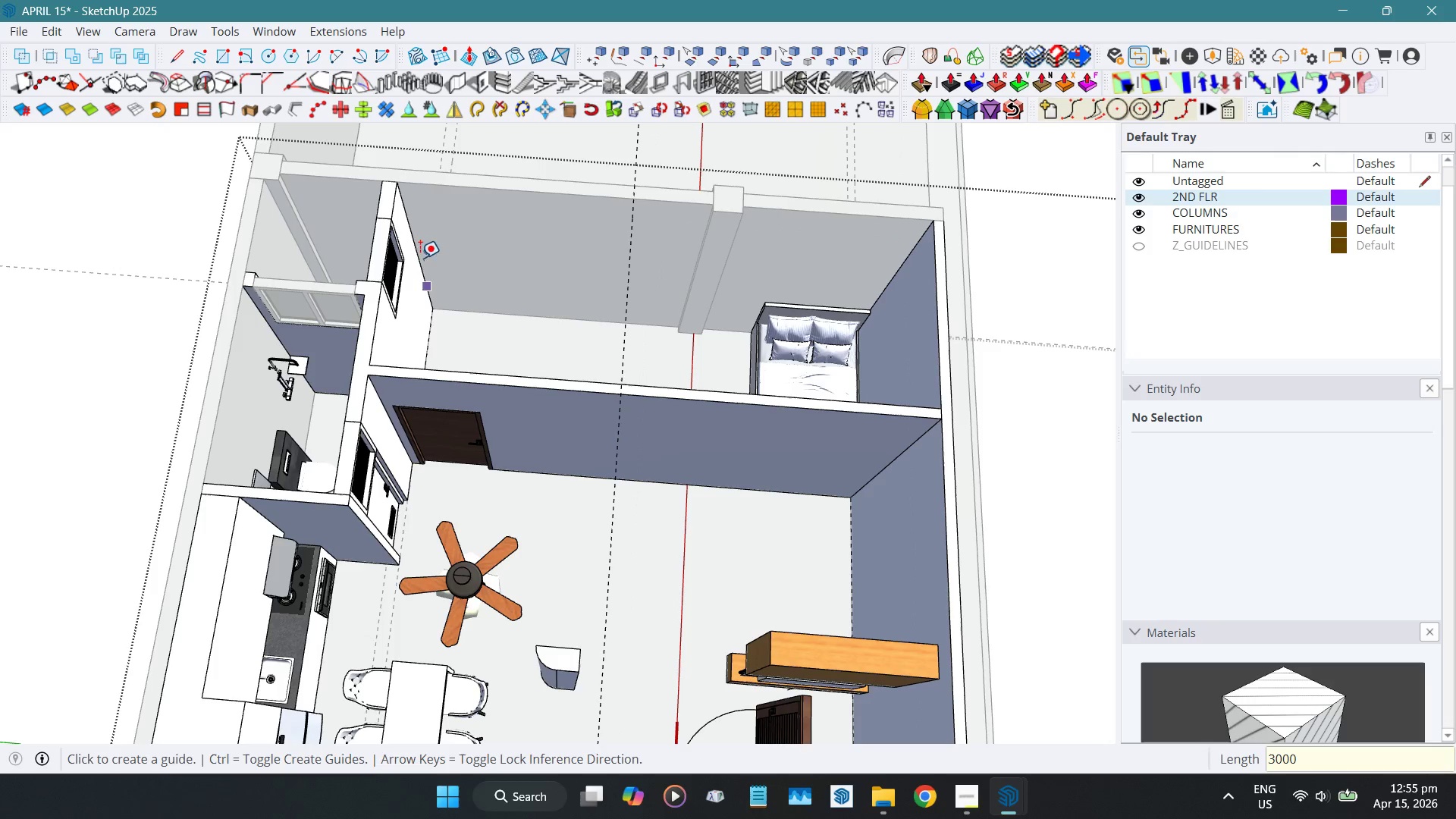 
key(Space)
 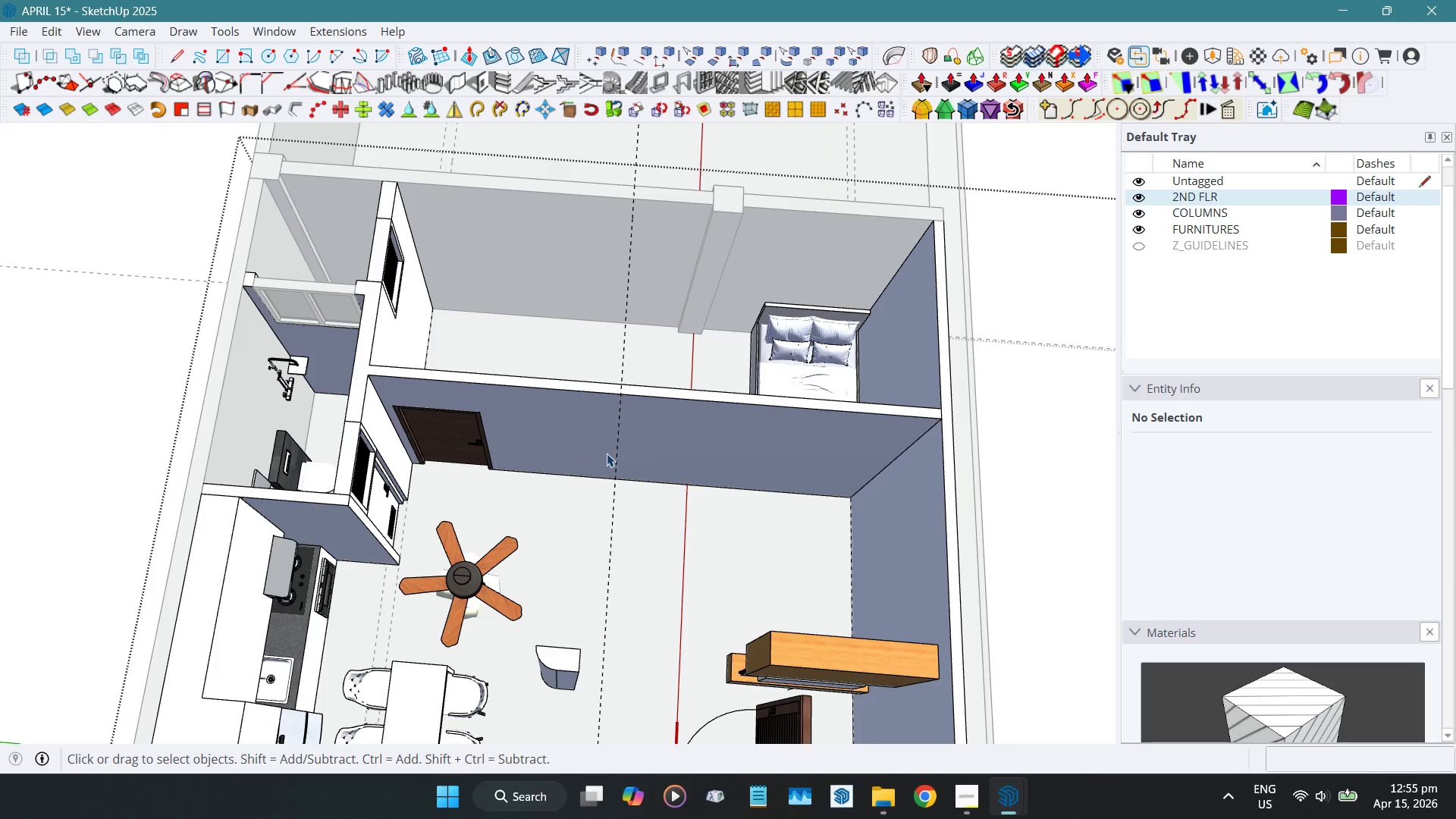 
left_click([463, 443])
 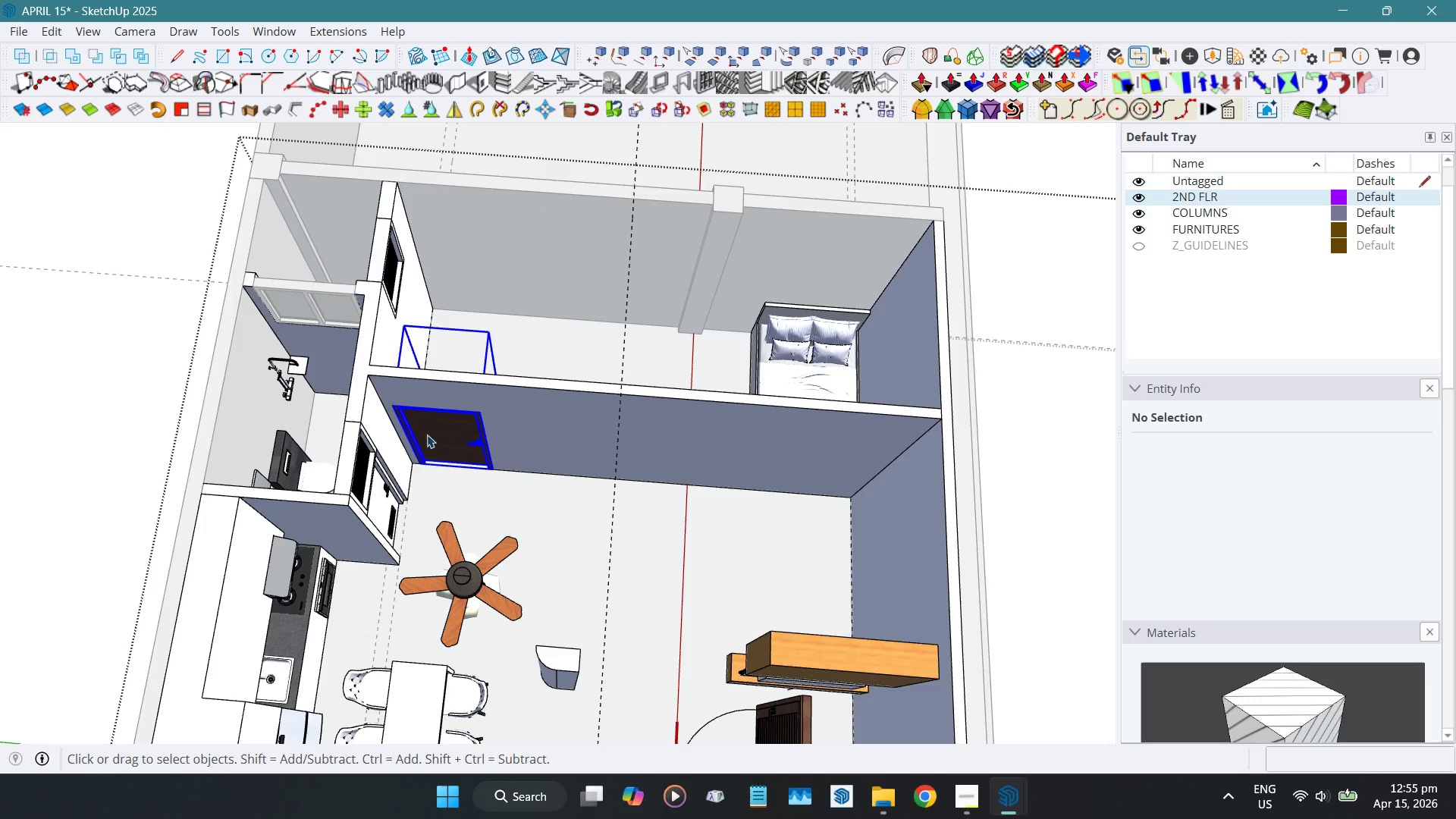 
scroll: coordinate [388, 419], scroll_direction: up, amount: 4.0
 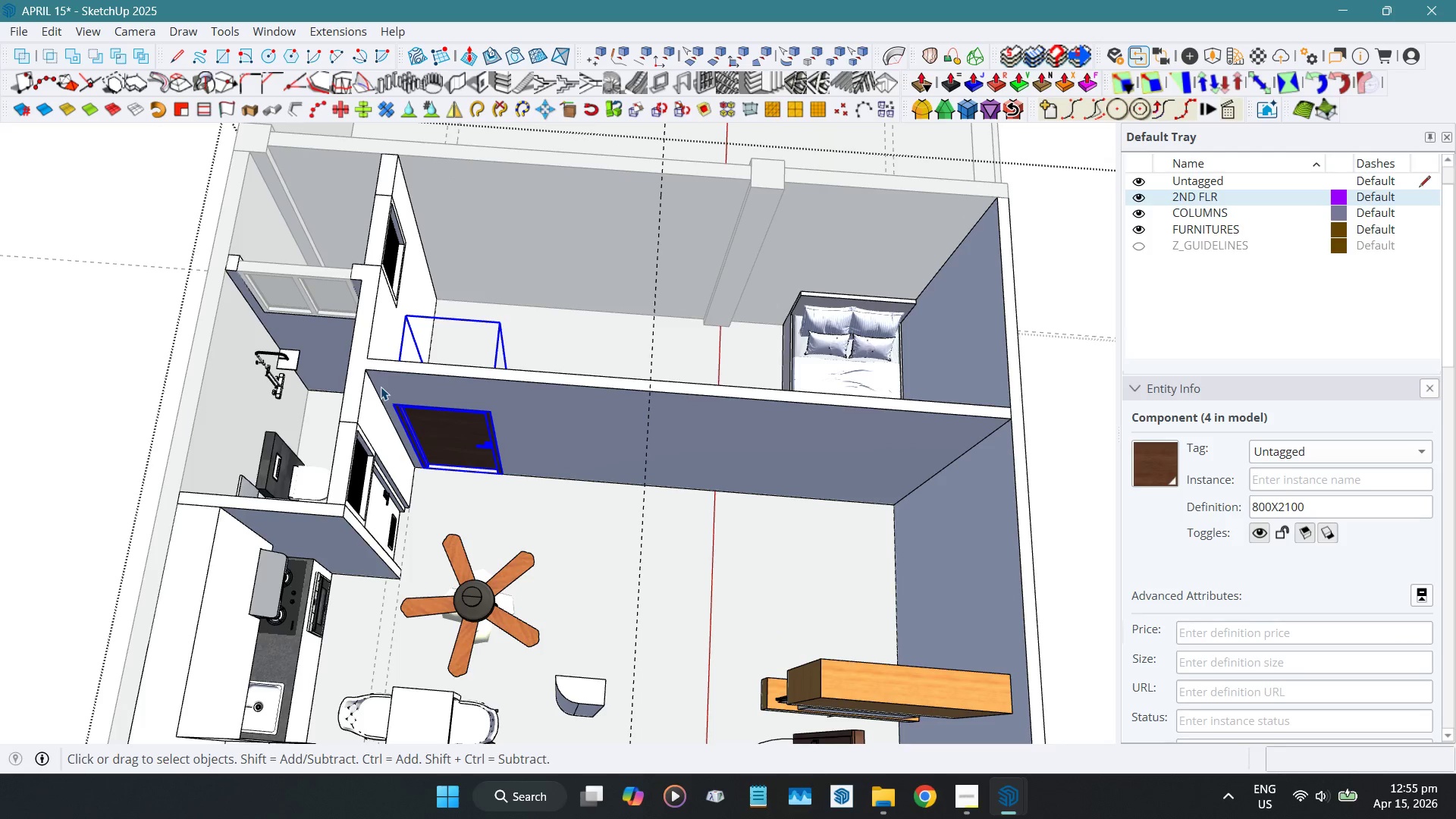 
key(Shift+W)
 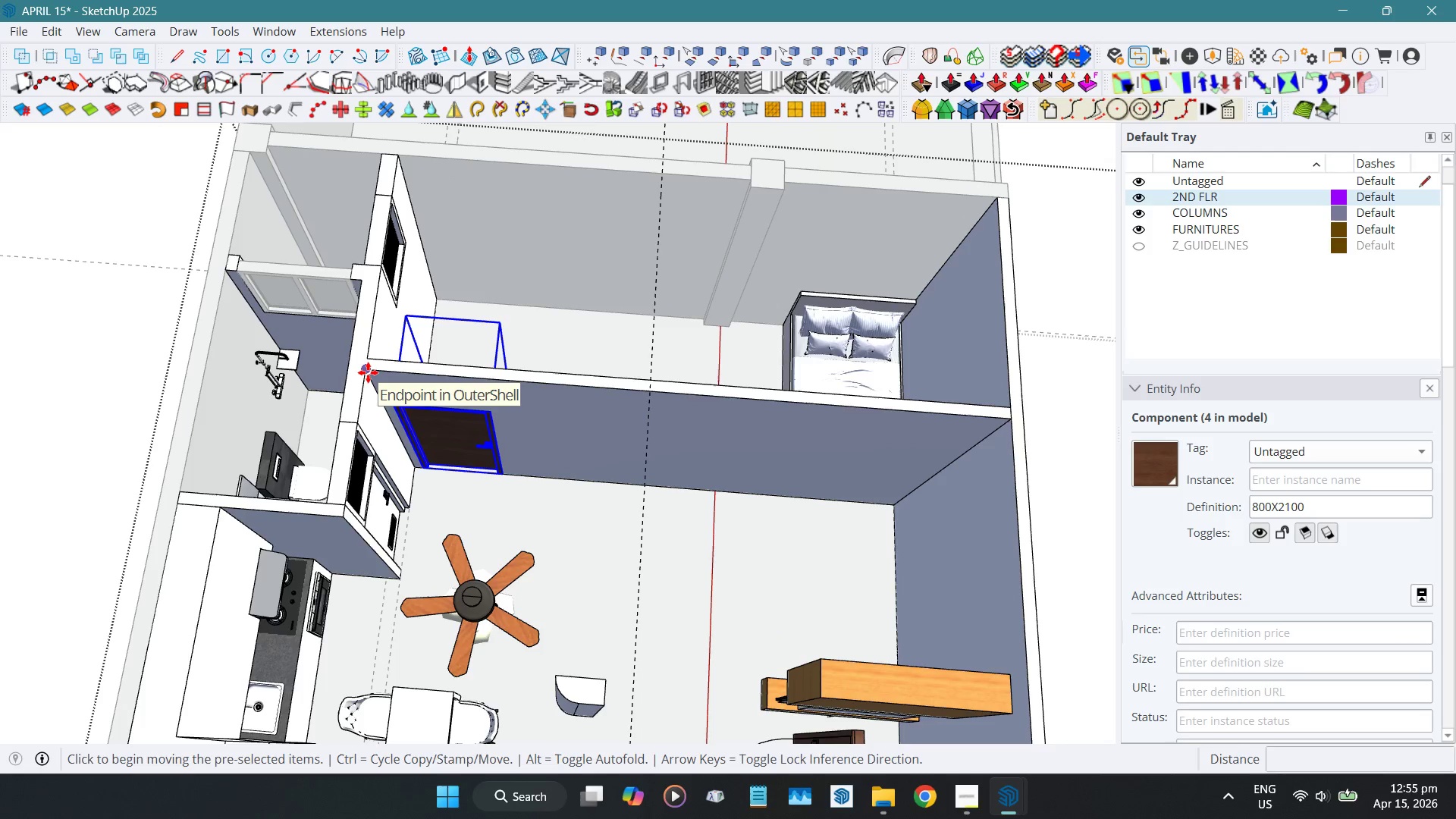 
left_click_drag(start_coordinate=[368, 372], to_coordinate=[375, 372])
 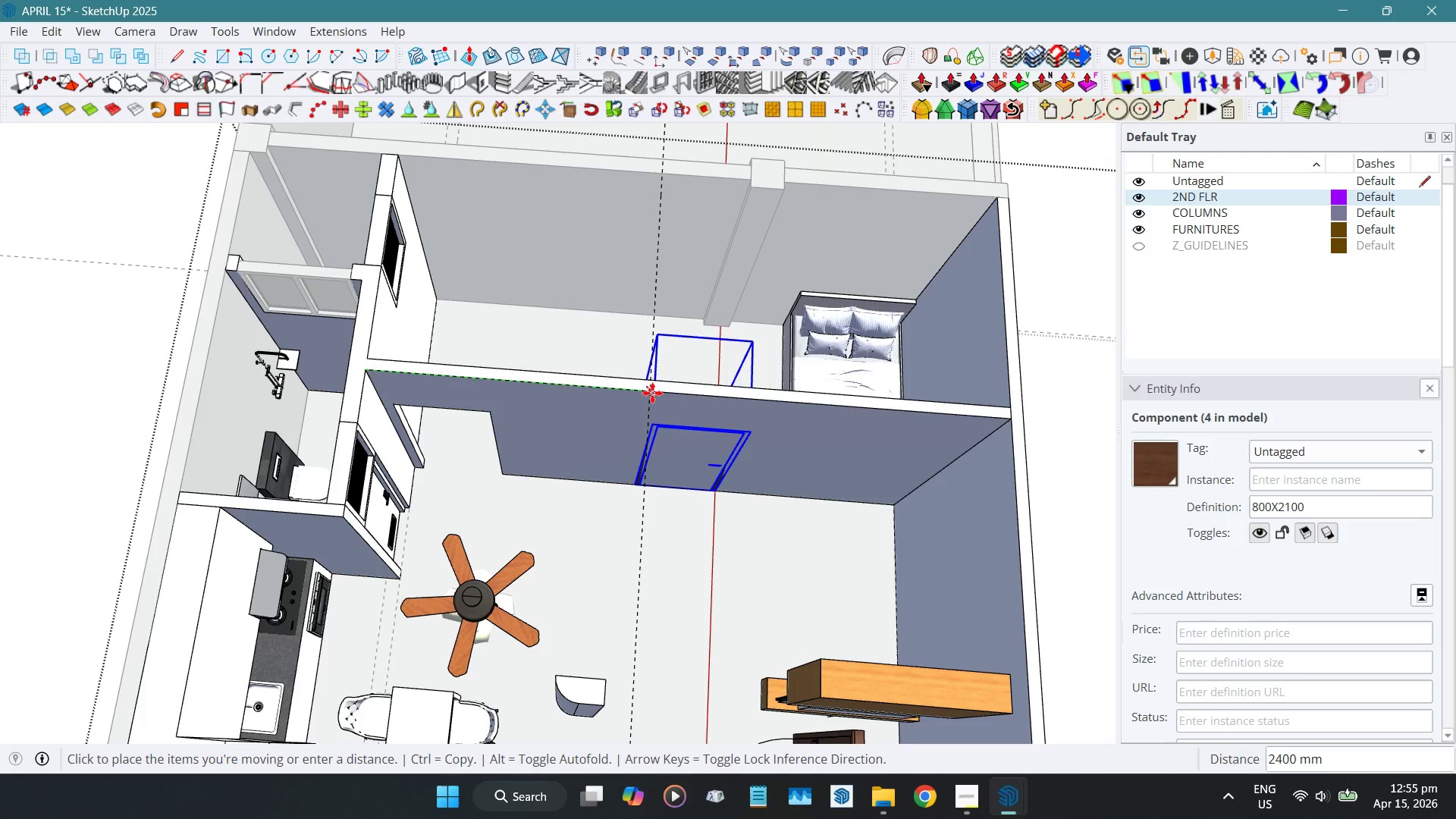 
left_click([652, 393])
 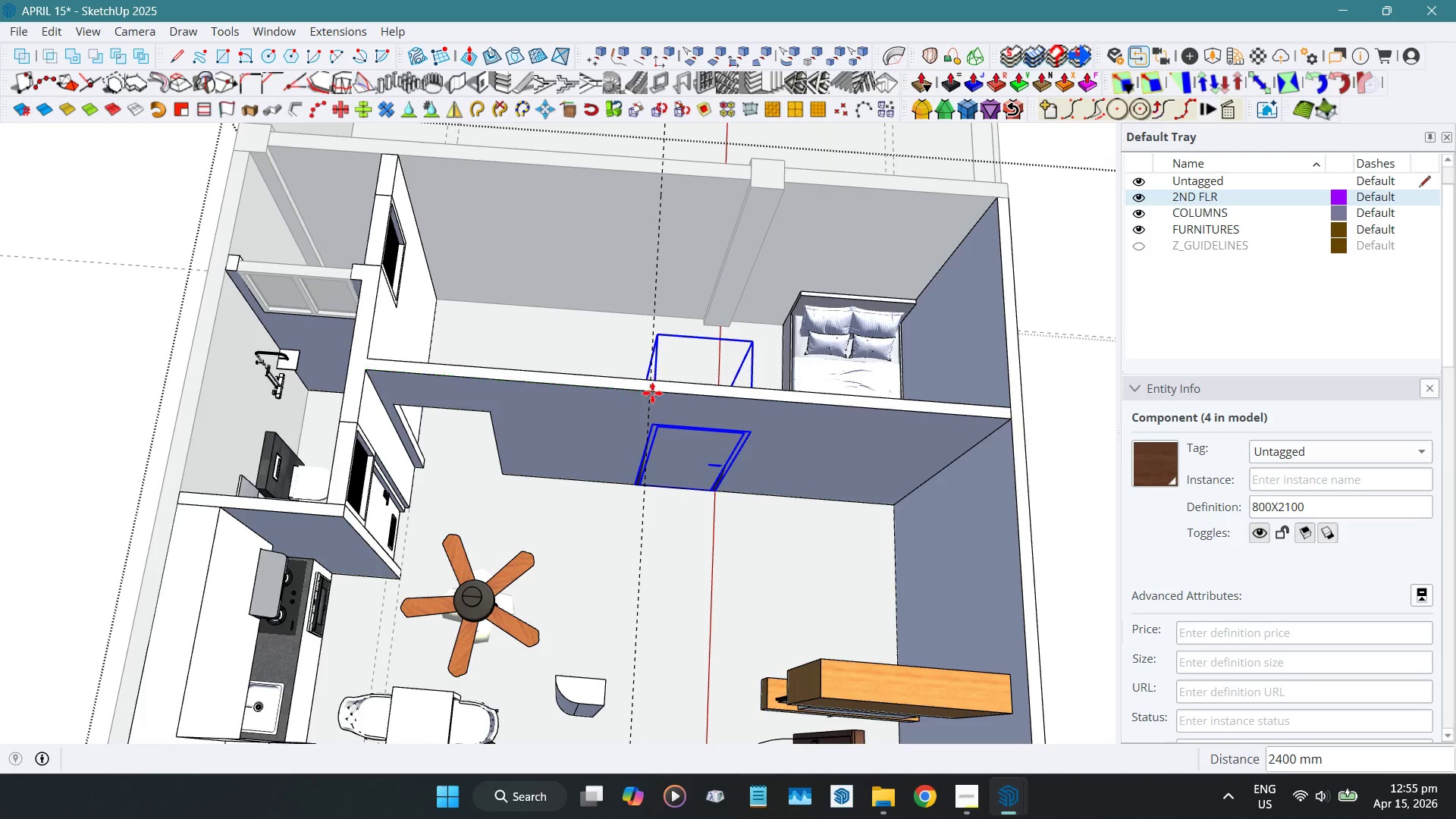 
key(Space)
 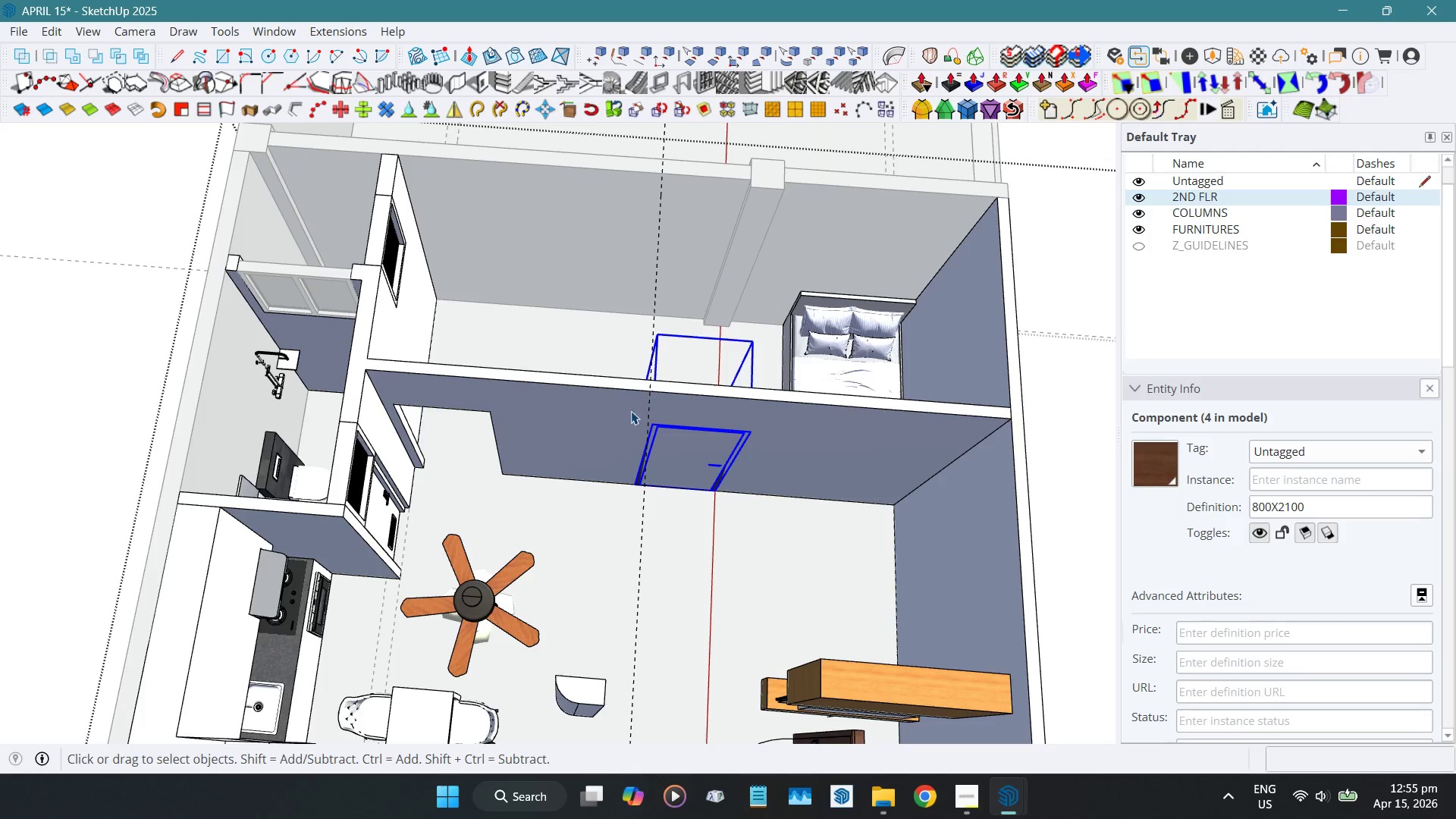 
hold_key(key=ShiftLeft, duration=0.47)
 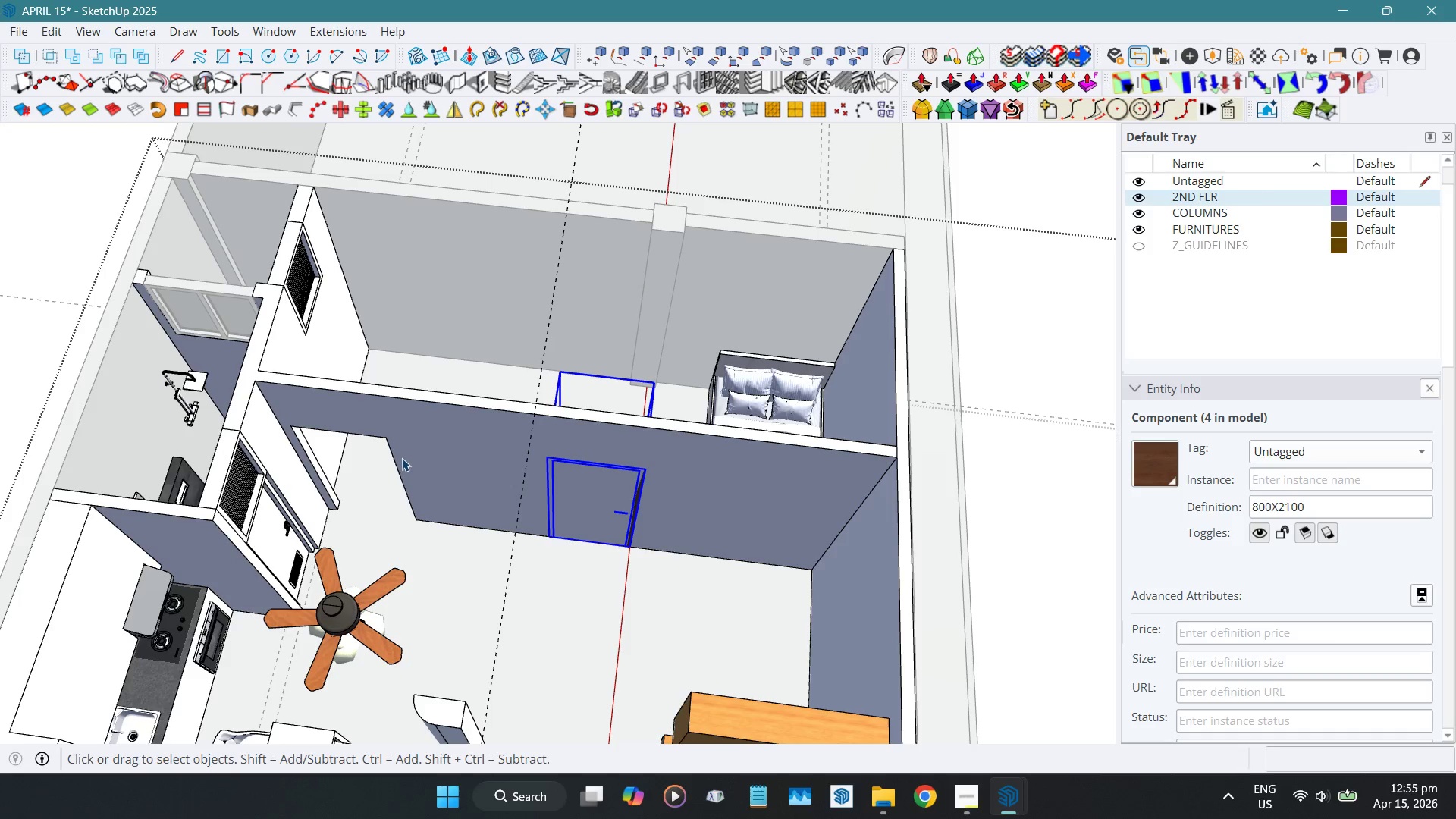 
wait(7.06)
 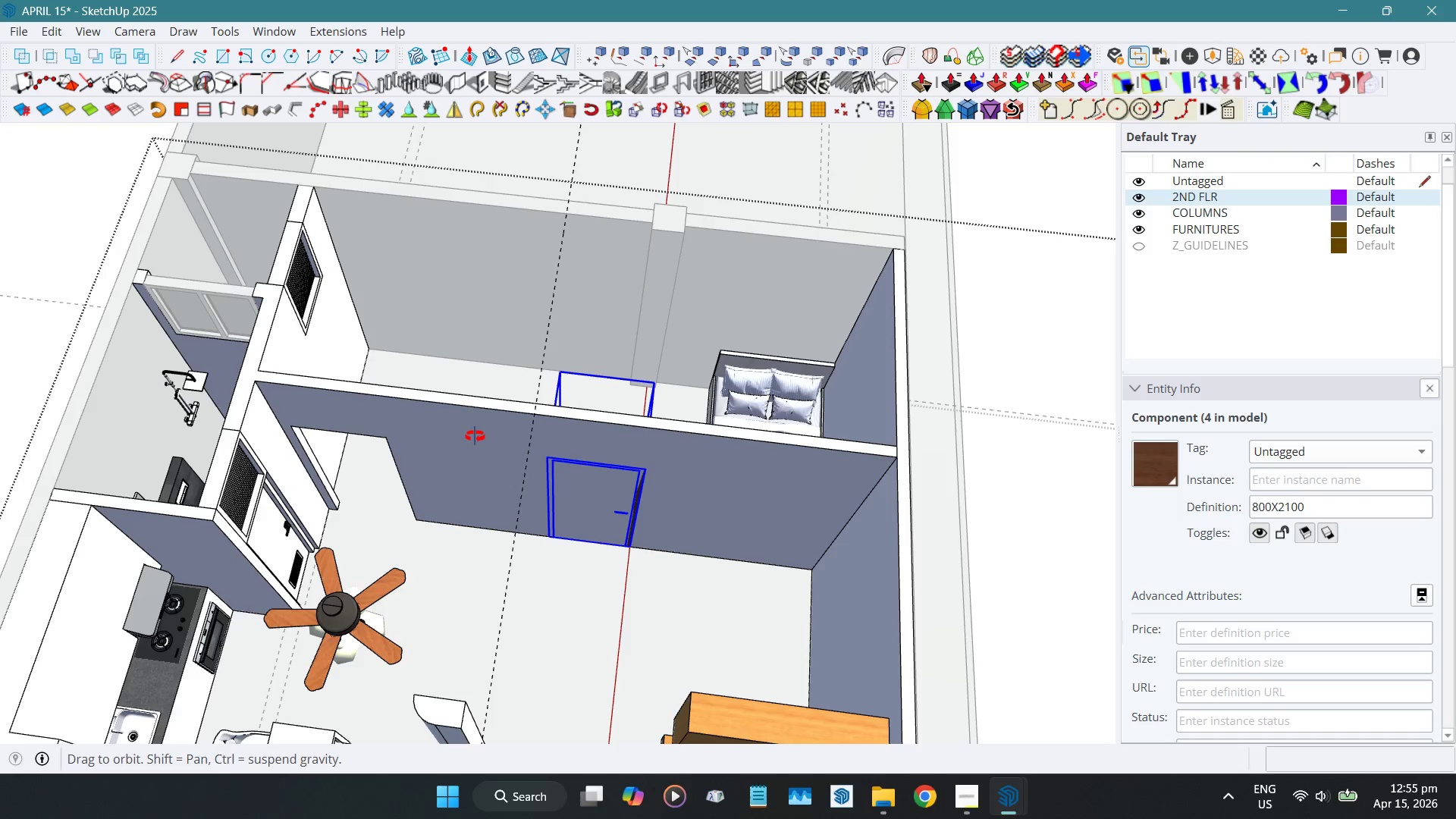 
double_click([450, 452])
 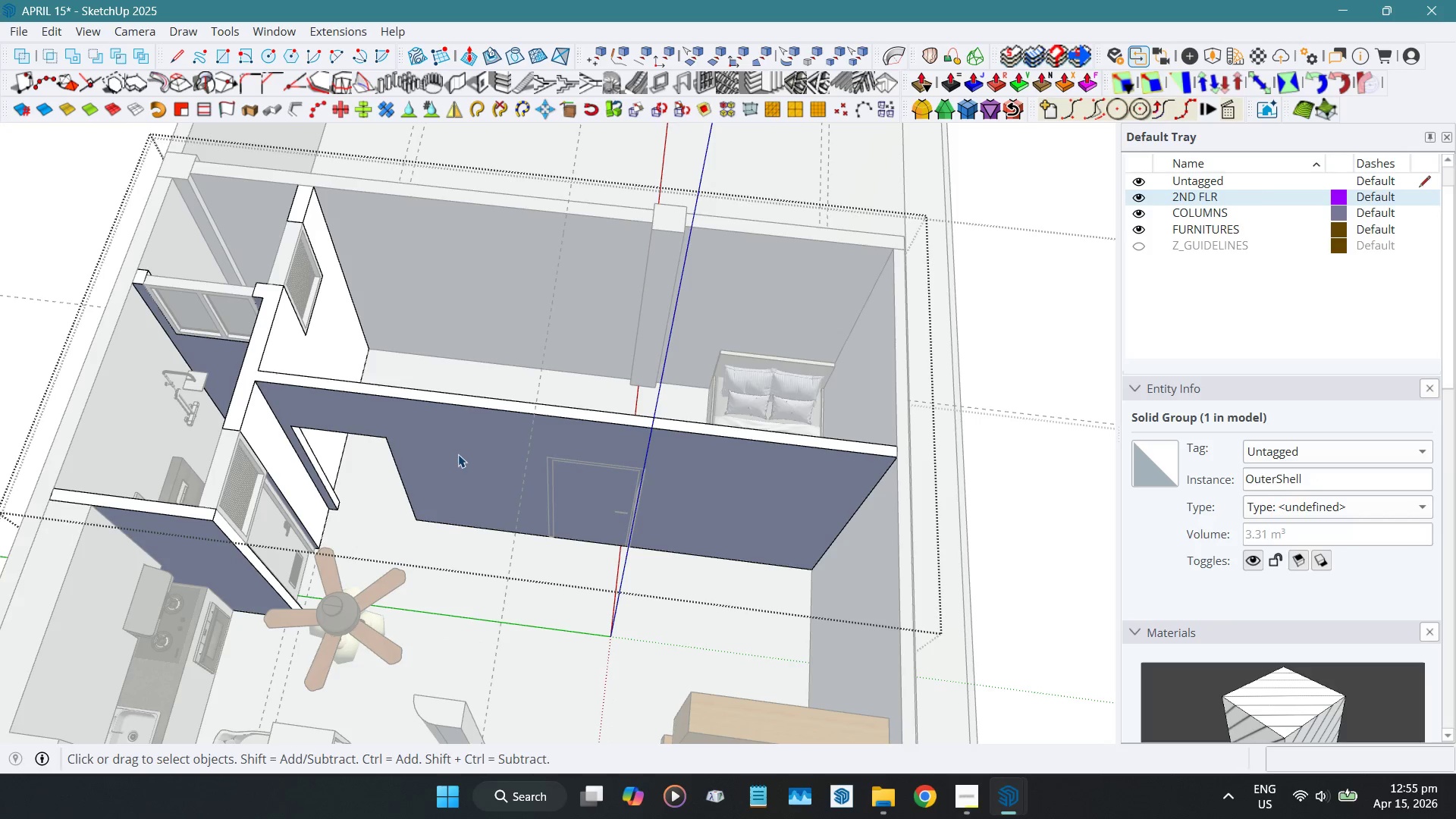 
left_click([458, 454])
 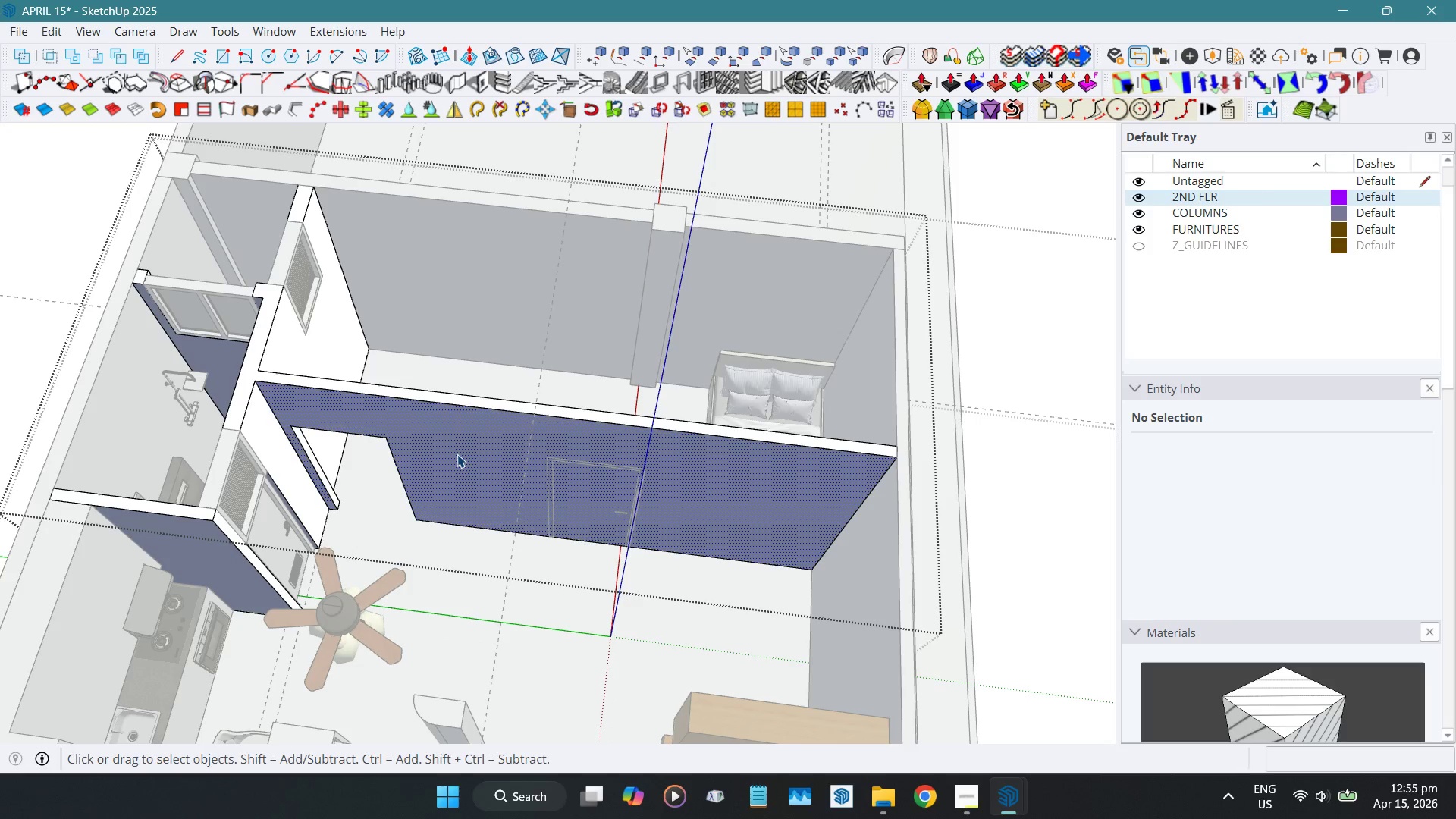 
key(Shift+D)
 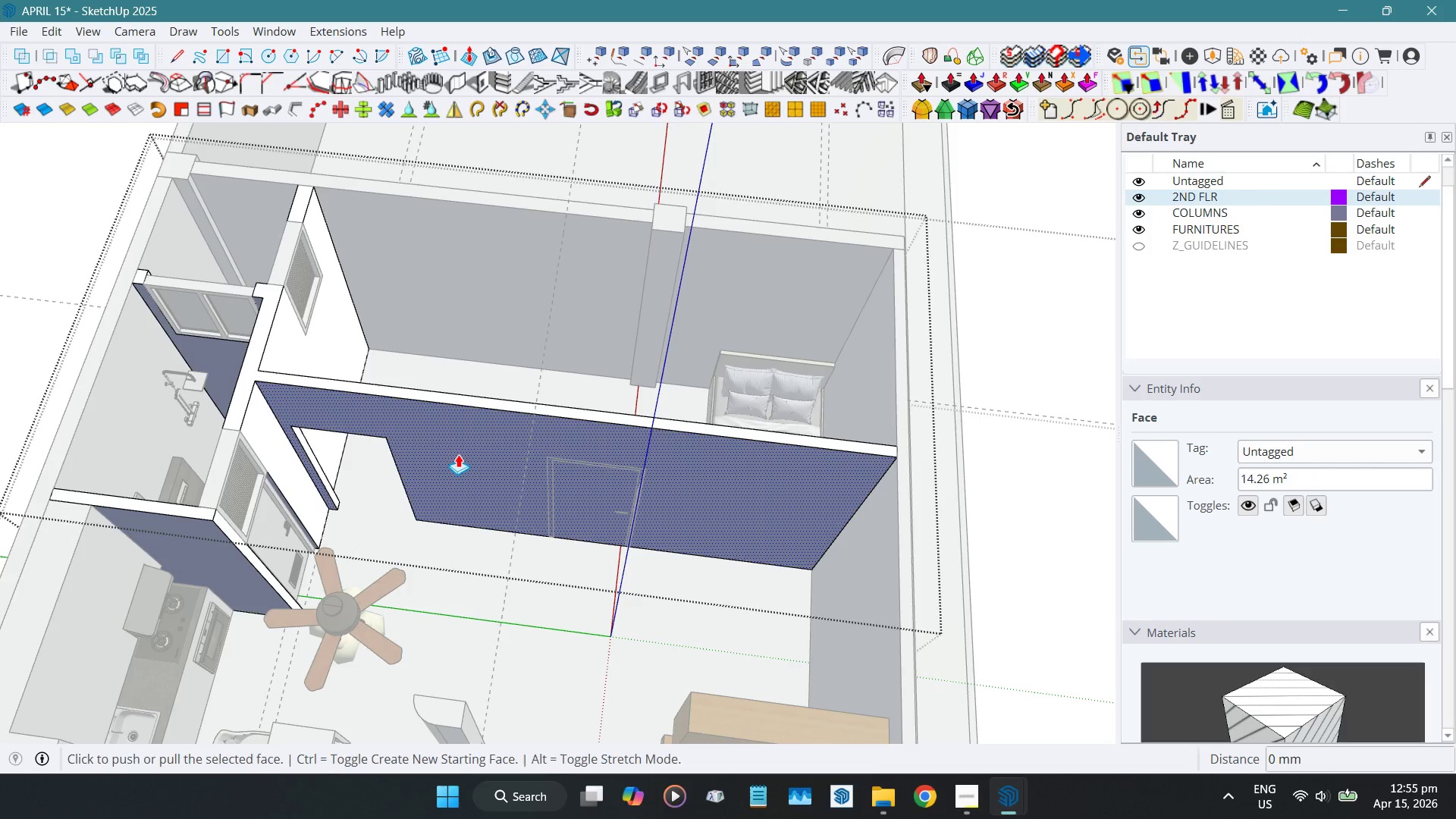 
left_click_drag(start_coordinate=[458, 454], to_coordinate=[459, 441])
 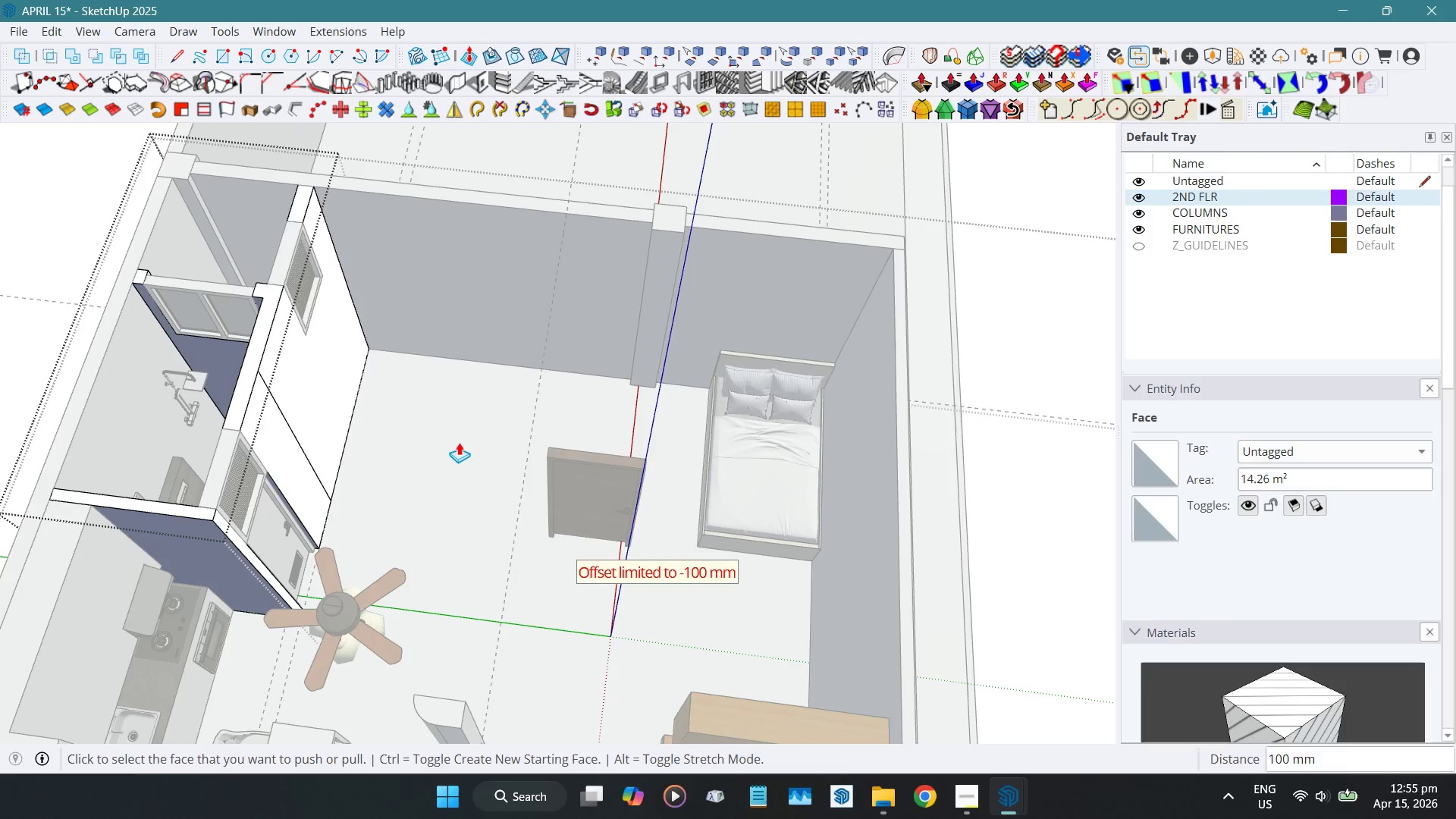 
key(Space)
 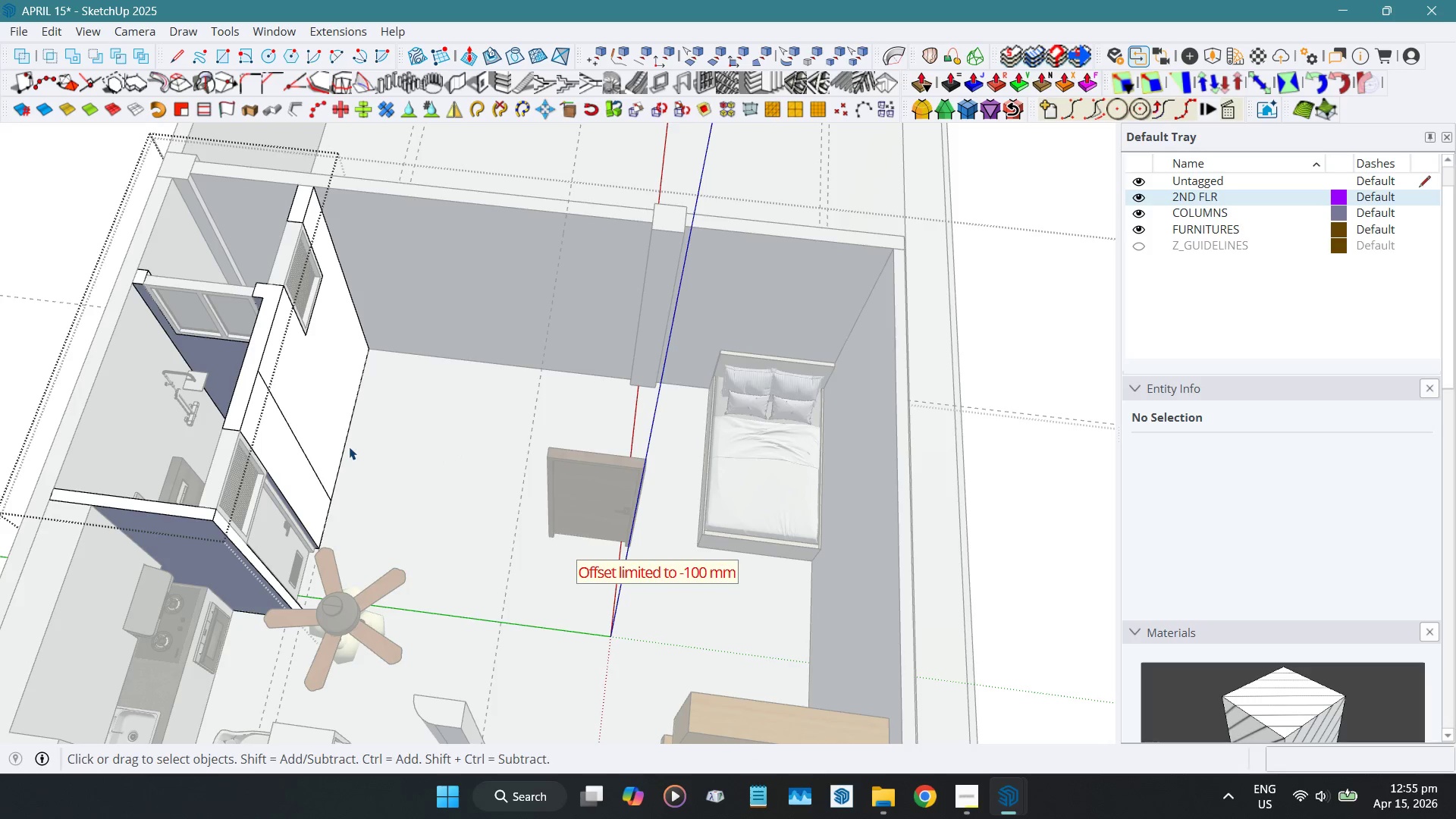 
key(Shift+E)
 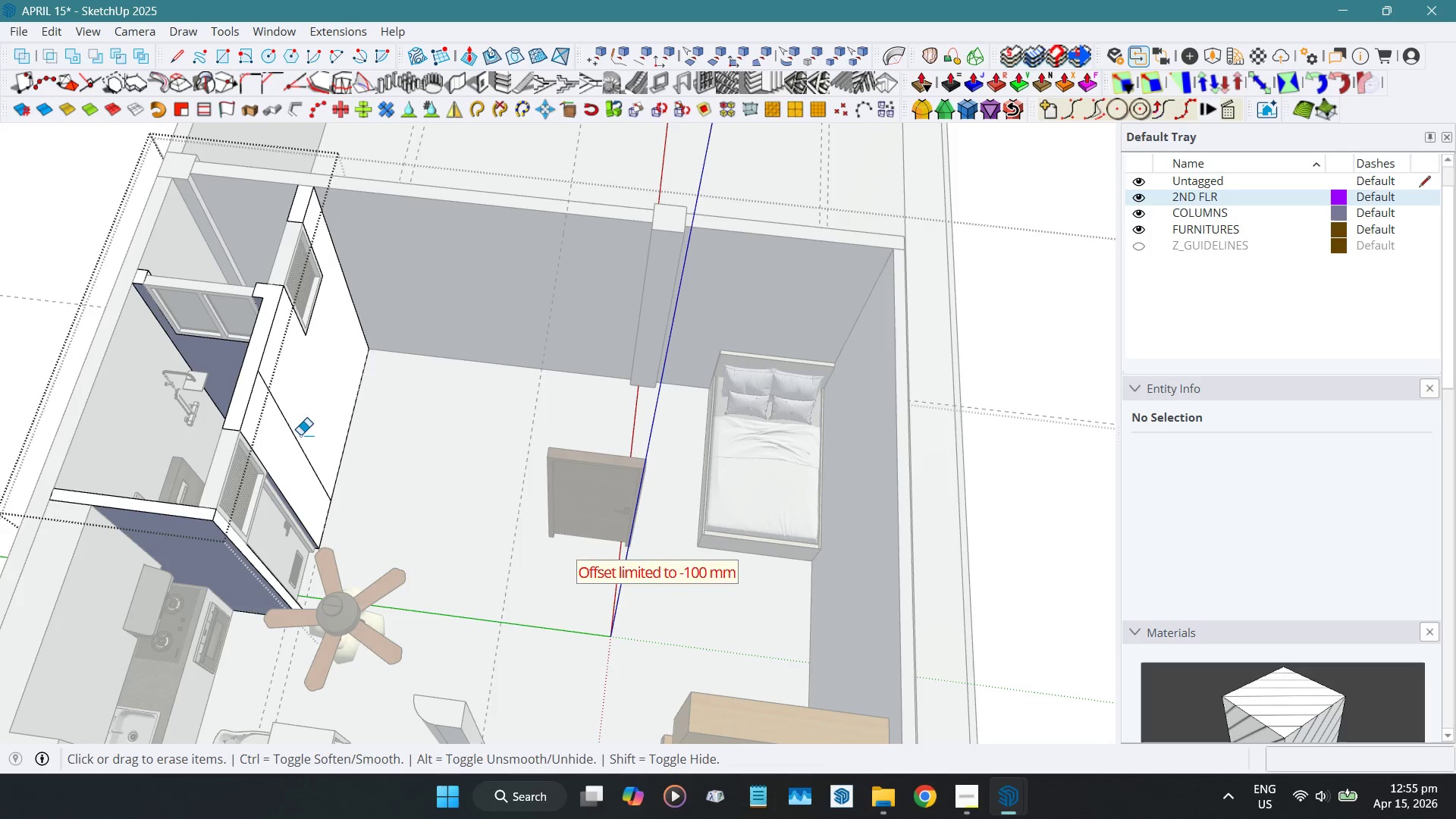 
left_click_drag(start_coordinate=[296, 433], to_coordinate=[294, 429])
 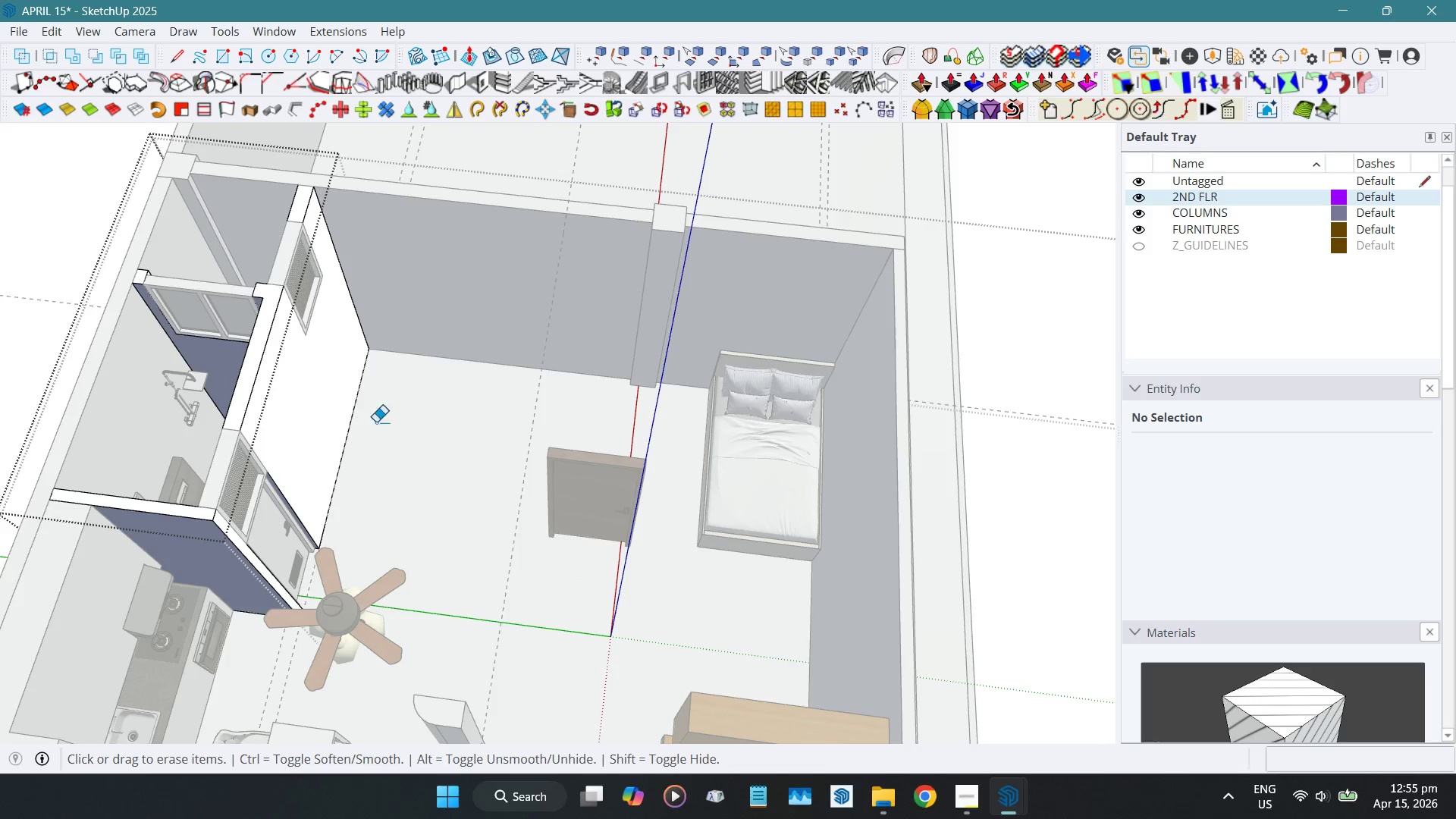 
key(Space)
 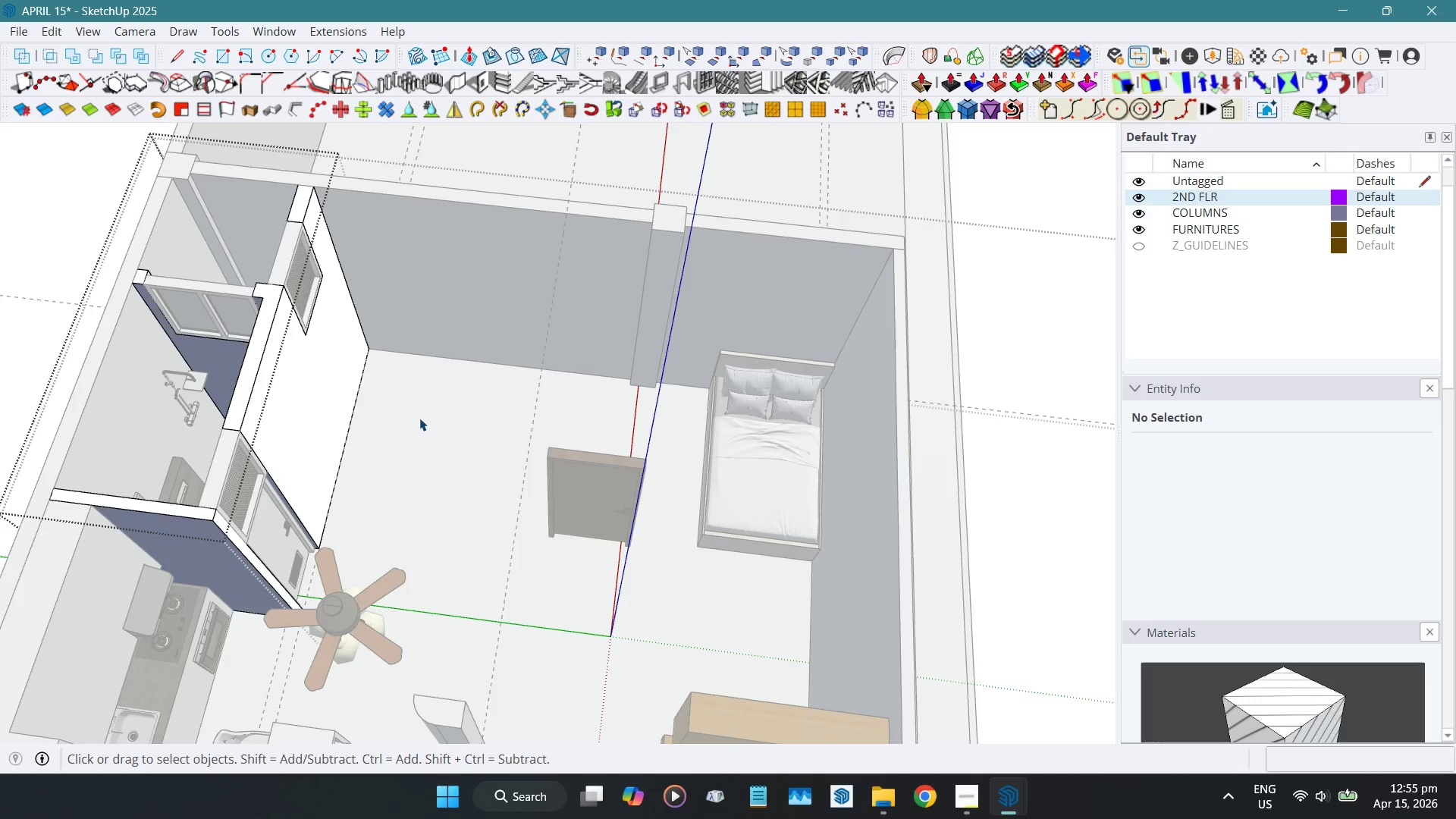 
key(Escape)
 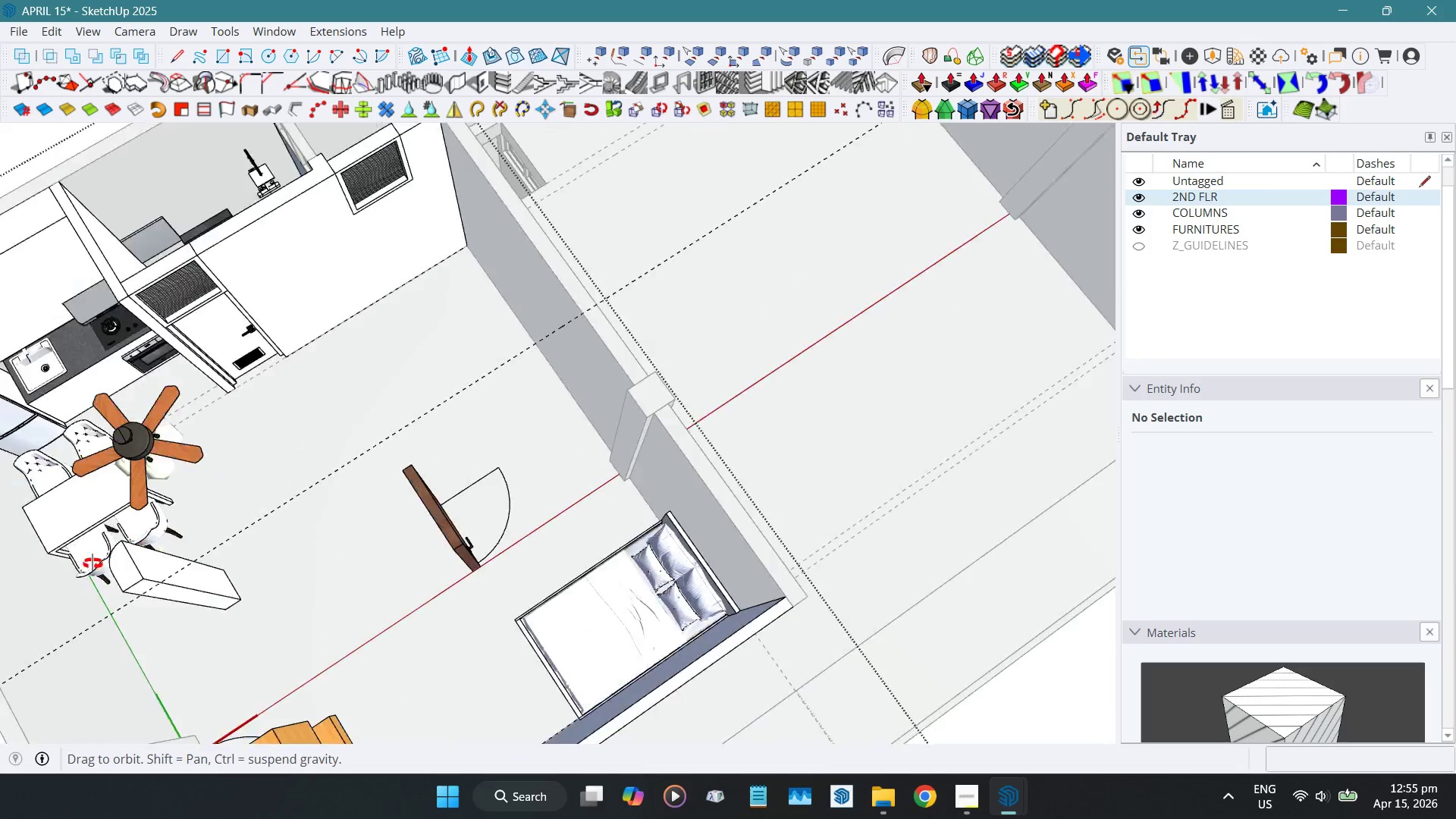 
hold_key(key=ShiftLeft, duration=0.58)
 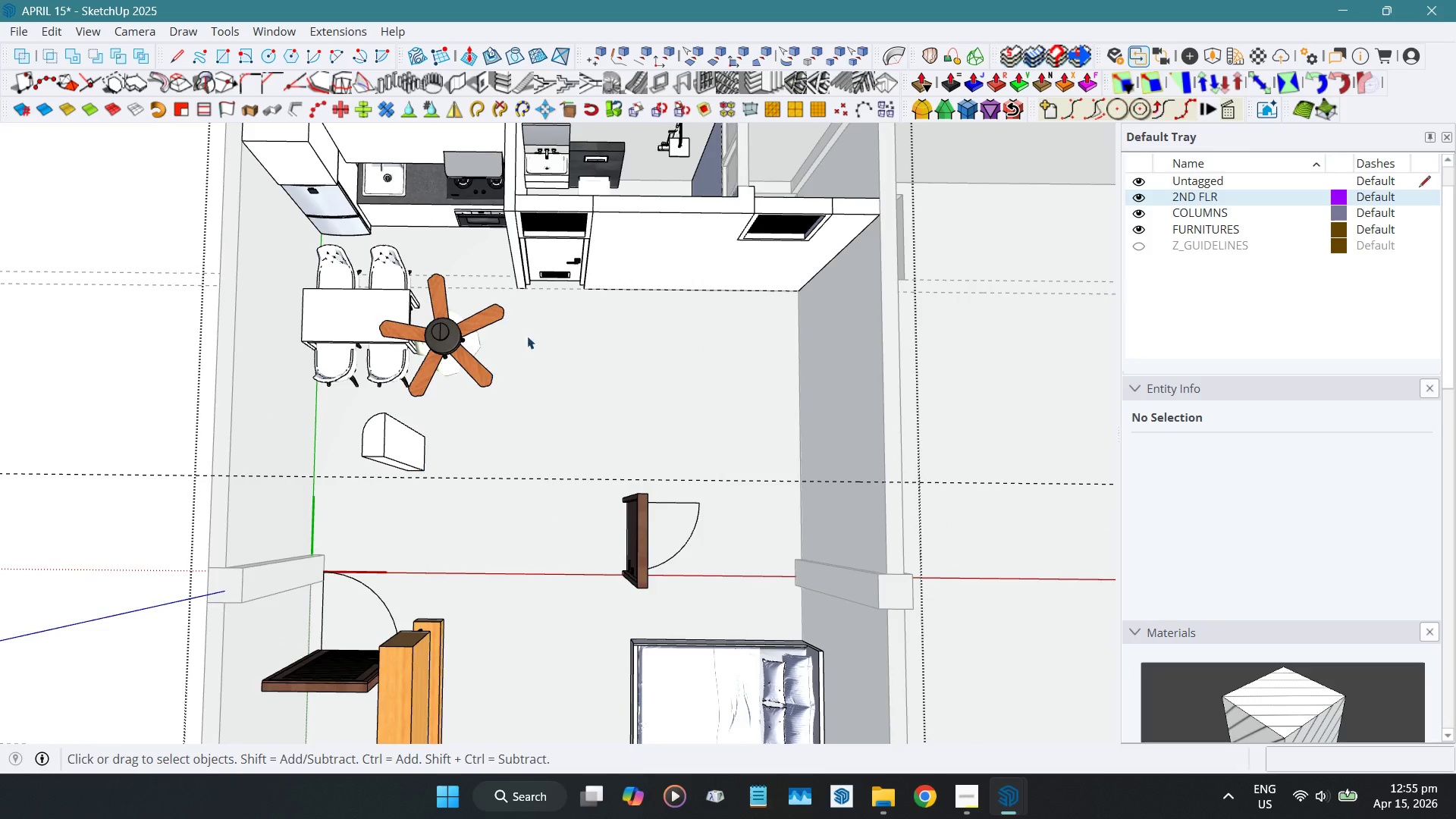 
hold_key(key=ShiftLeft, duration=0.42)
 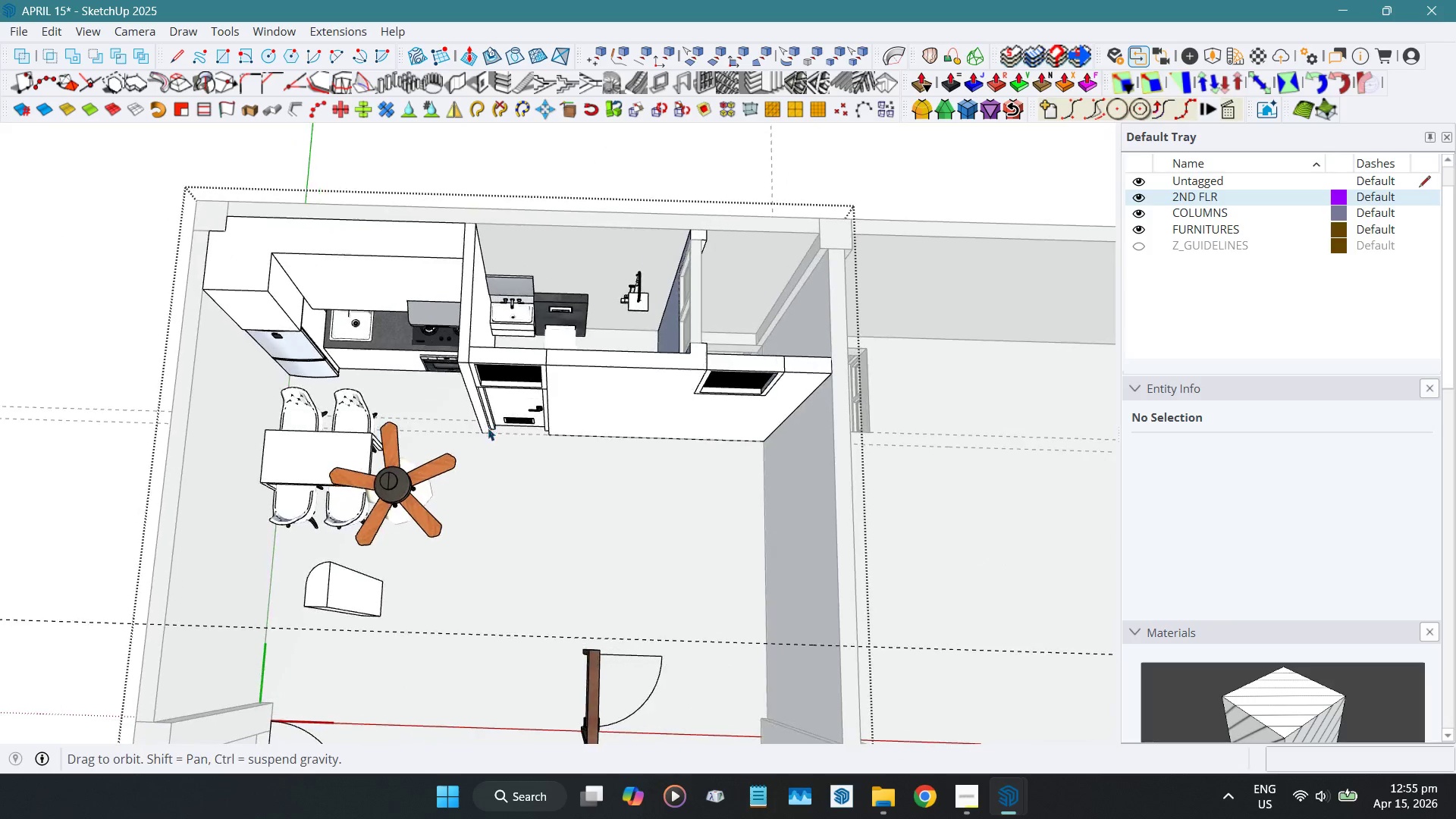 
scroll: coordinate [562, 406], scroll_direction: up, amount: 4.0
 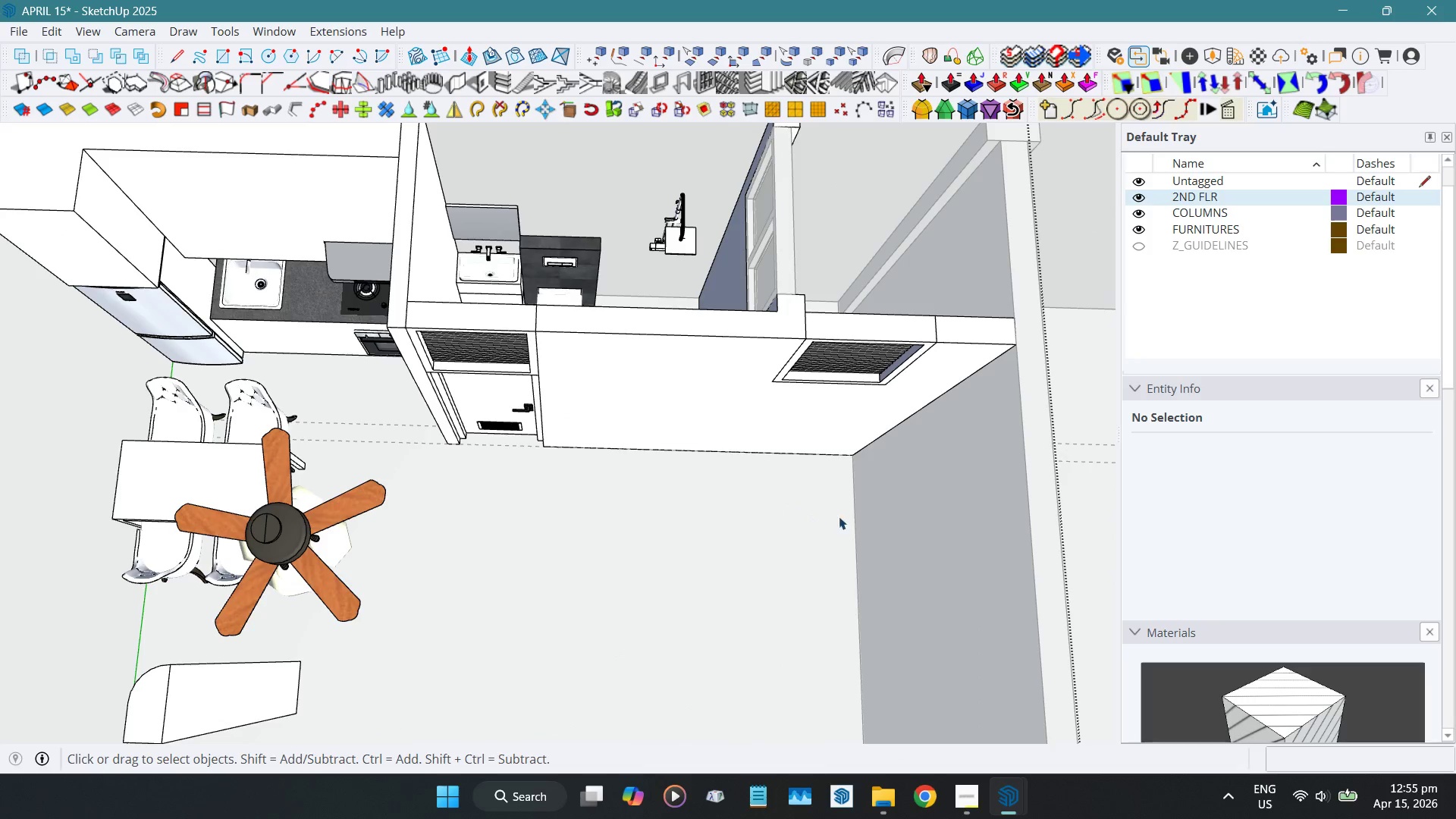 
key(T)
 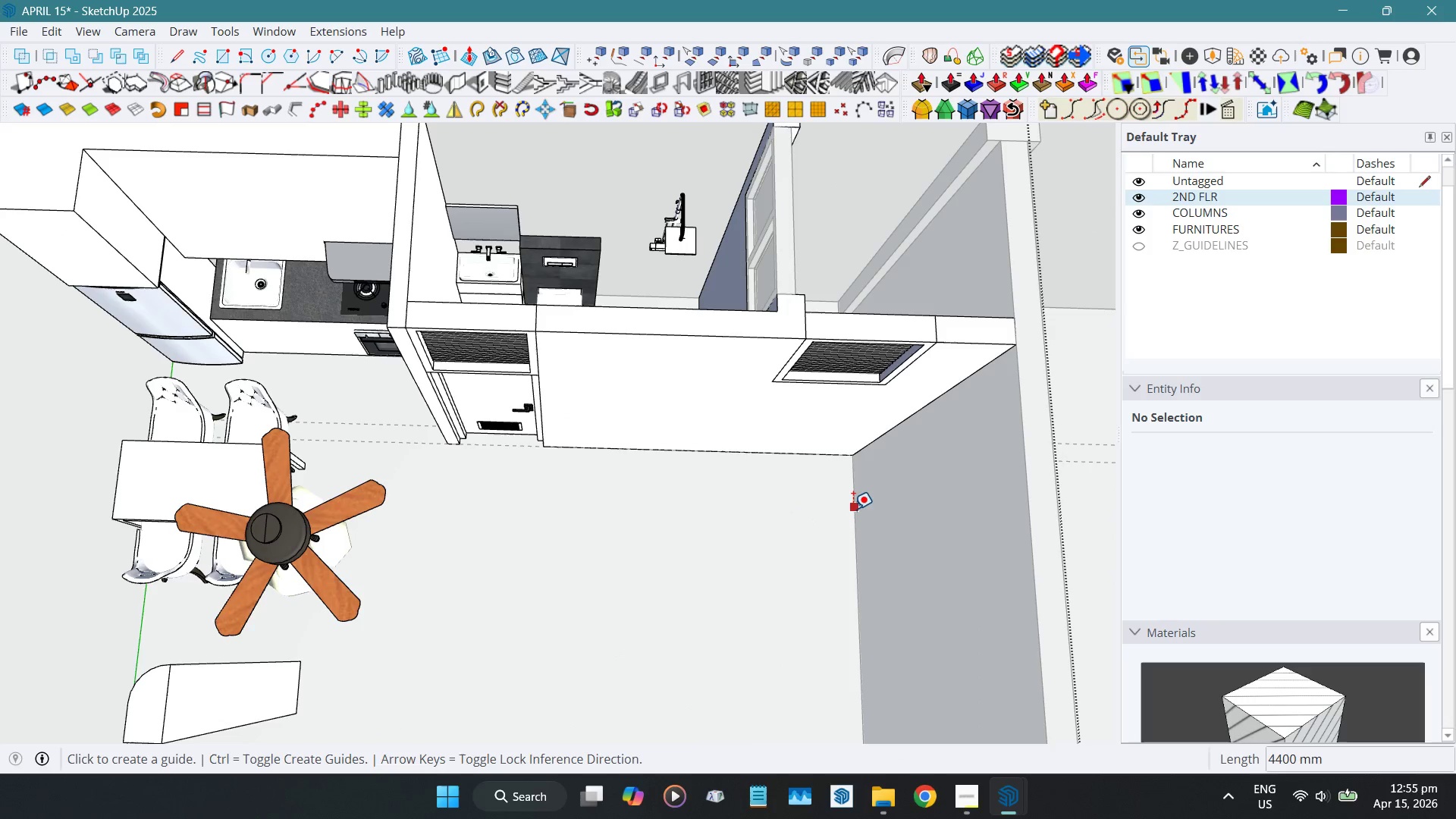 
left_click([853, 509])
 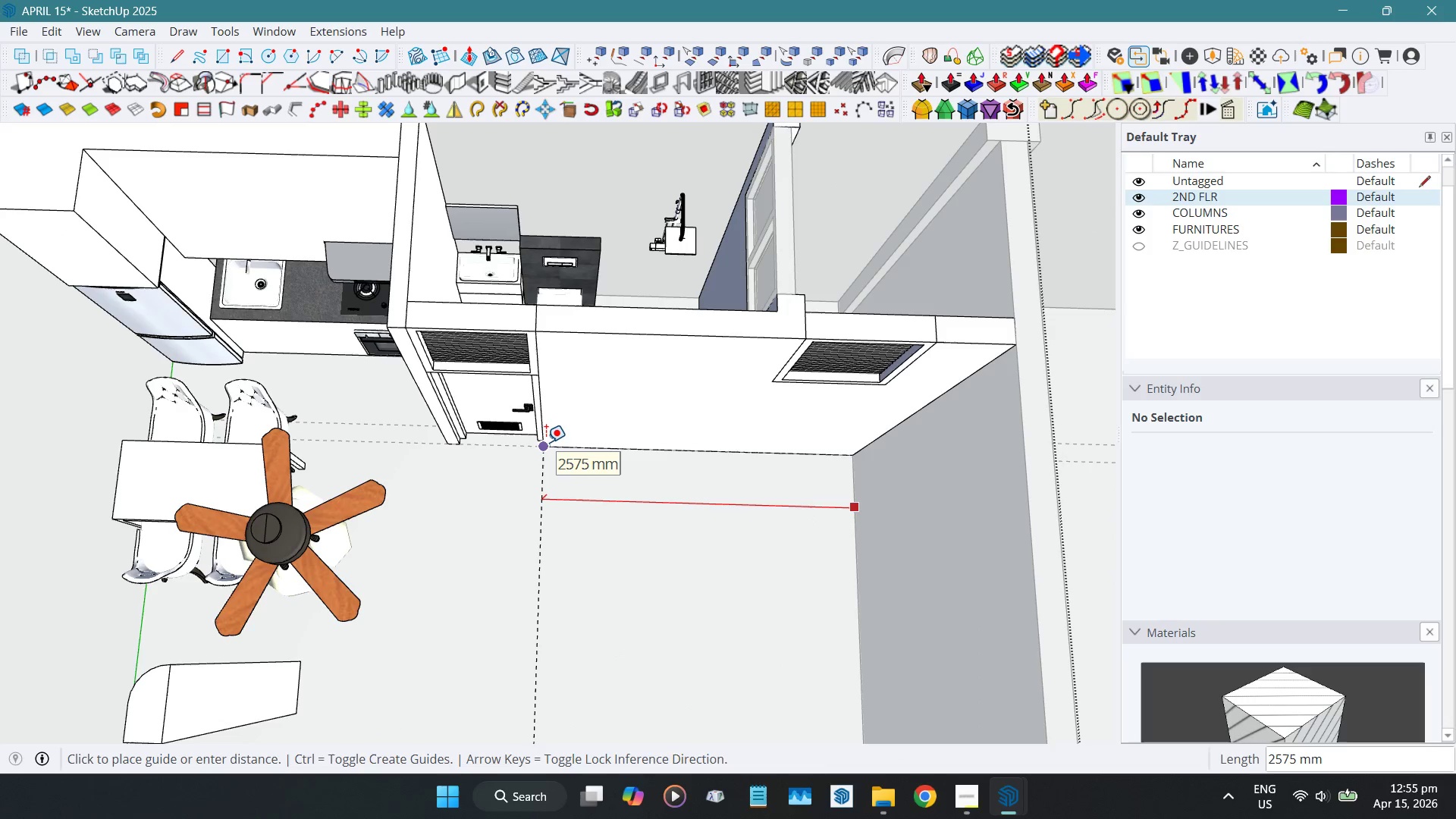 
left_click([546, 442])
 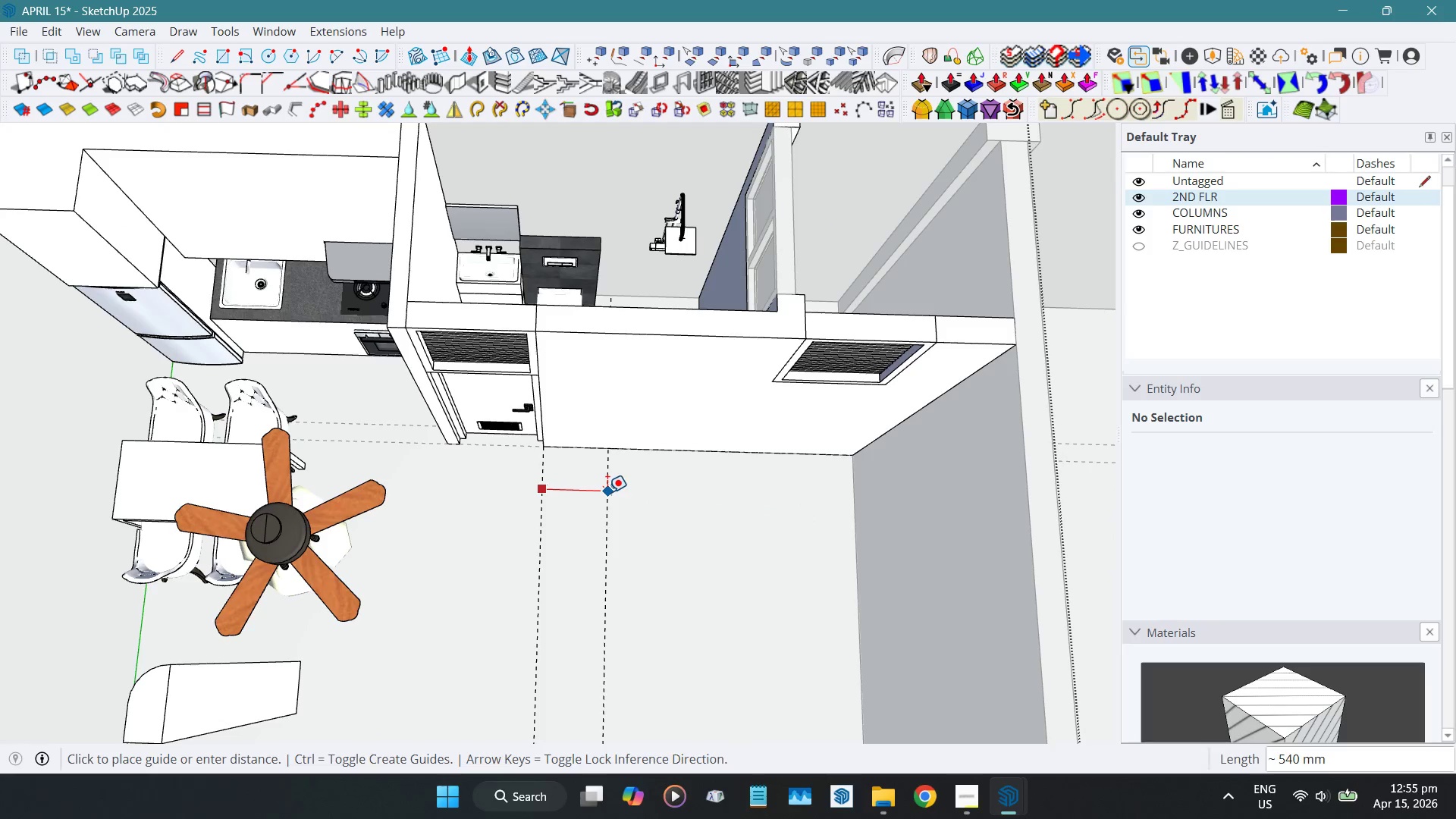 
key(Numpad1)
 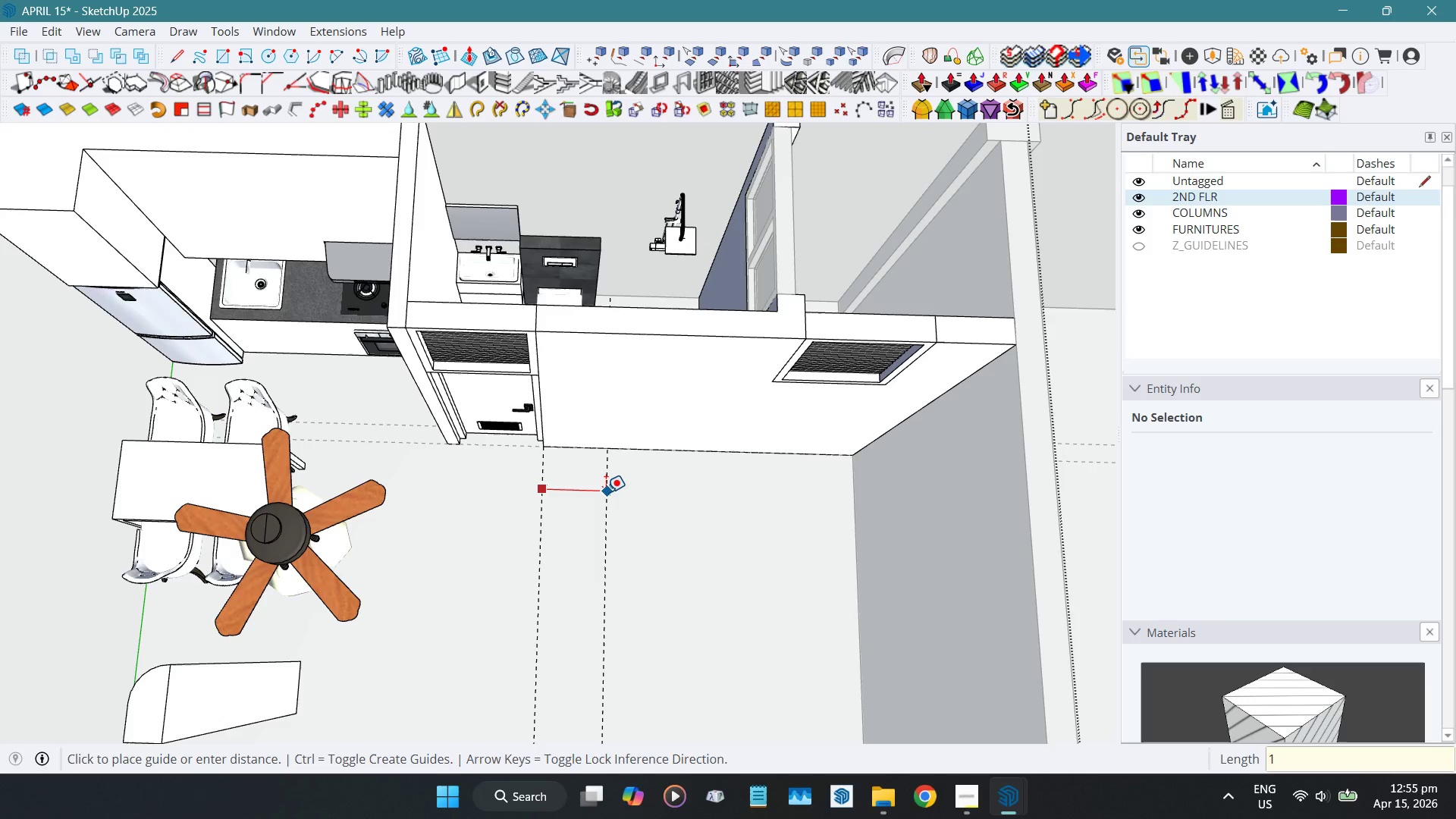 
key(Numpad0)
 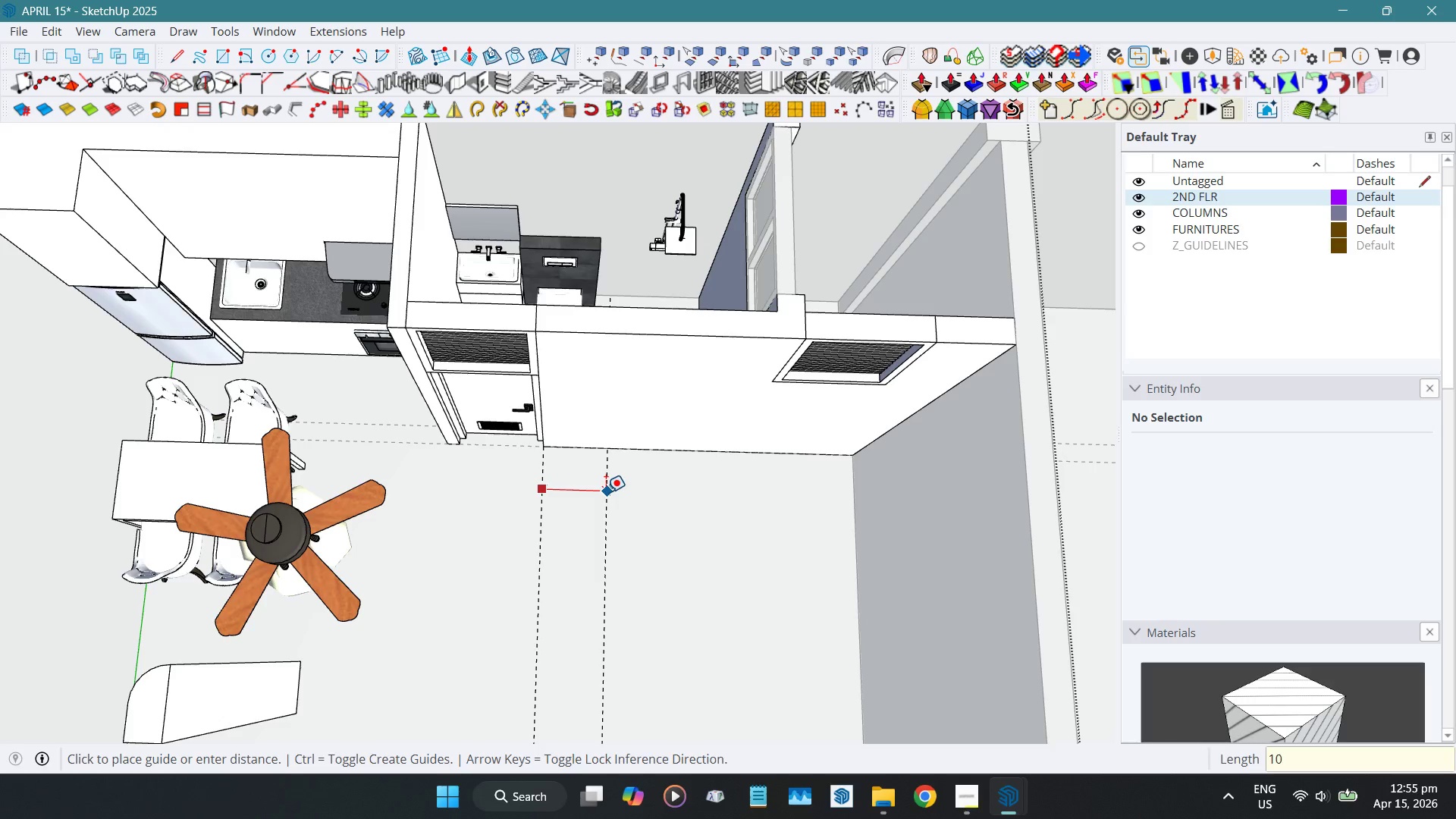 
key(Numpad0)
 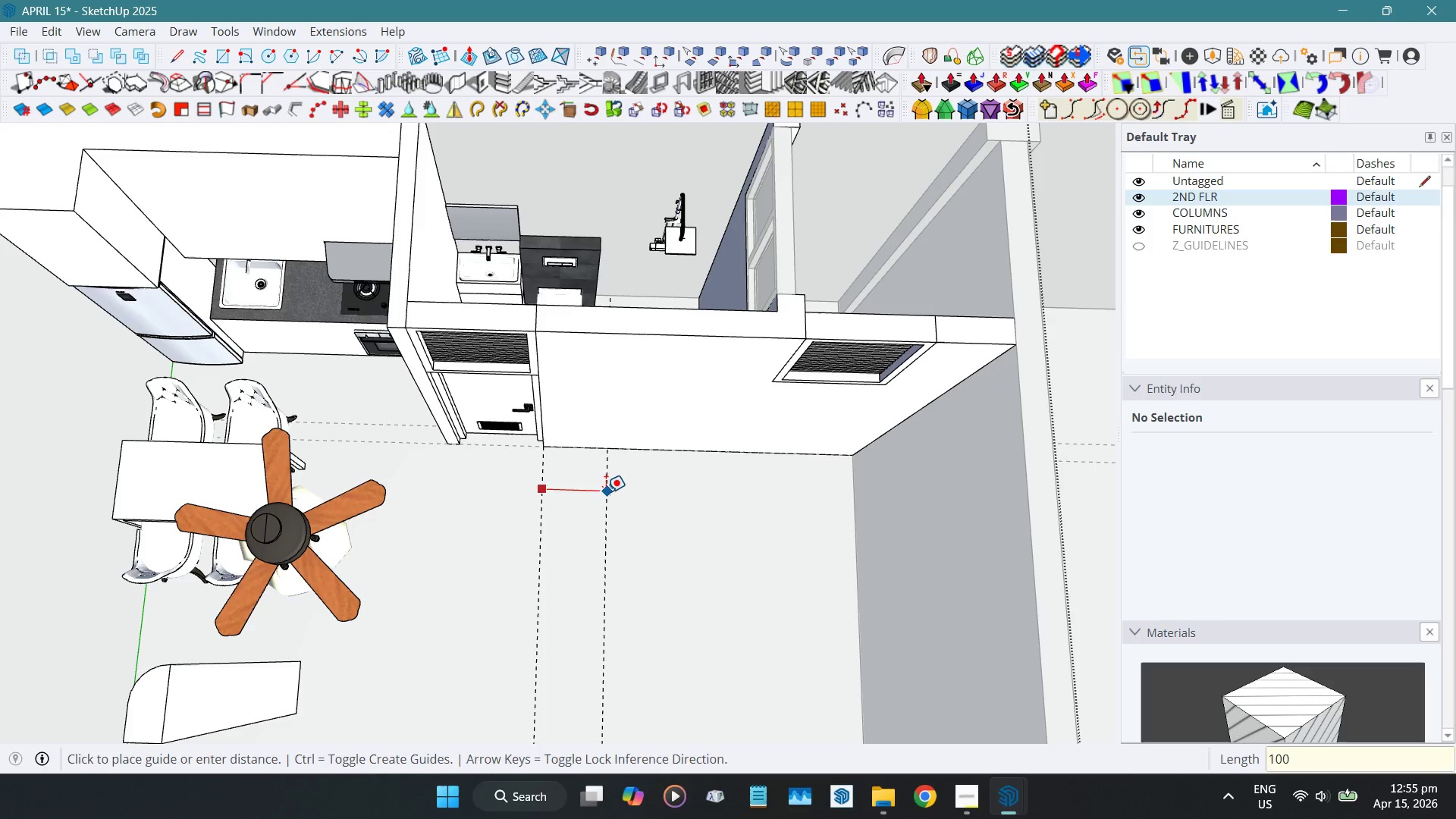 
key(NumpadEnter)
 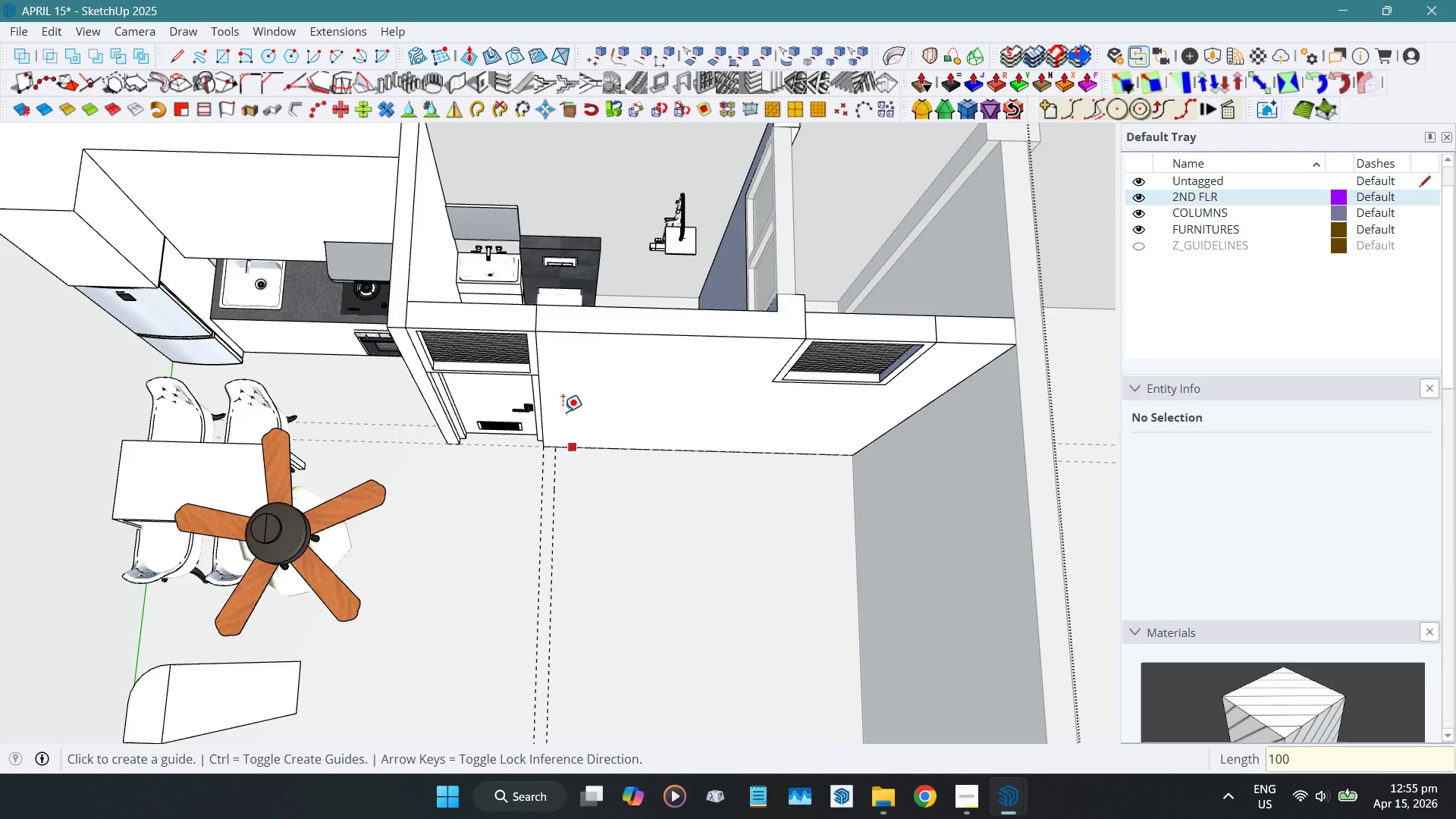 
key(Space)
 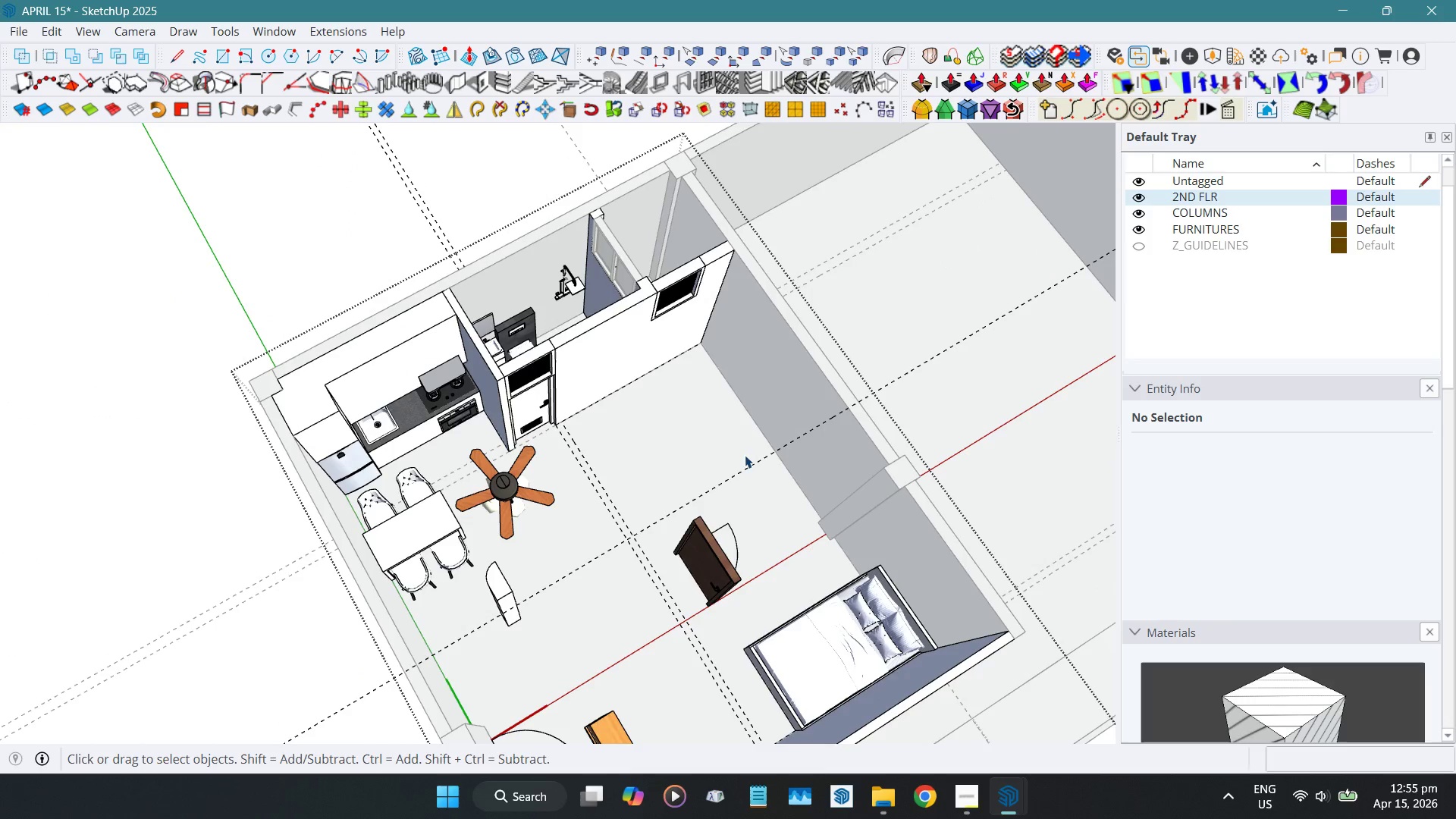 
scroll: coordinate [558, 403], scroll_direction: down, amount: 8.0
 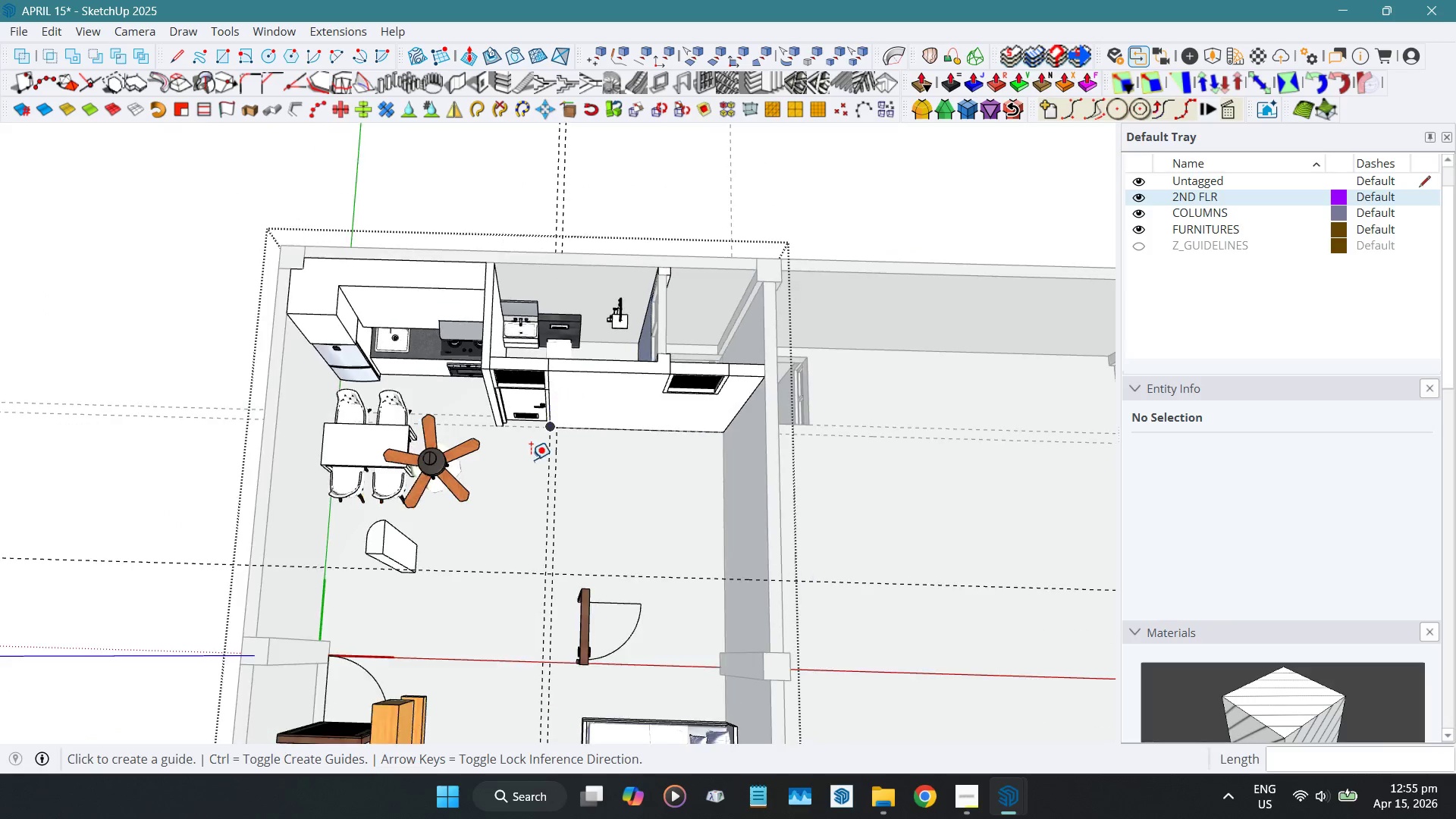 
key(Shift+E)
 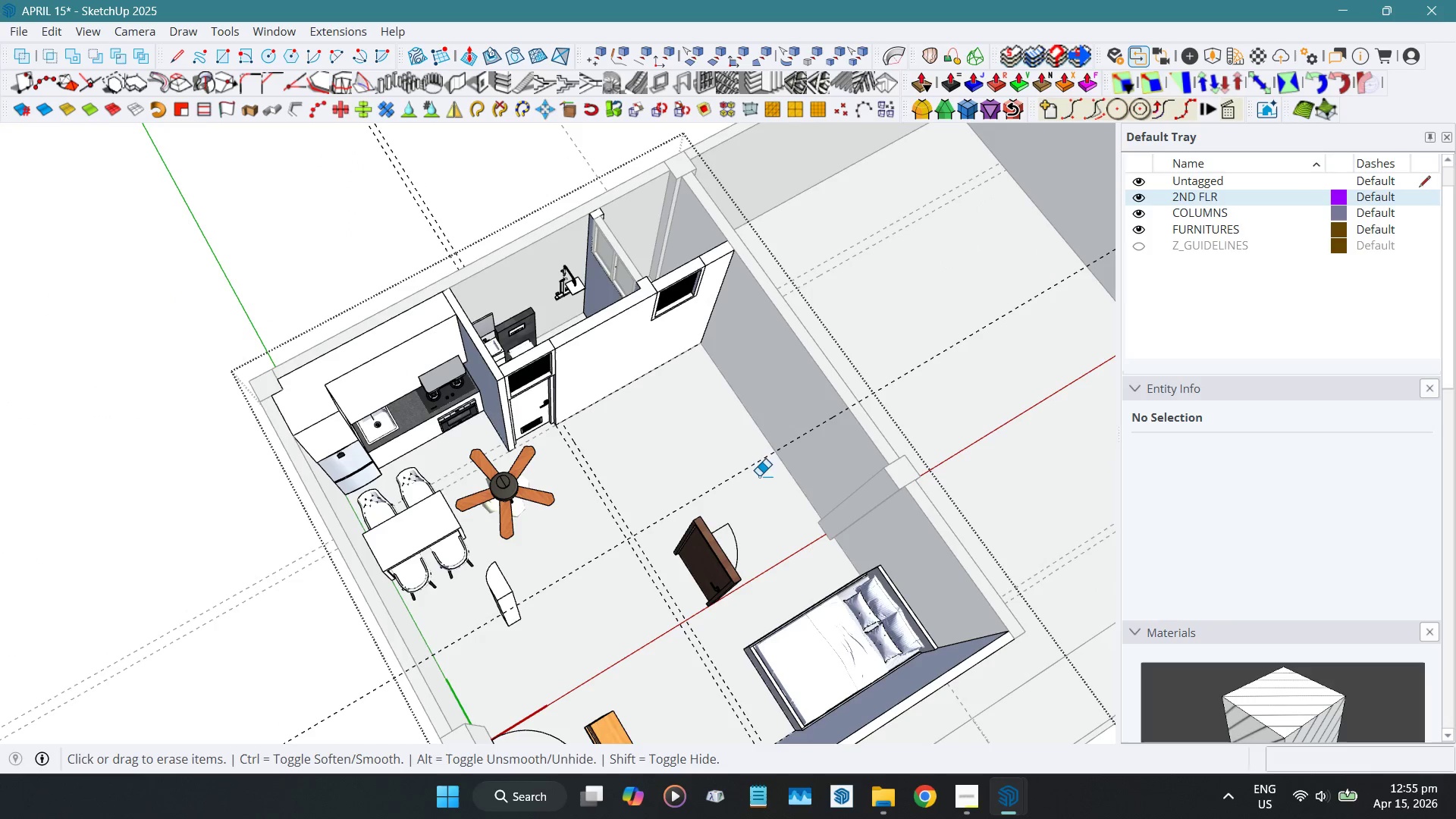 
left_click_drag(start_coordinate=[759, 475], to_coordinate=[739, 454])
 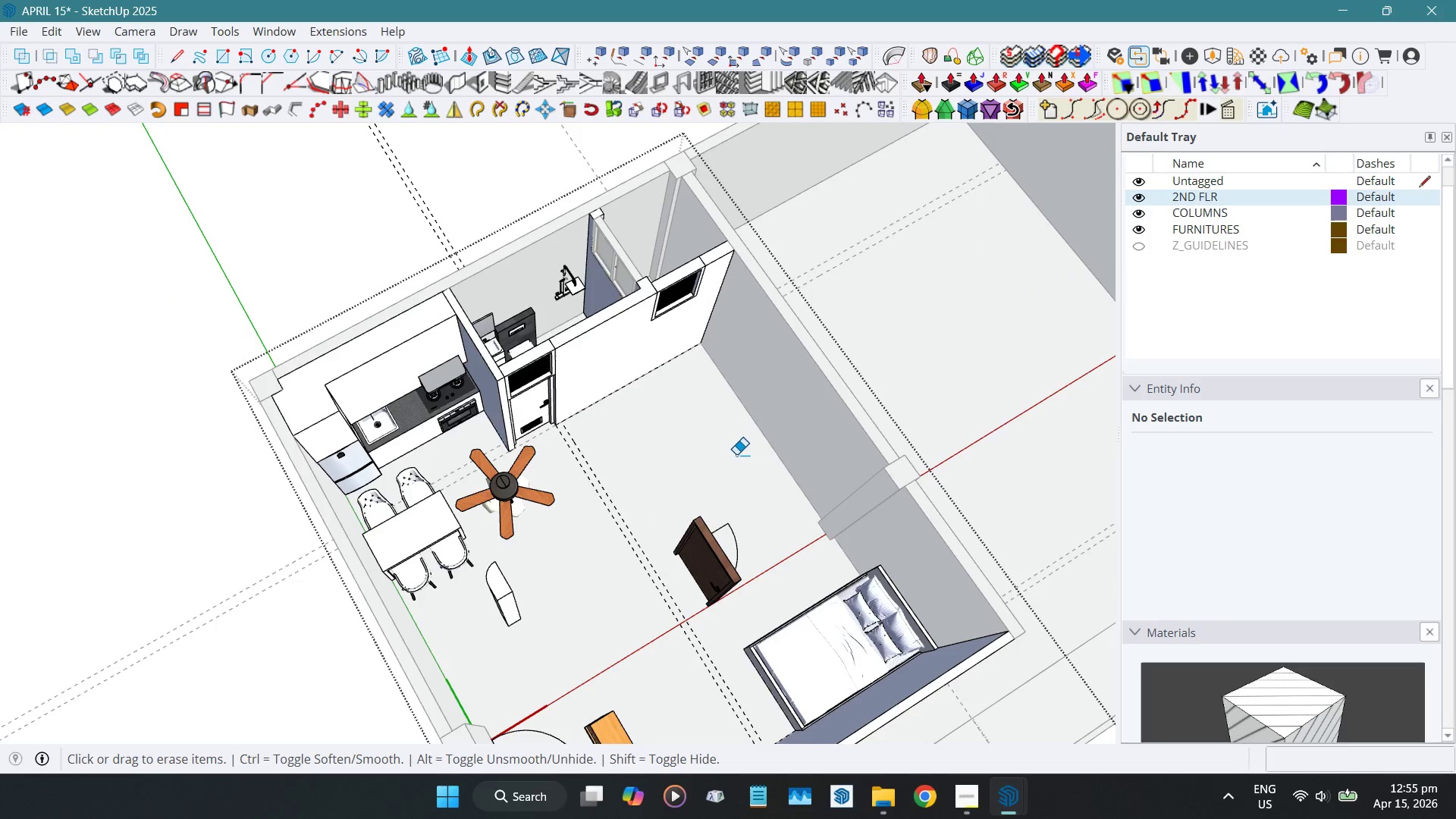 
key(Space)
 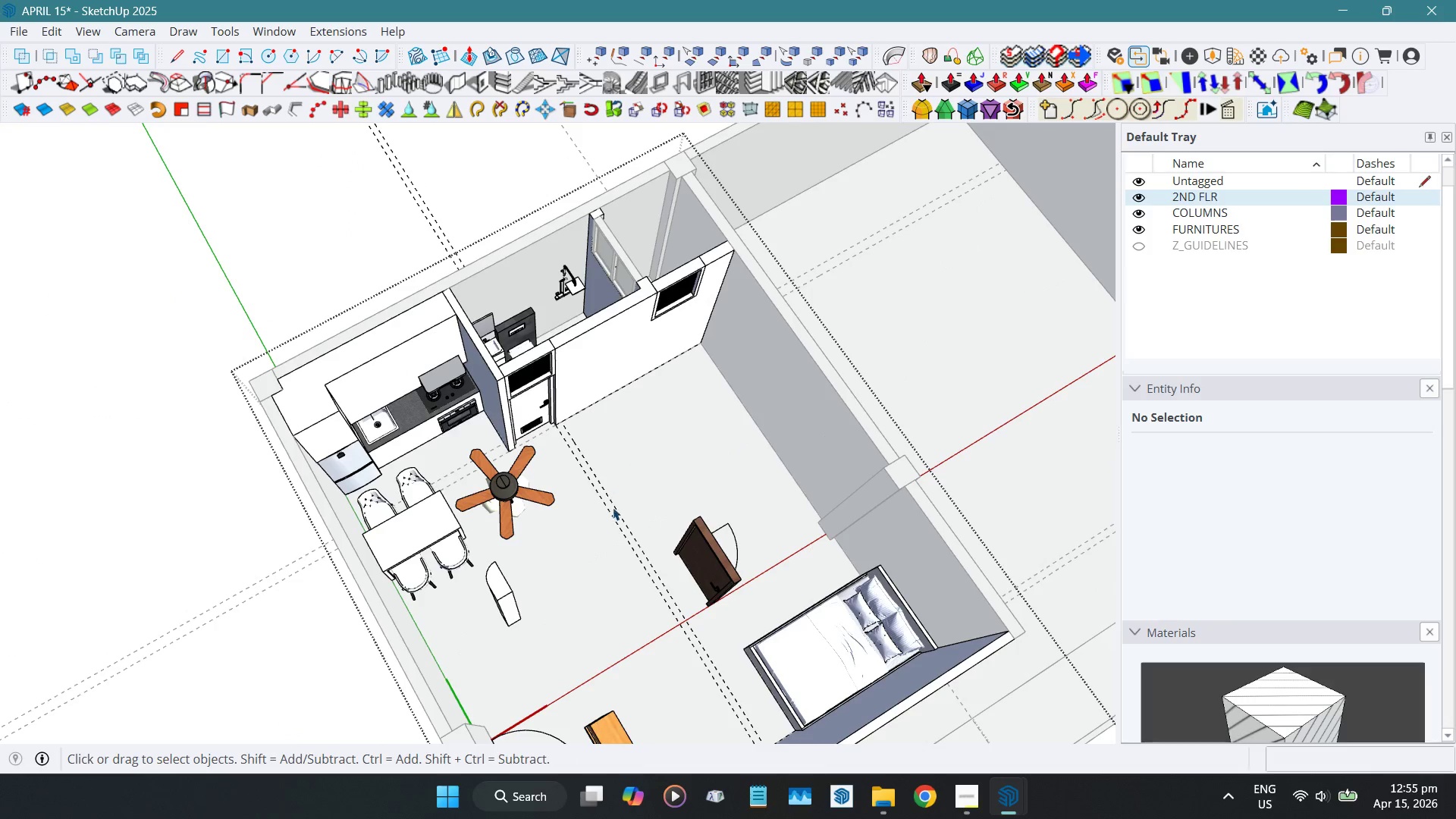 
hold_key(key=ShiftLeft, duration=0.36)
 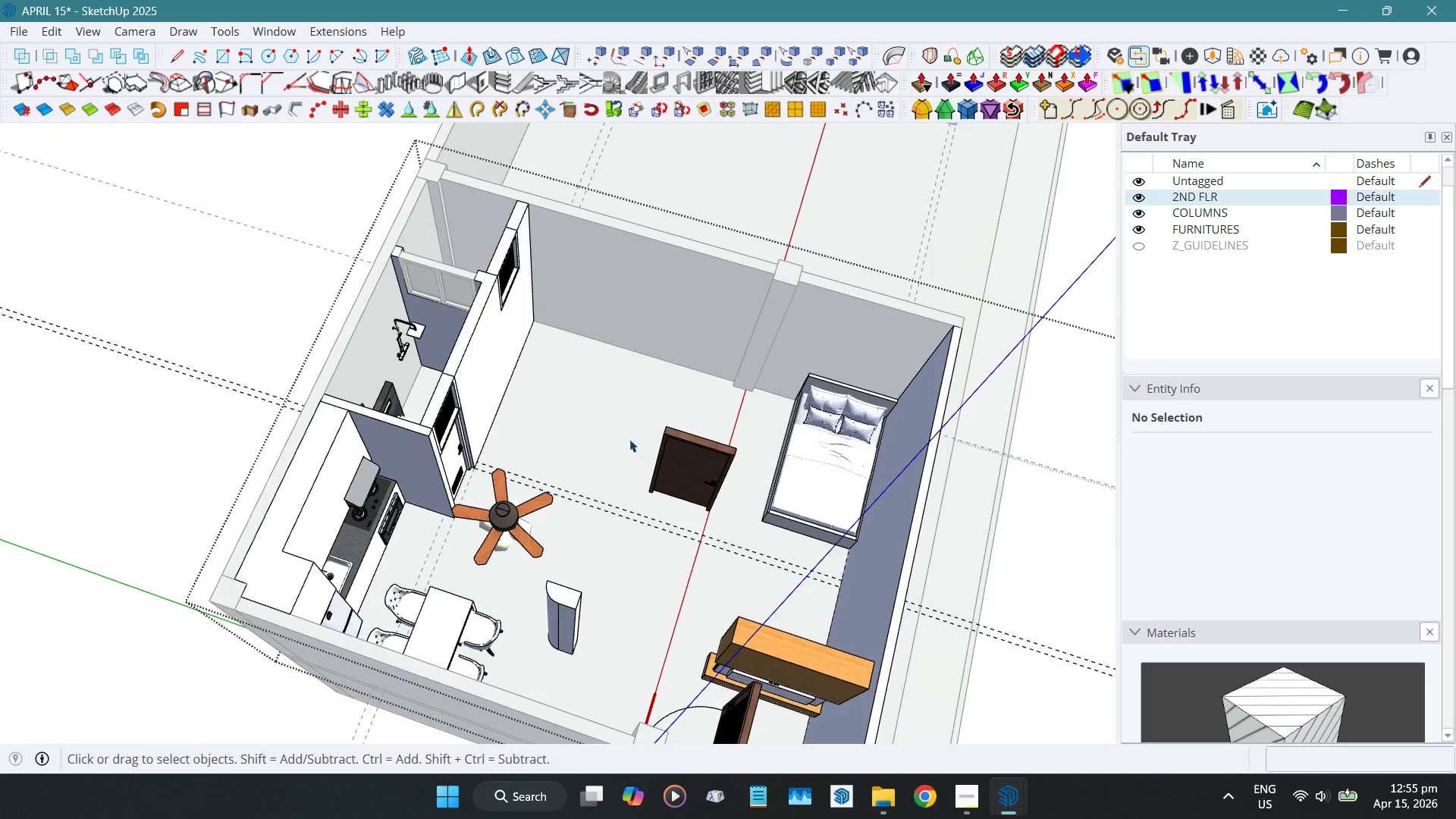 
scroll: coordinate [510, 396], scroll_direction: up, amount: 3.0
 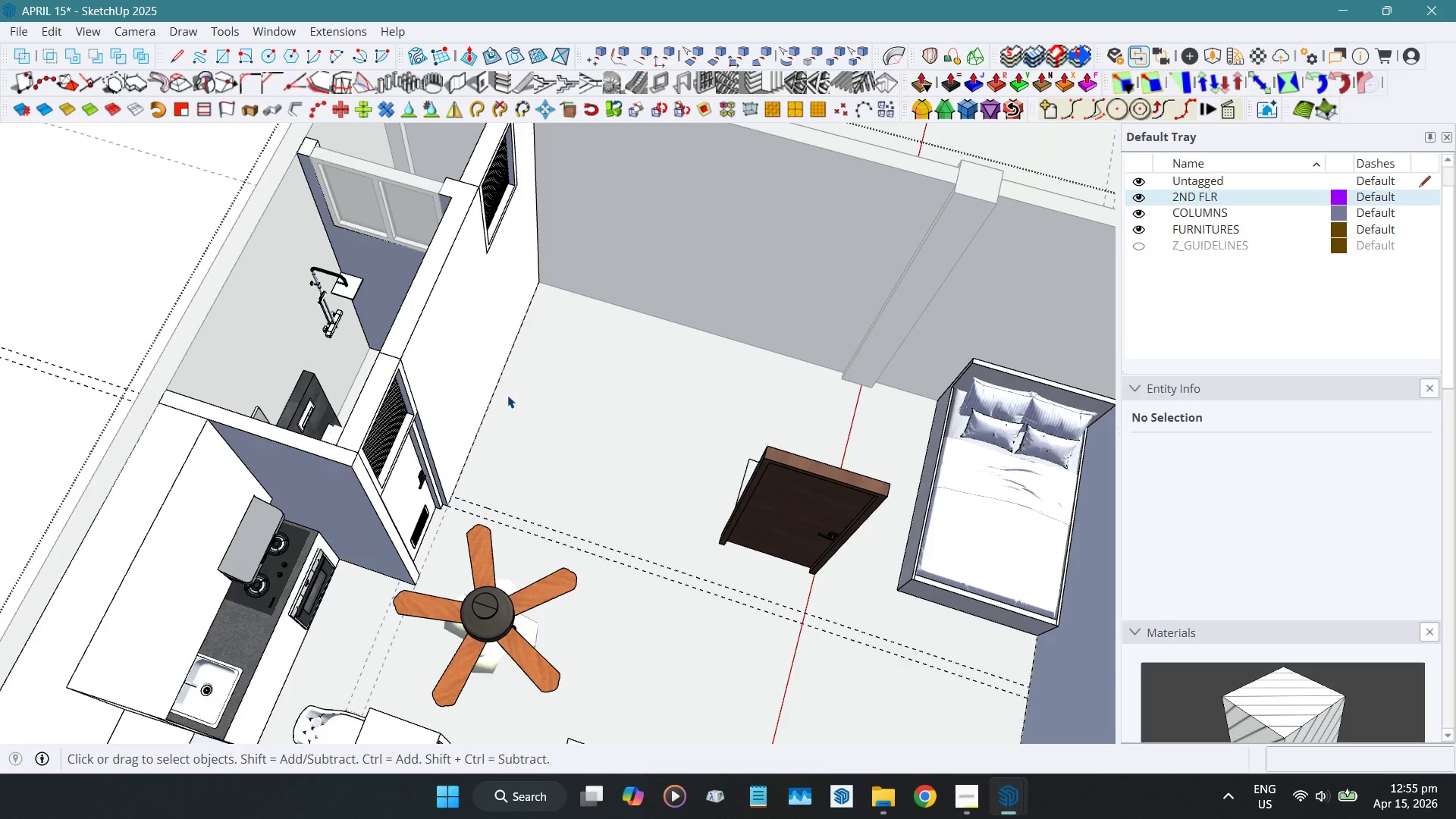 
key(T)
 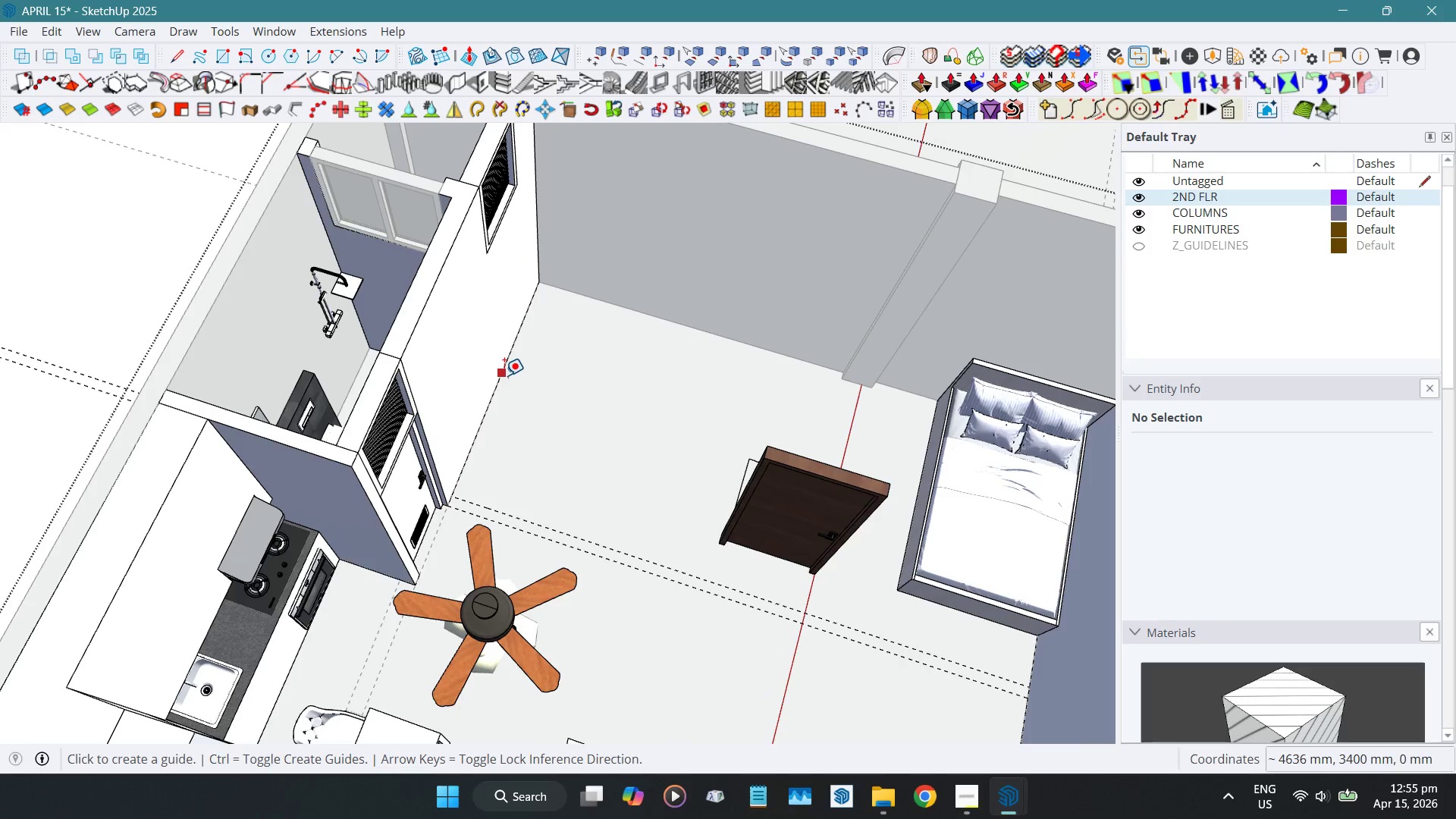 
left_click_drag(start_coordinate=[504, 375], to_coordinate=[509, 375])
 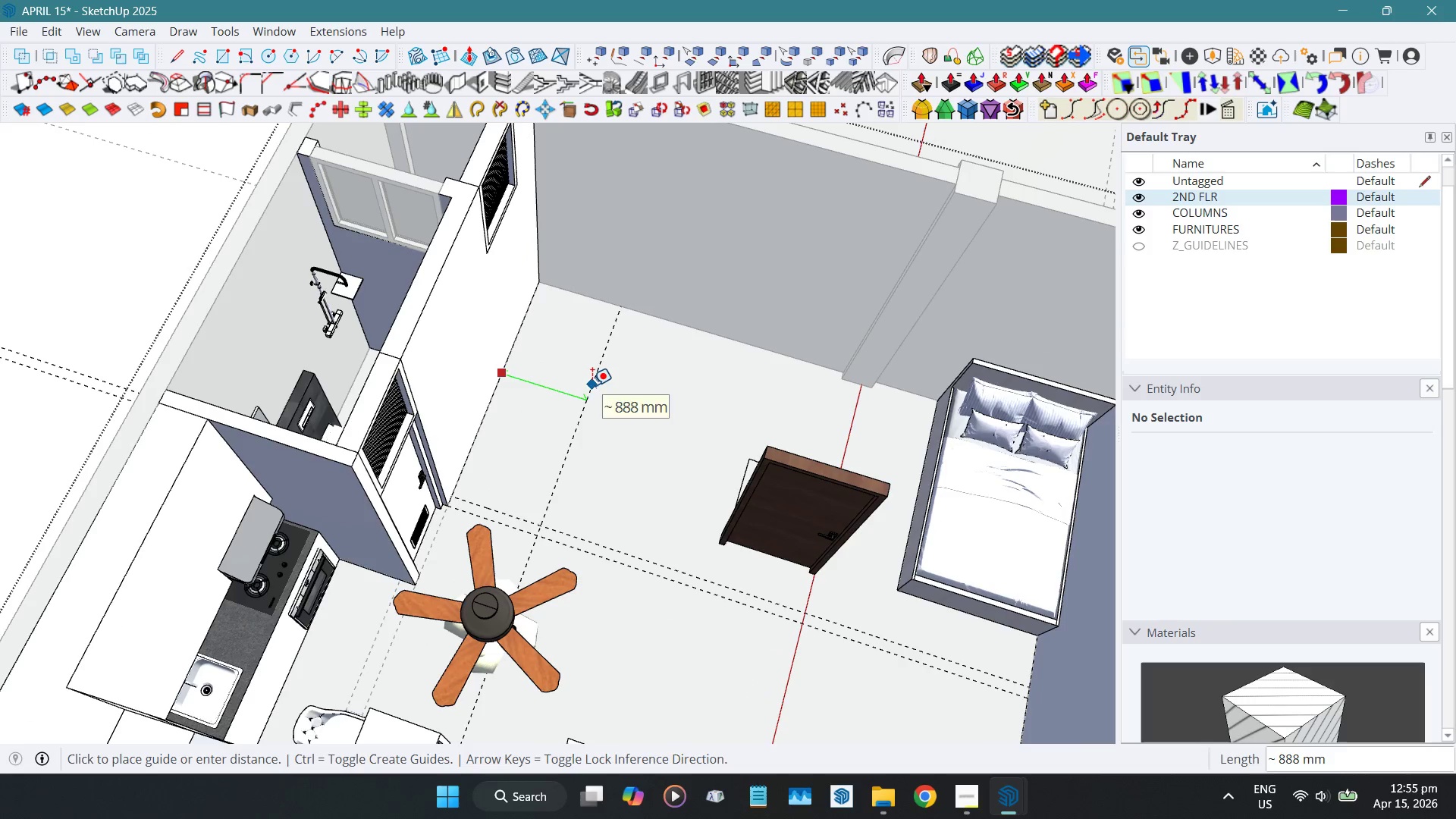 
key(Numpad2)
 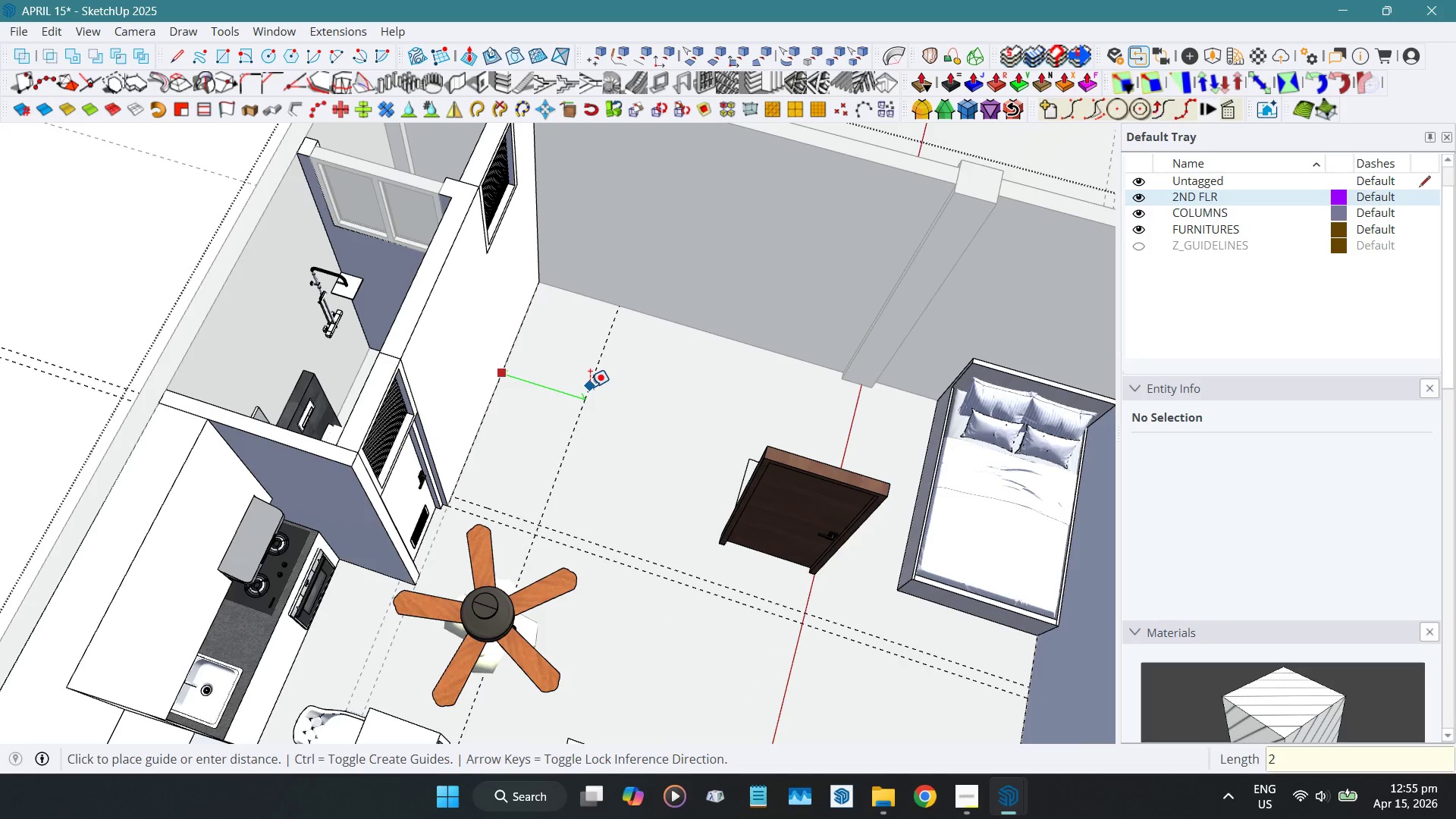 
key(Numpad4)
 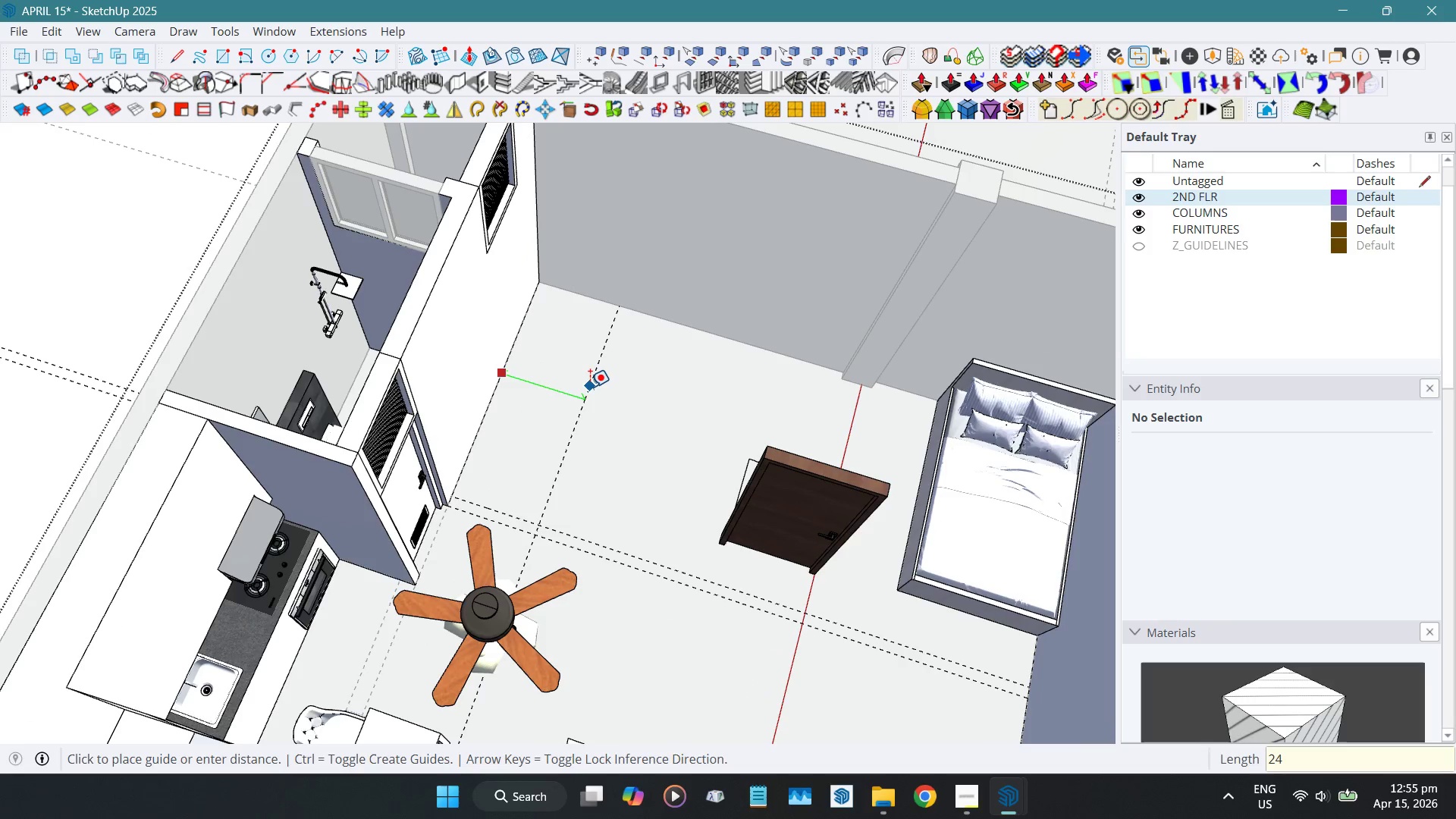 
key(Numpad0)
 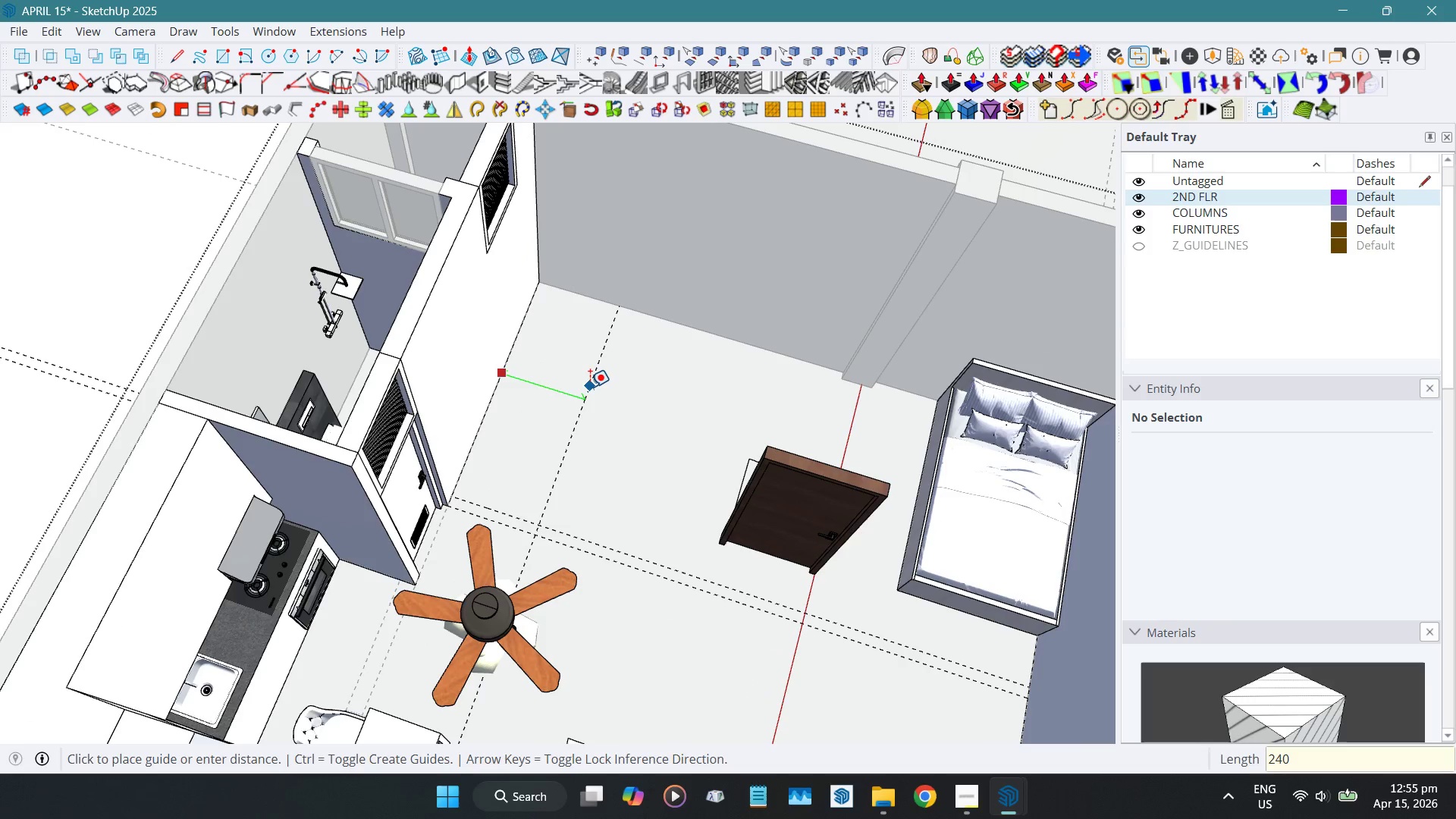 
key(Numpad0)
 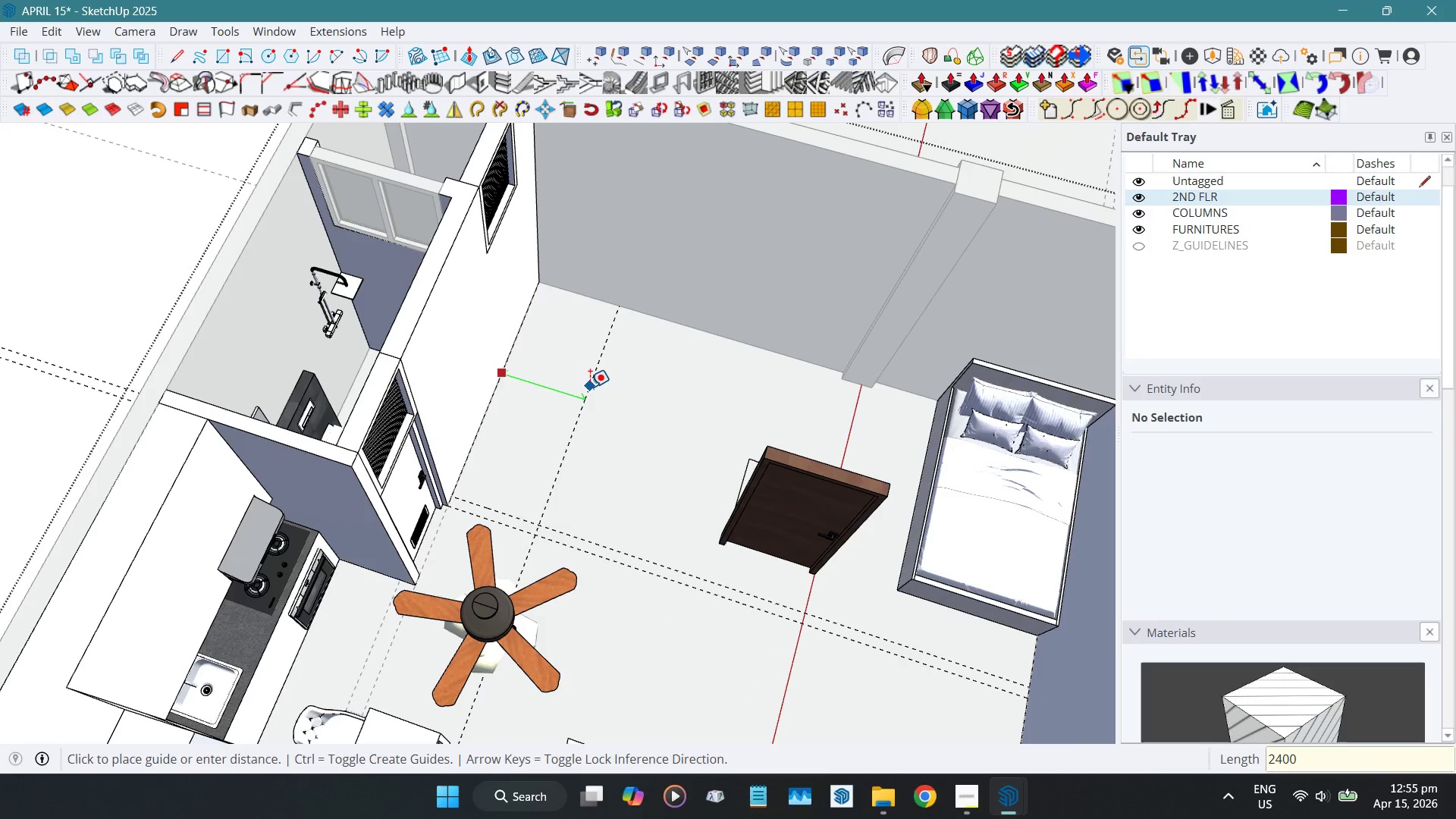 
key(NumpadEnter)
 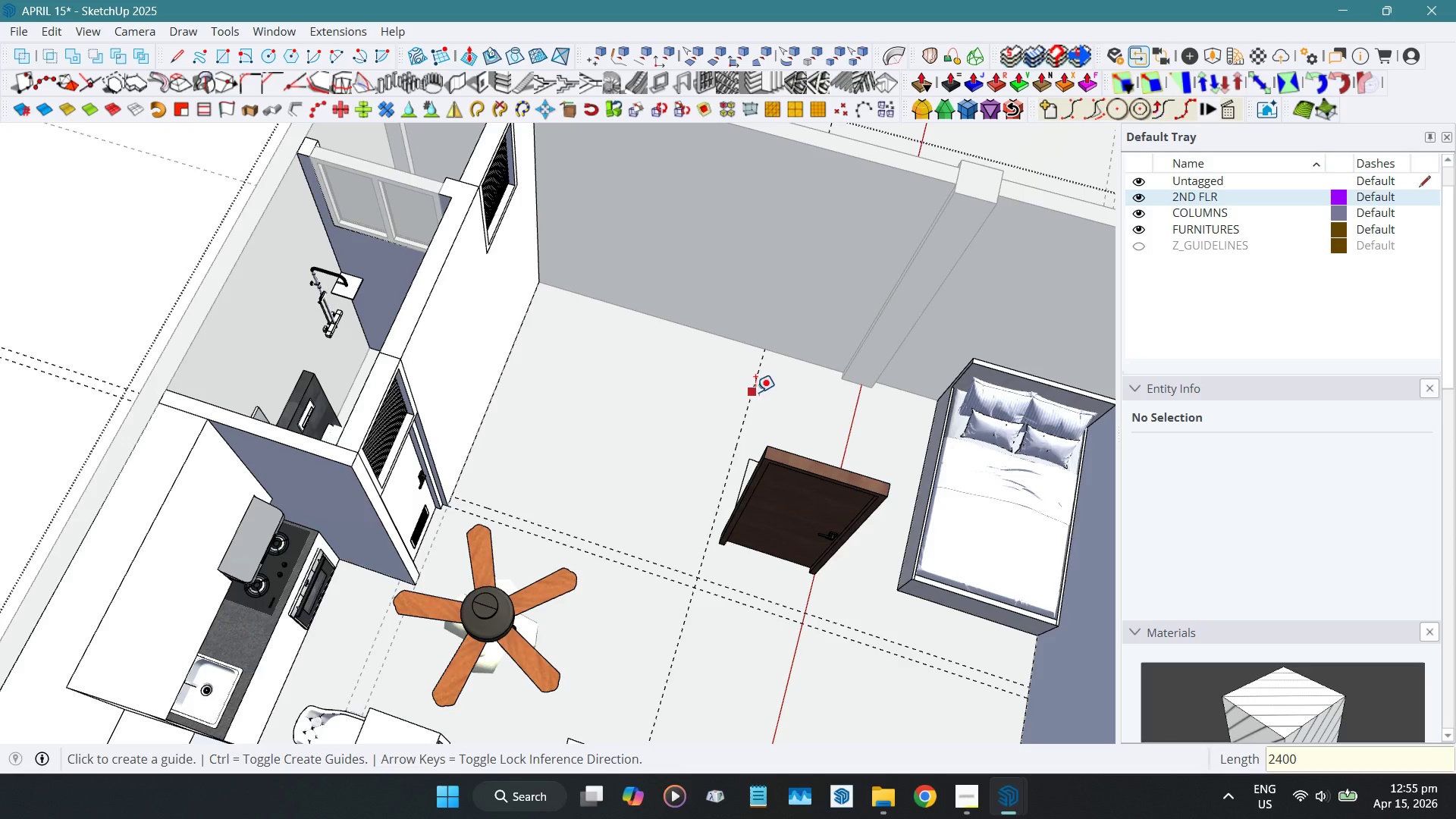 
left_click([755, 391])
 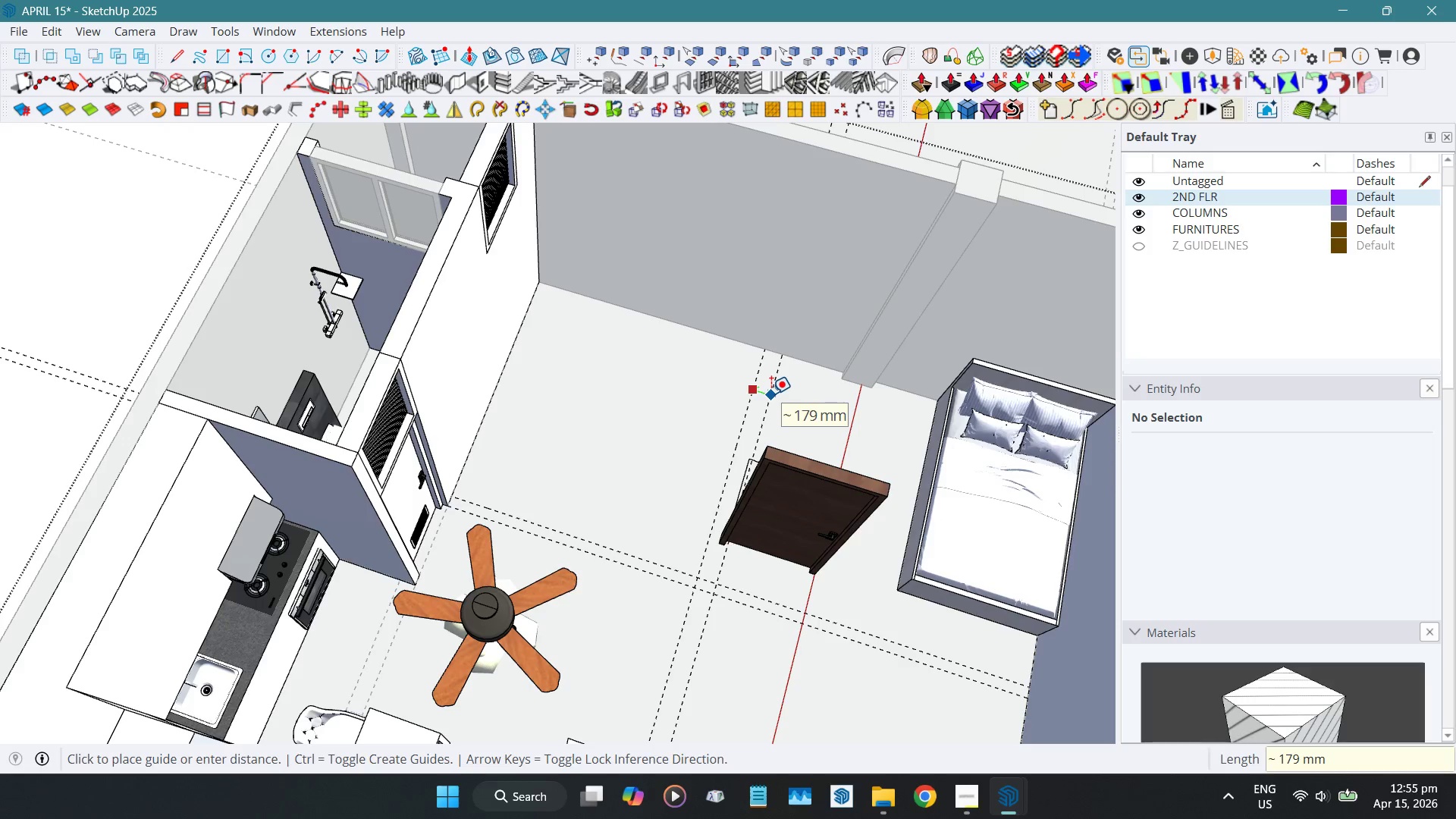 
key(Numpad1)
 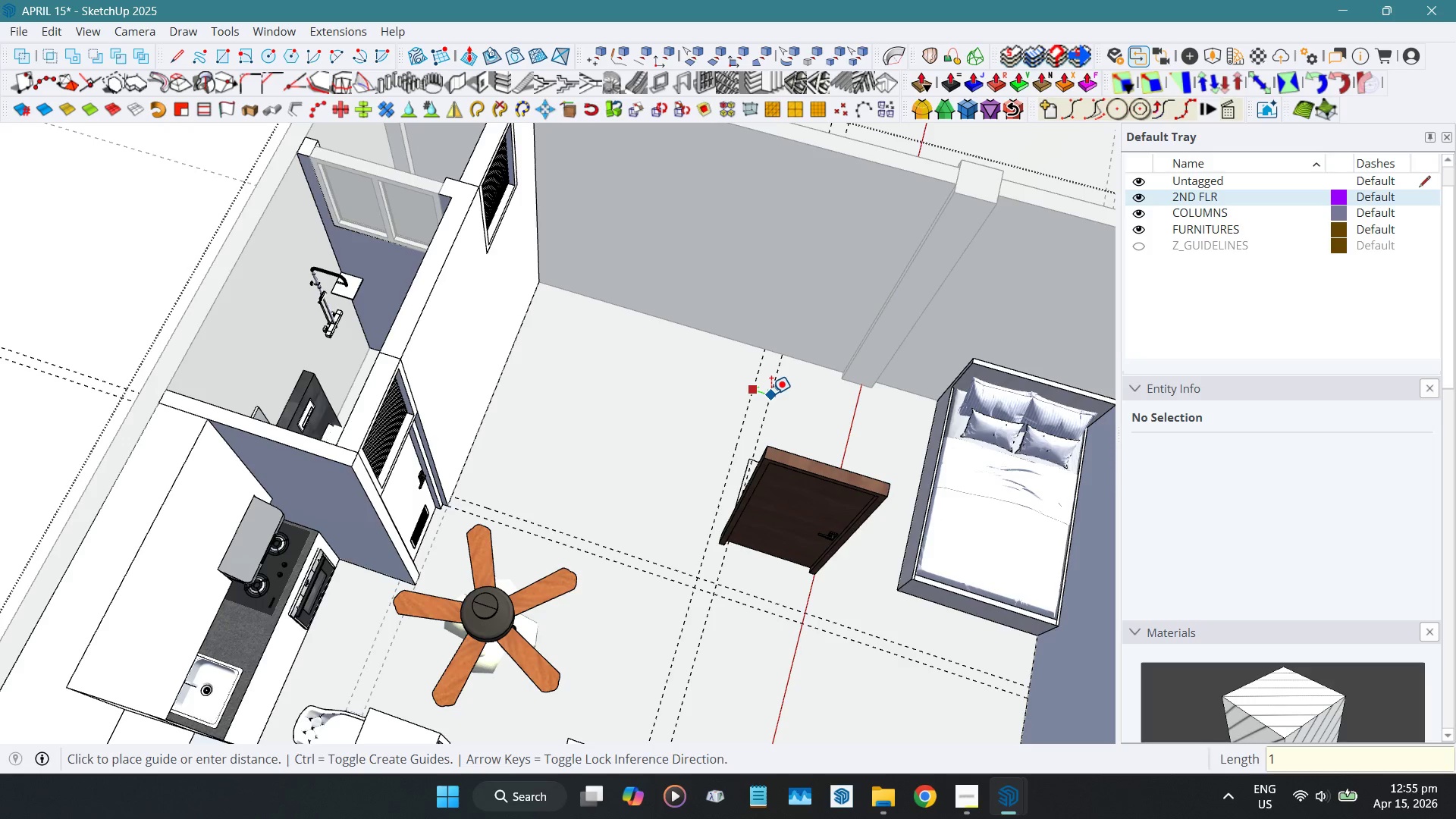 
key(Numpad0)
 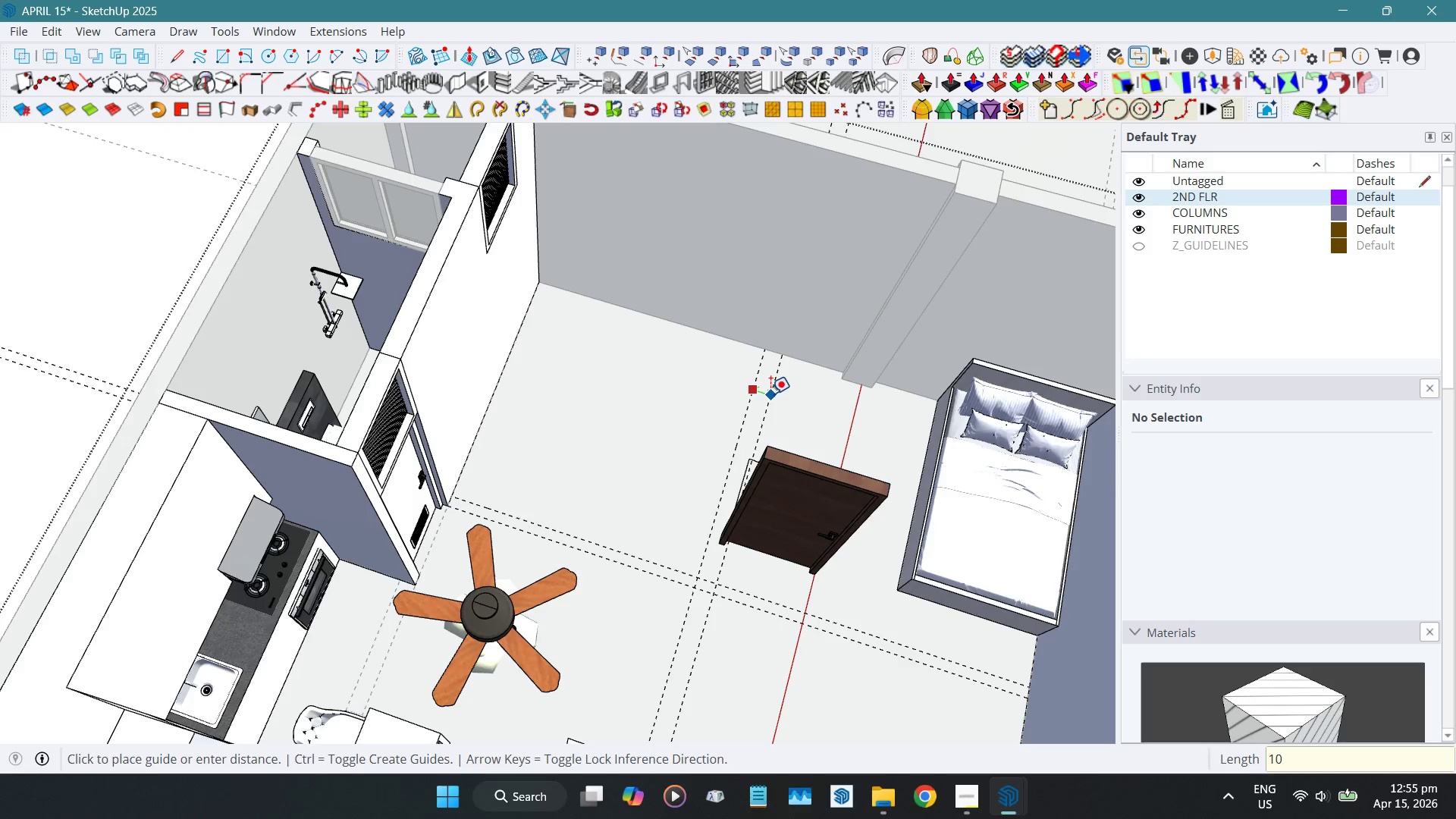 
key(Numpad0)
 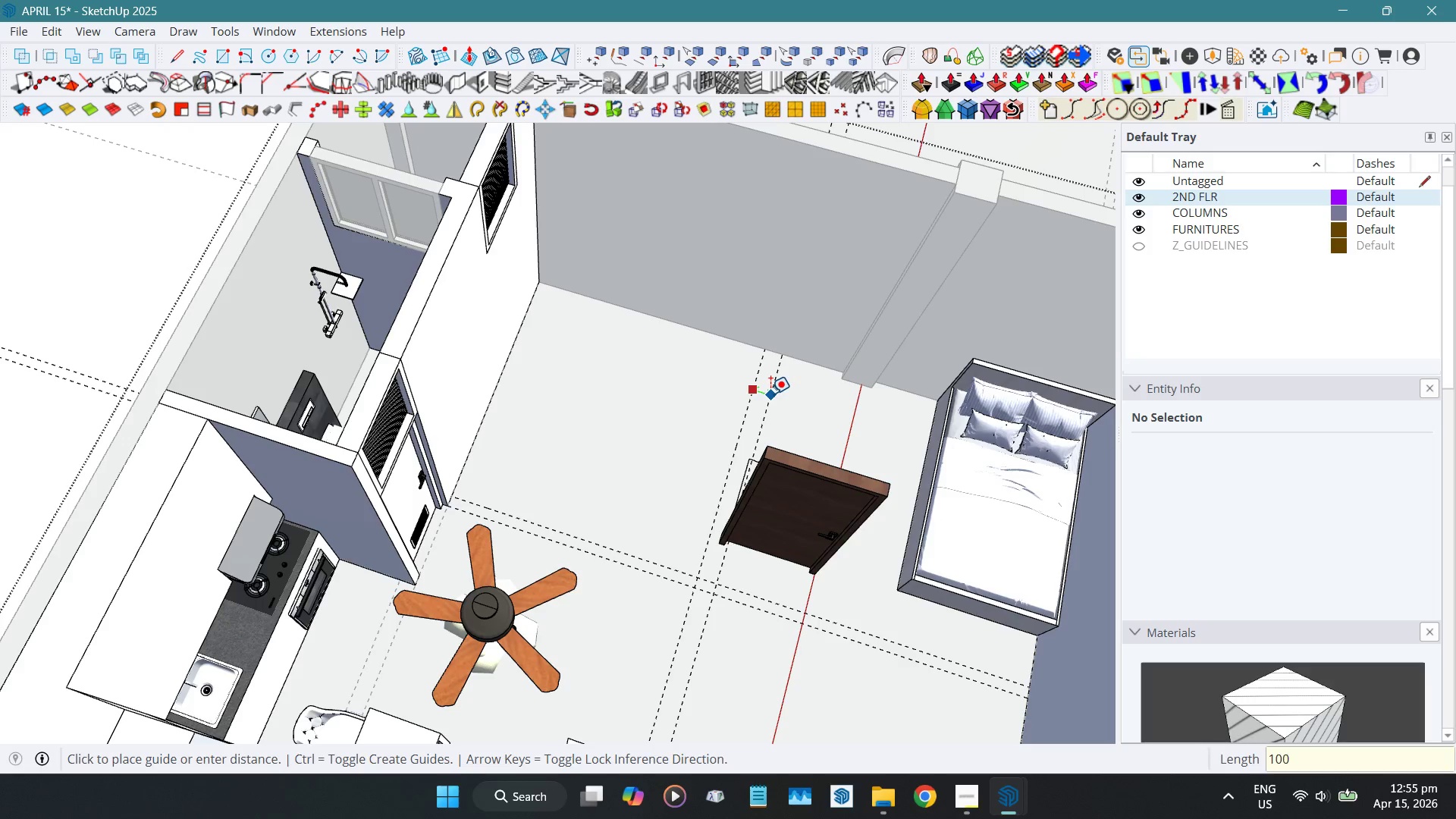 
key(NumpadEnter)
 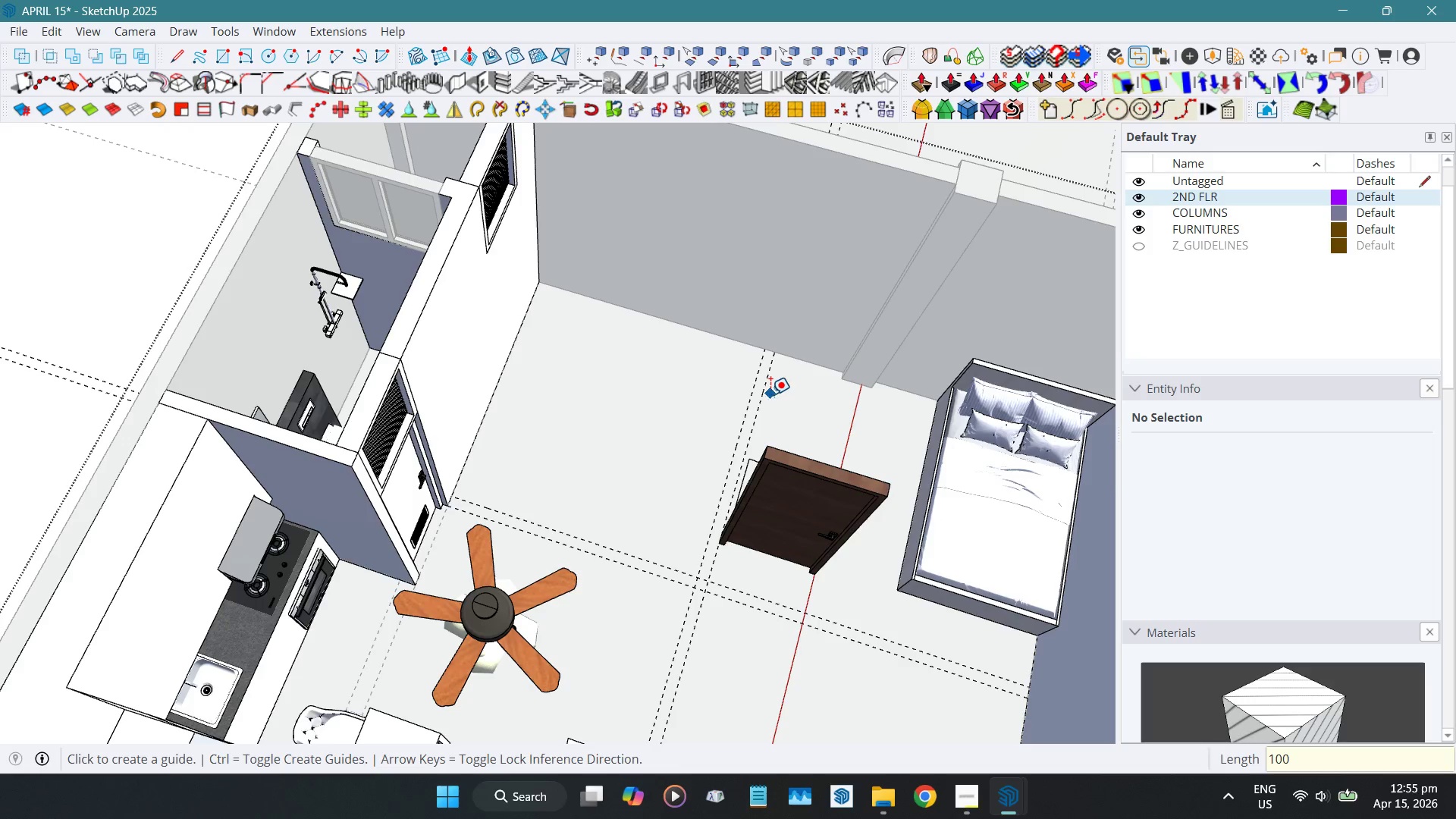 
key(Space)
 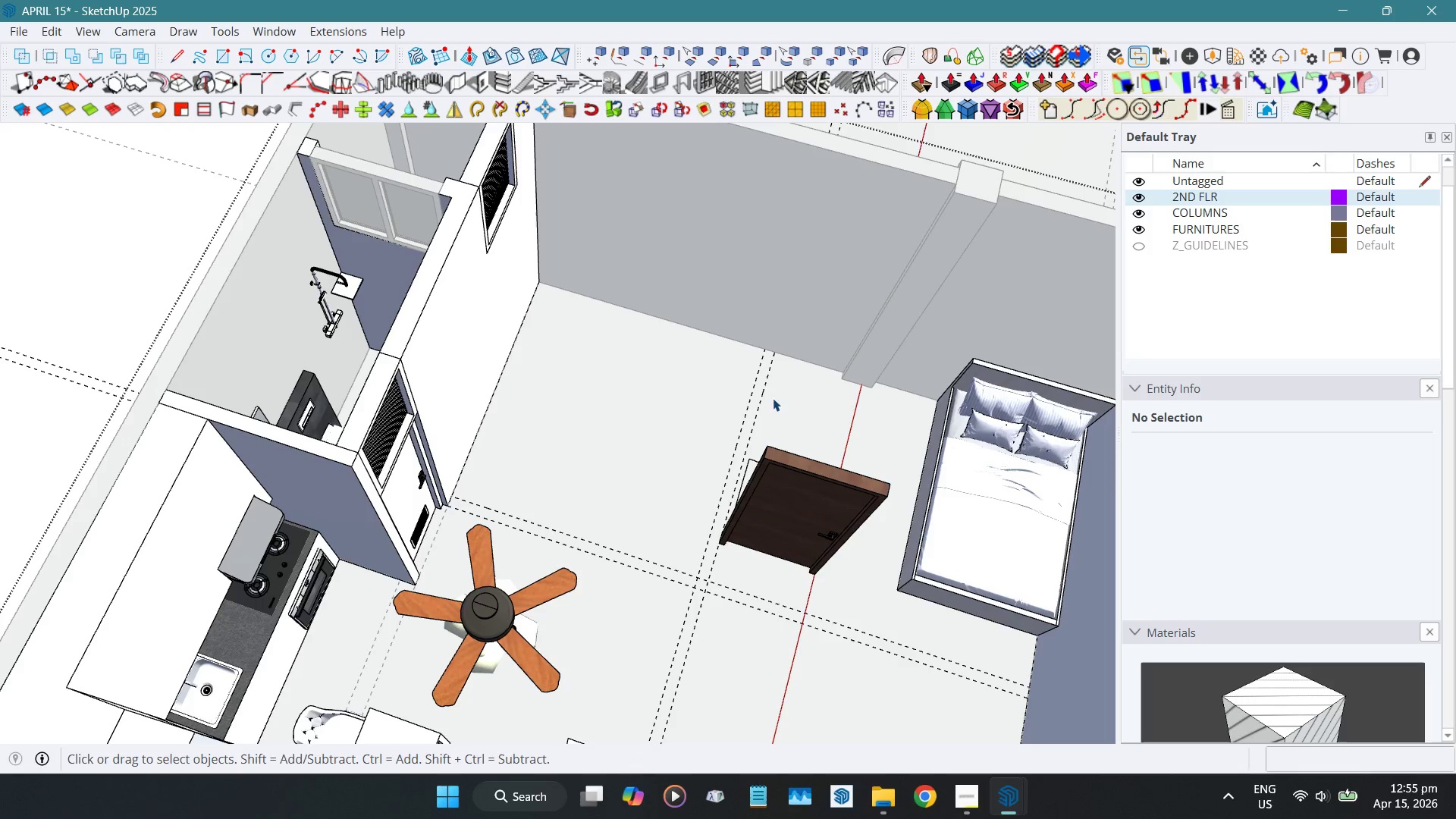 
hold_key(key=ShiftLeft, duration=0.47)
 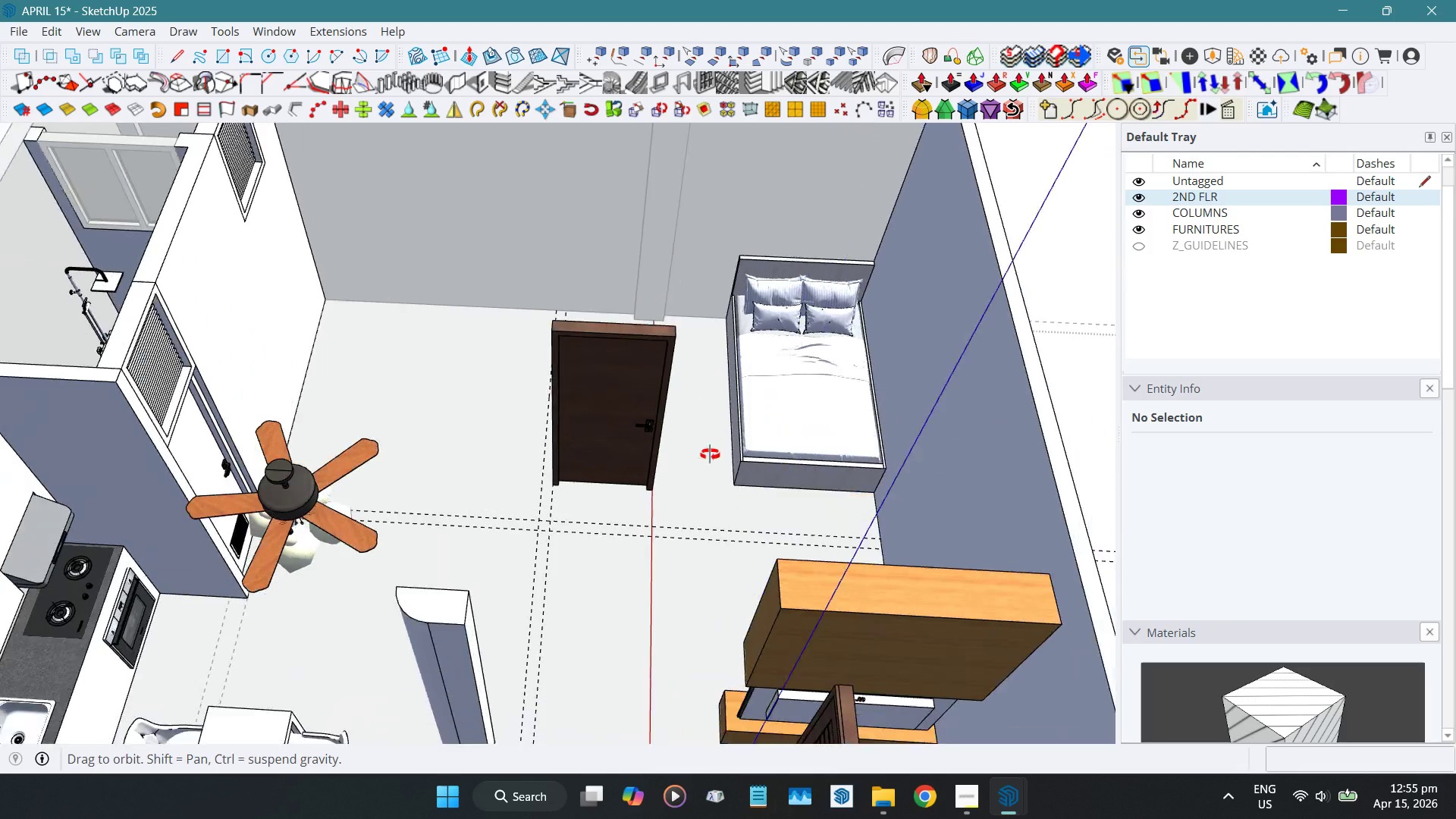 
scroll: coordinate [564, 472], scroll_direction: up, amount: 4.0
 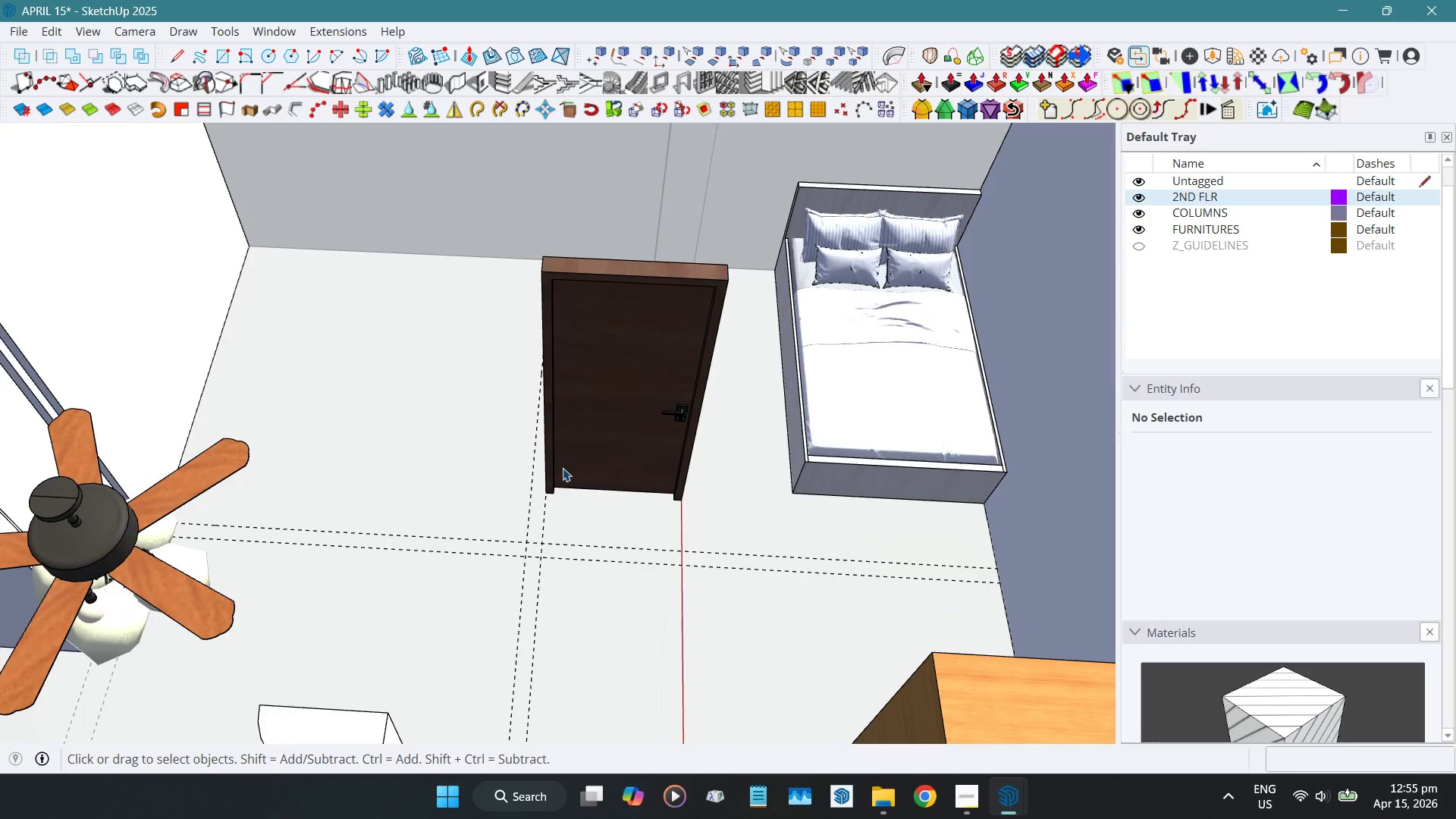 
scroll: coordinate [563, 468], scroll_direction: down, amount: 4.0
 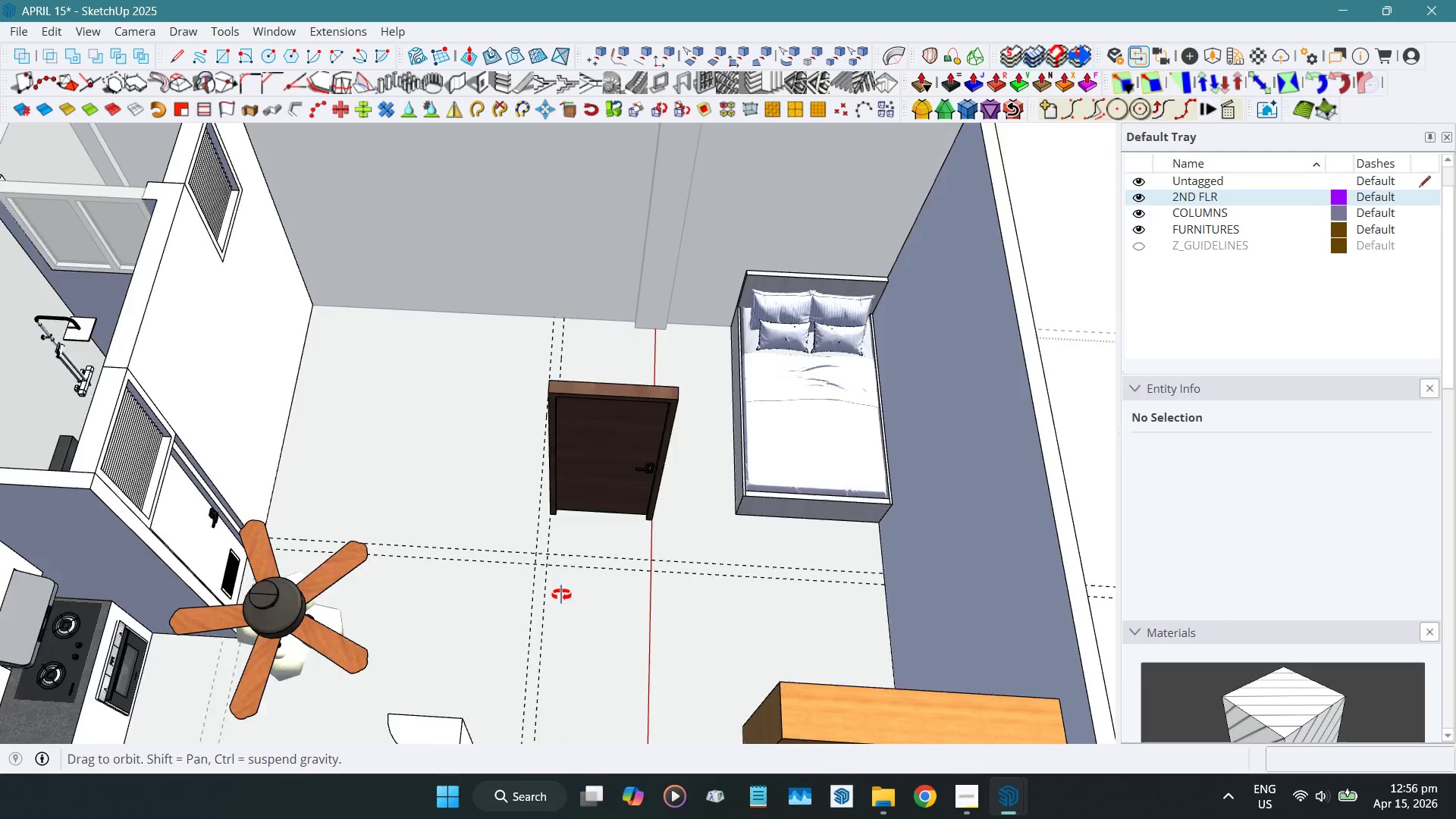 
hold_key(key=ShiftLeft, duration=0.72)
 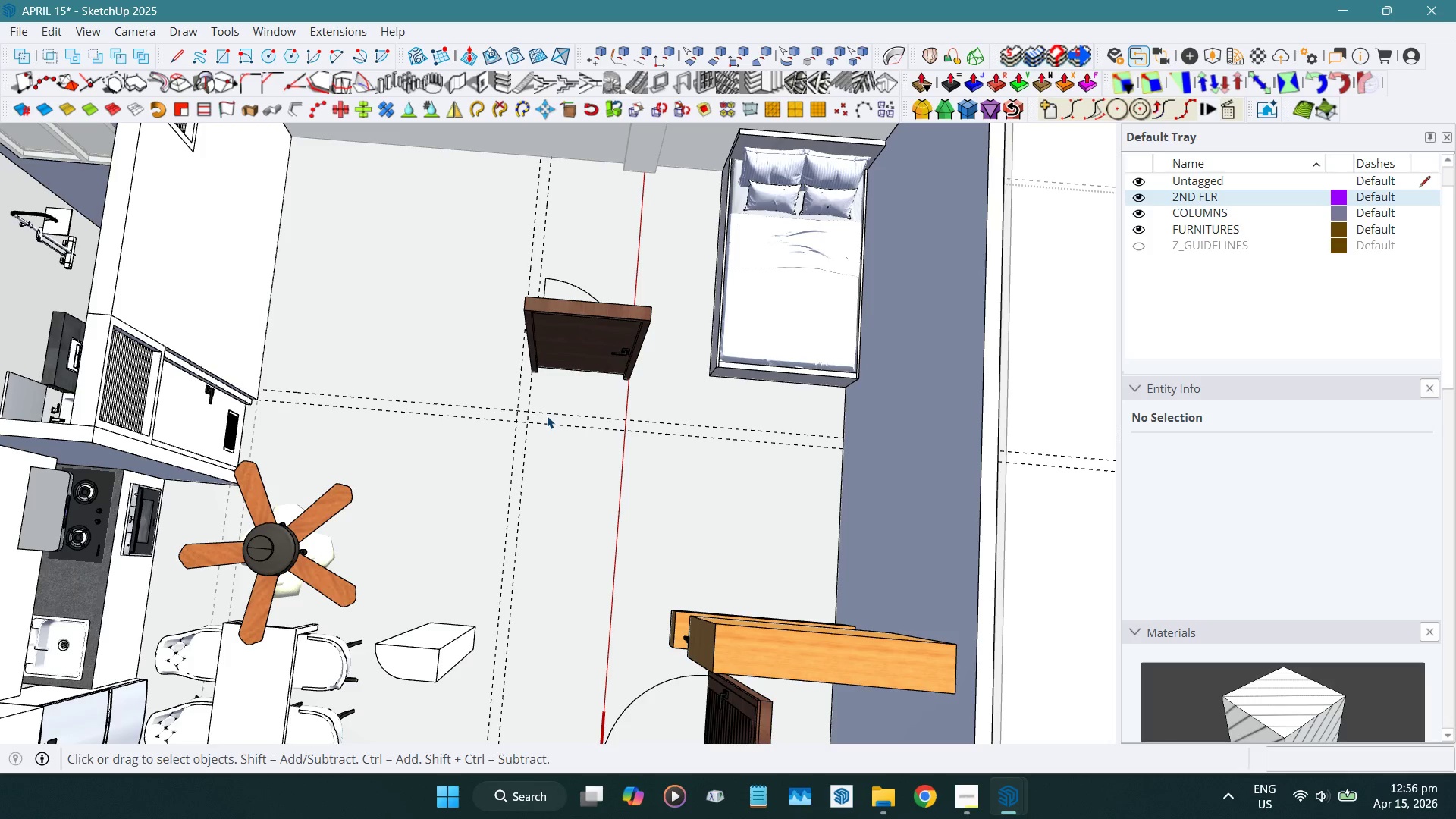 
wait(6.34)
 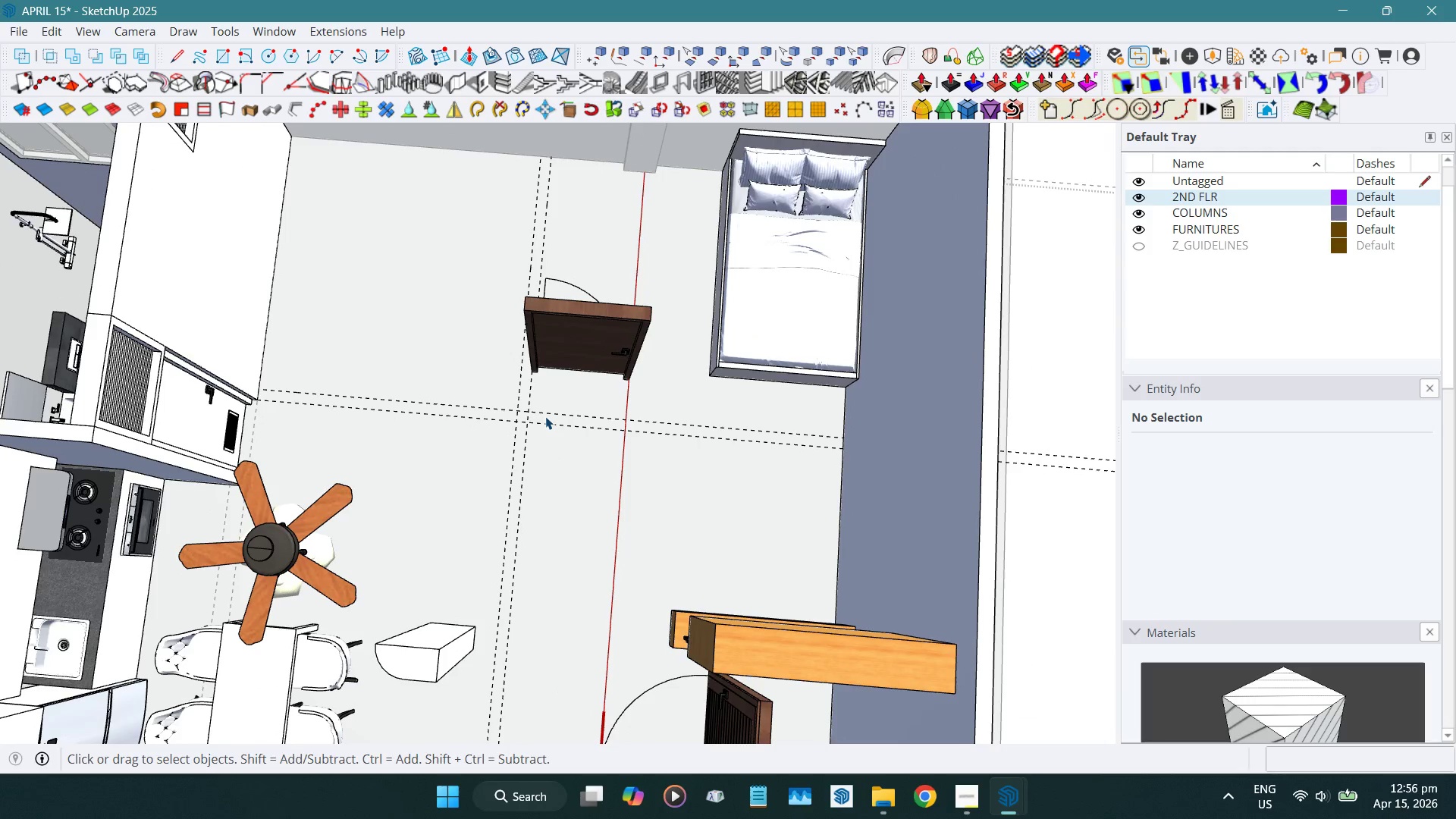 
scroll: coordinate [548, 417], scroll_direction: down, amount: 5.0
 